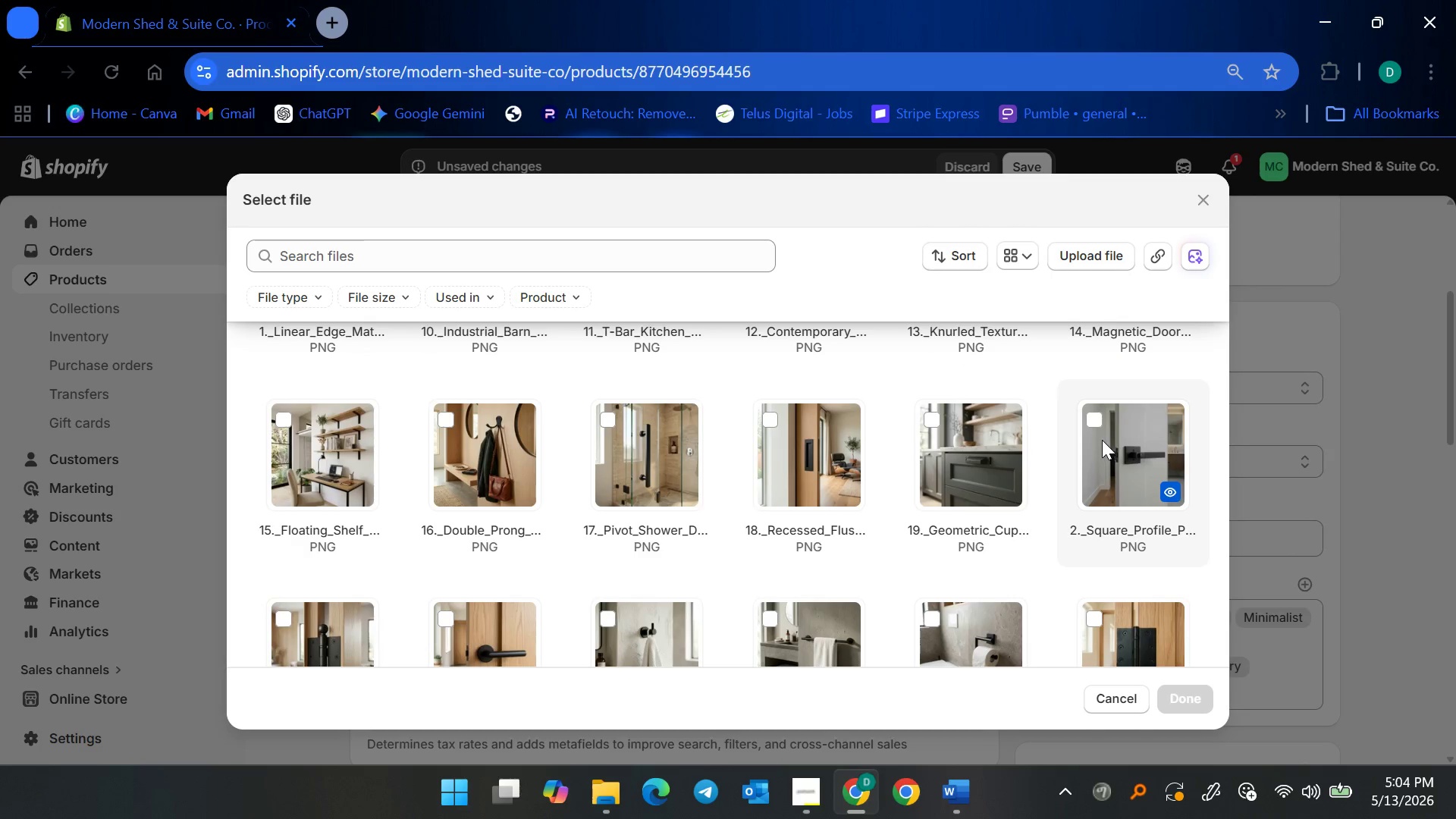 
left_click([1094, 419])
 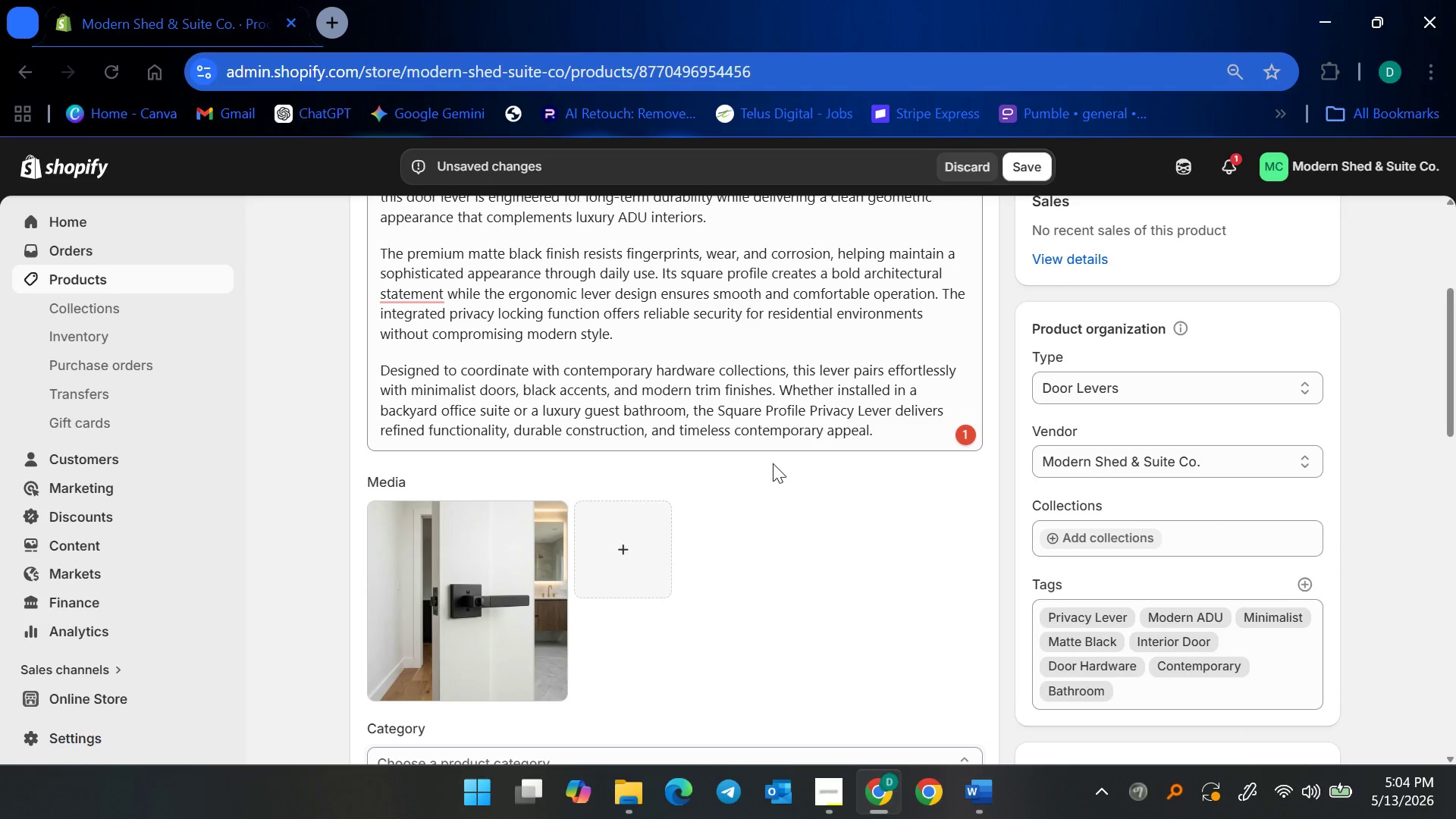 
left_click([426, 290])
 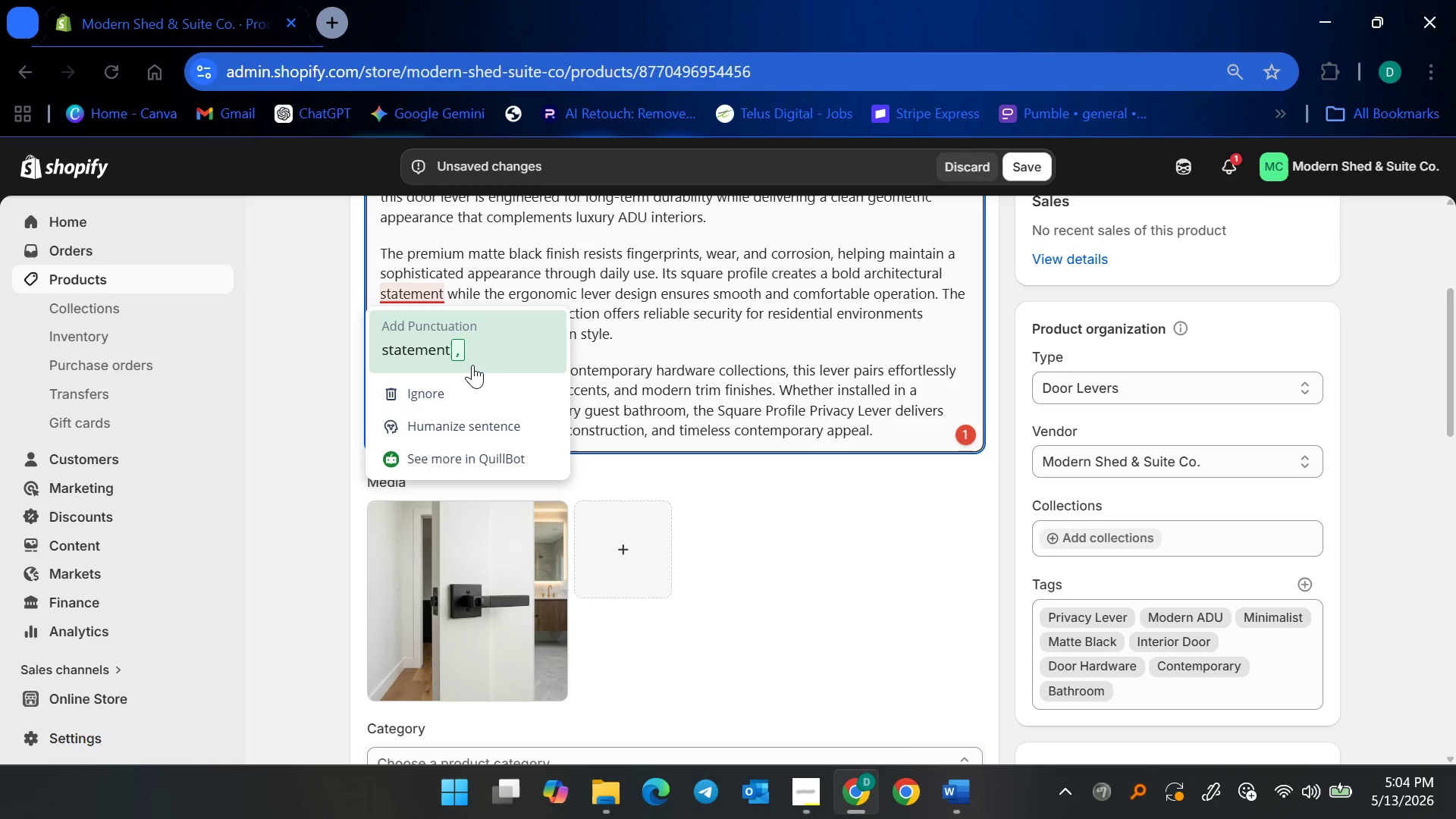 
left_click([470, 358])
 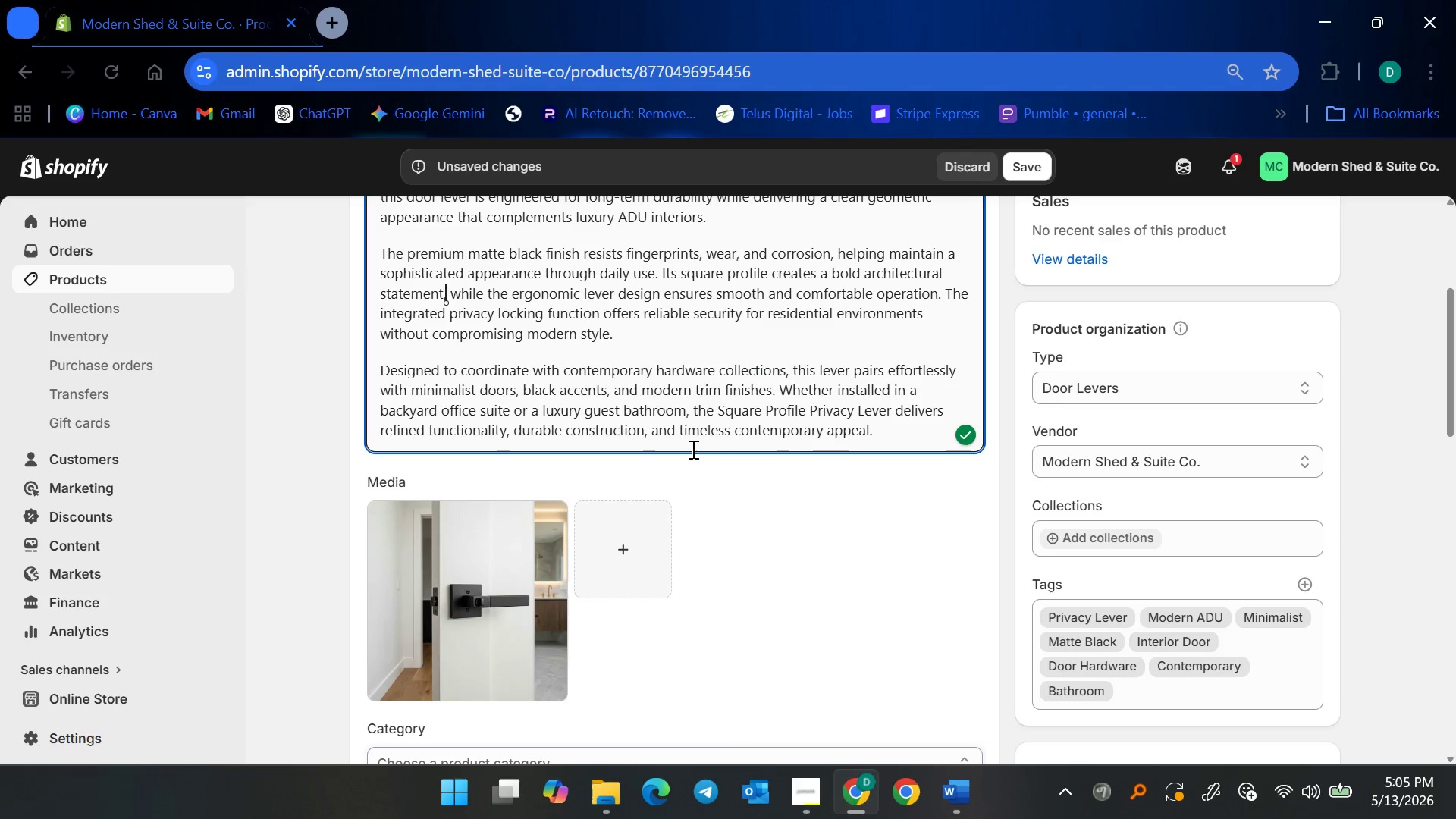 
scroll: coordinate [728, 496], scroll_direction: down, amount: 2.0
 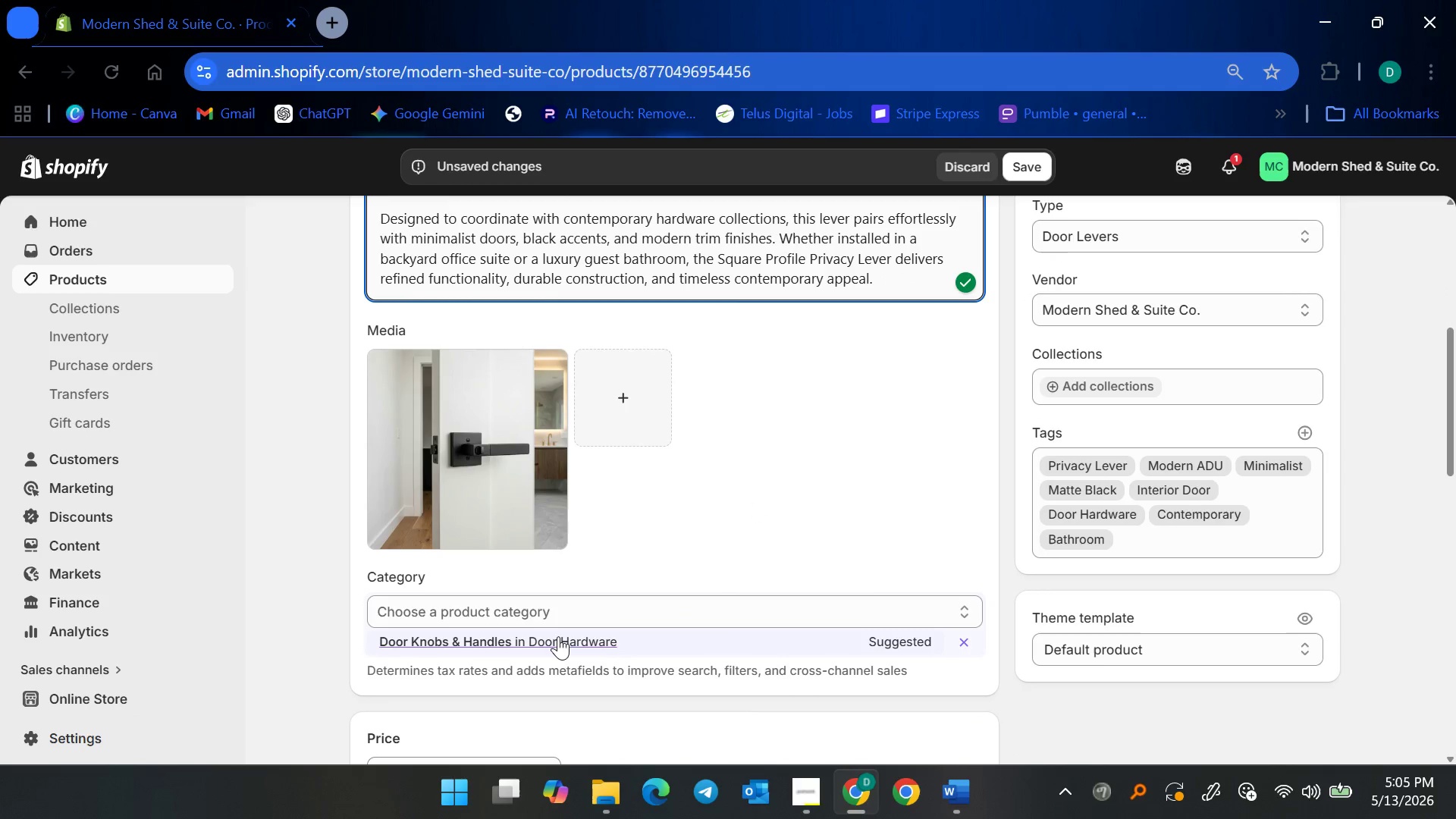 
left_click([558, 637])
 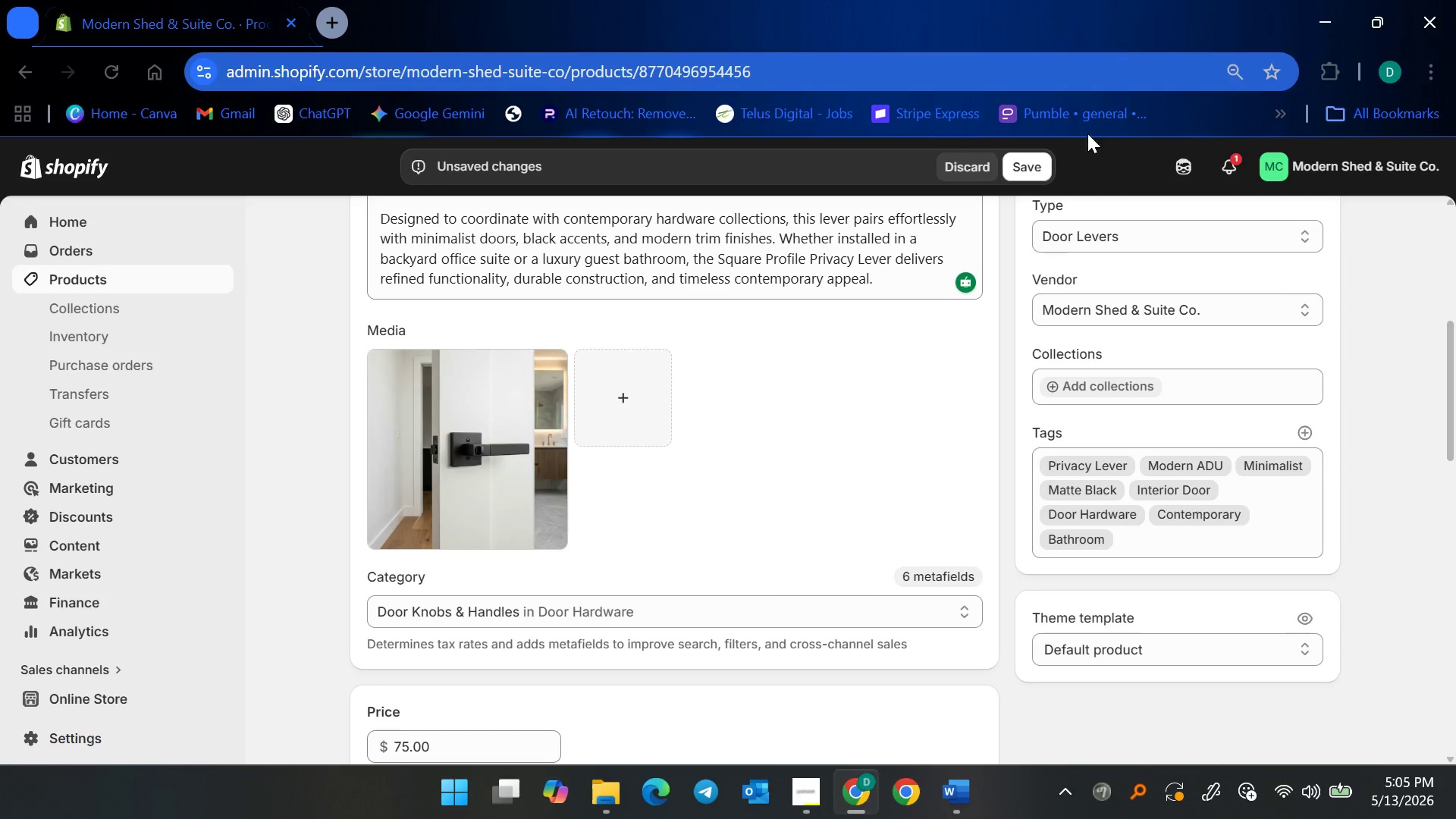 
left_click([1032, 157])
 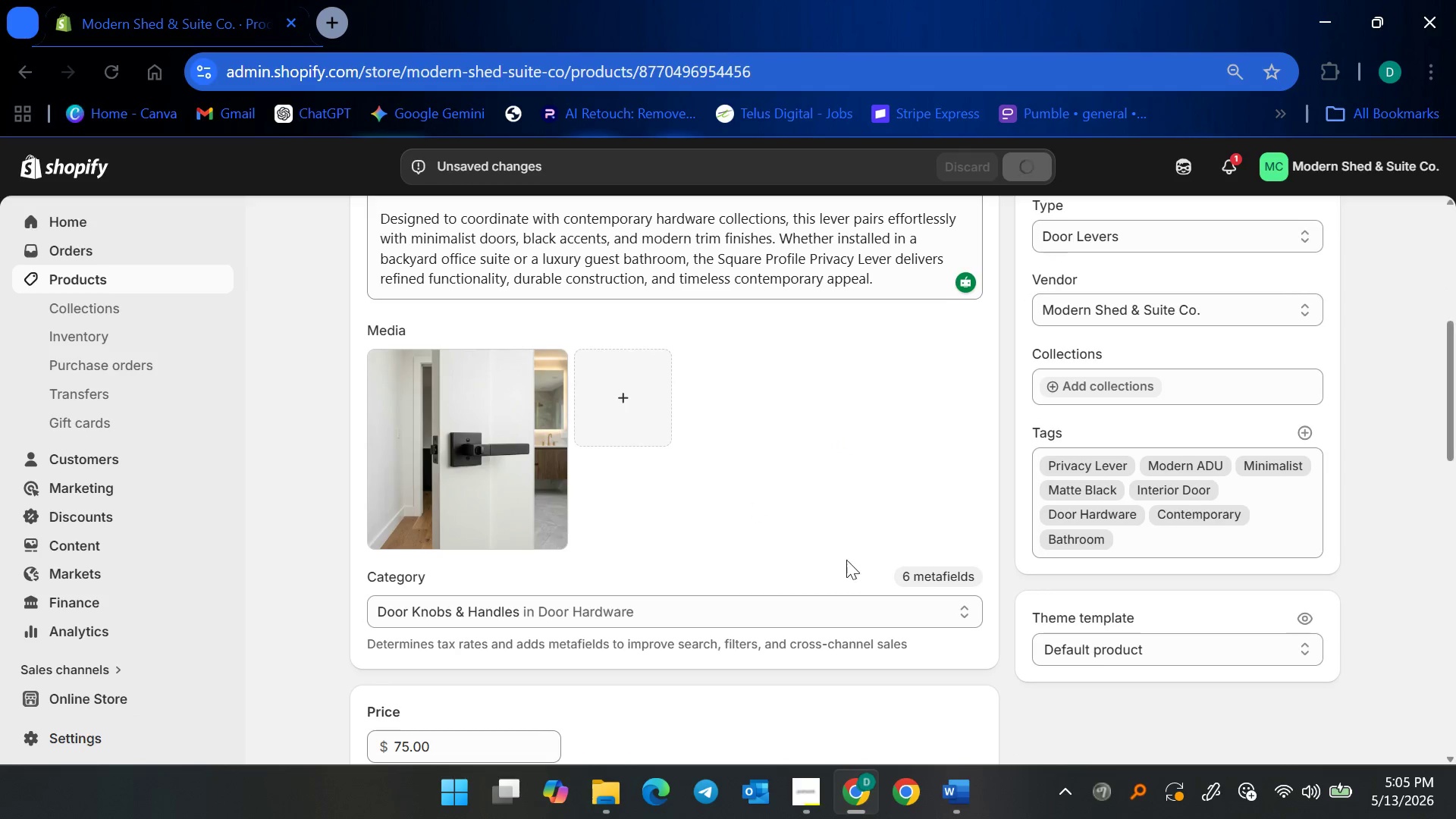 
scroll: coordinate [808, 532], scroll_direction: down, amount: 1.0
 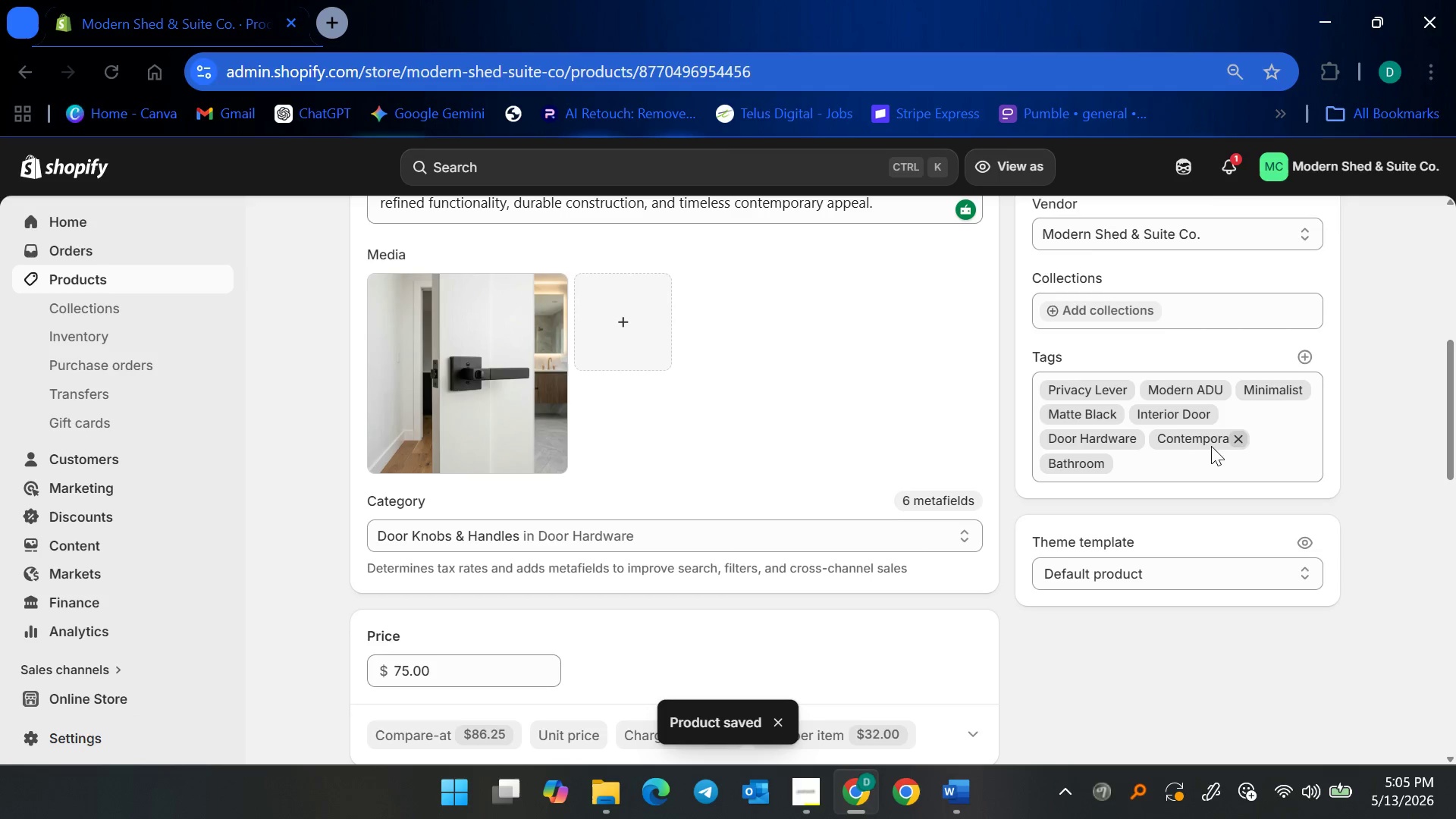 
wait(5.24)
 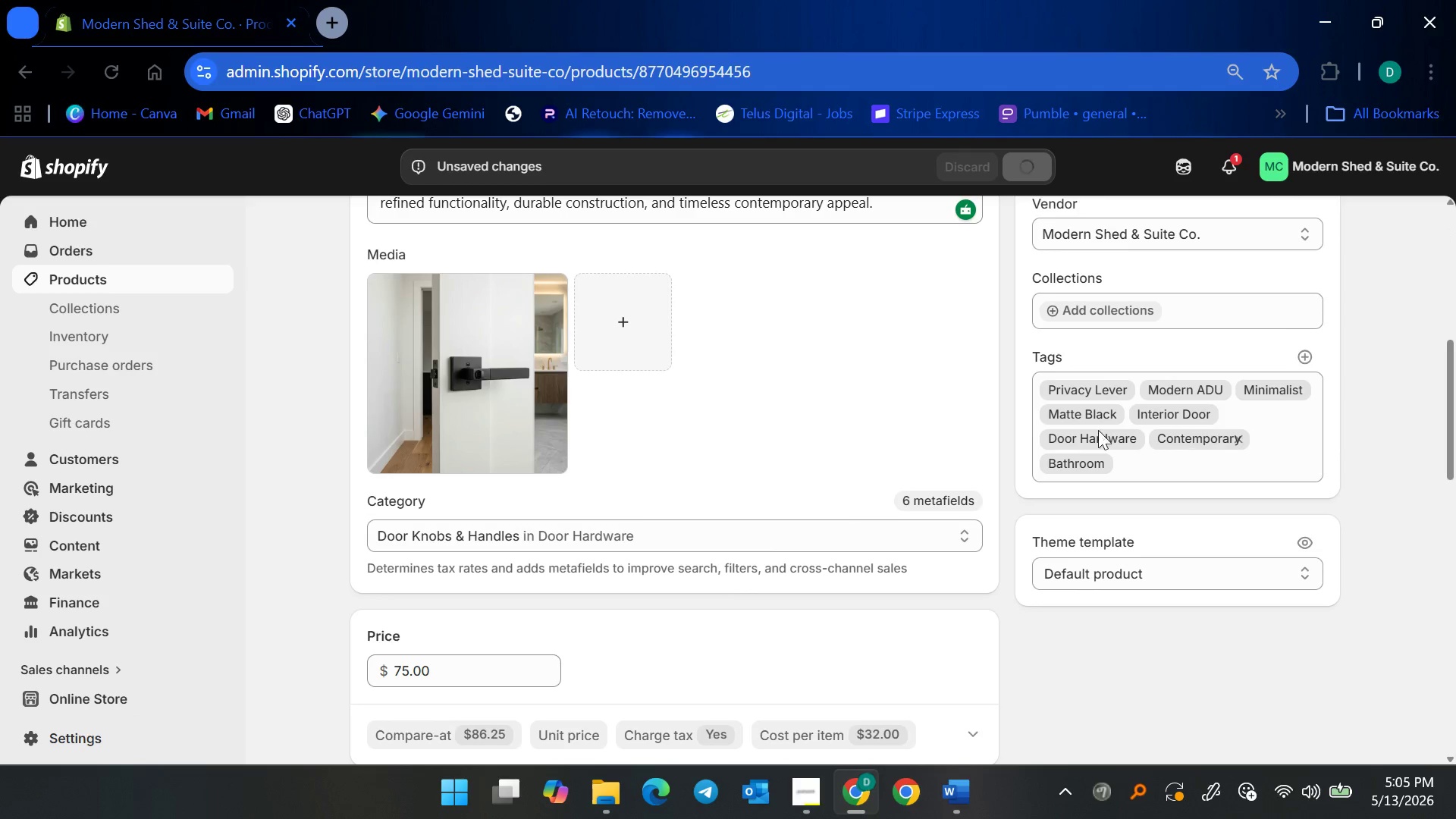 
scroll: coordinate [513, 385], scroll_direction: up, amount: 3.0
 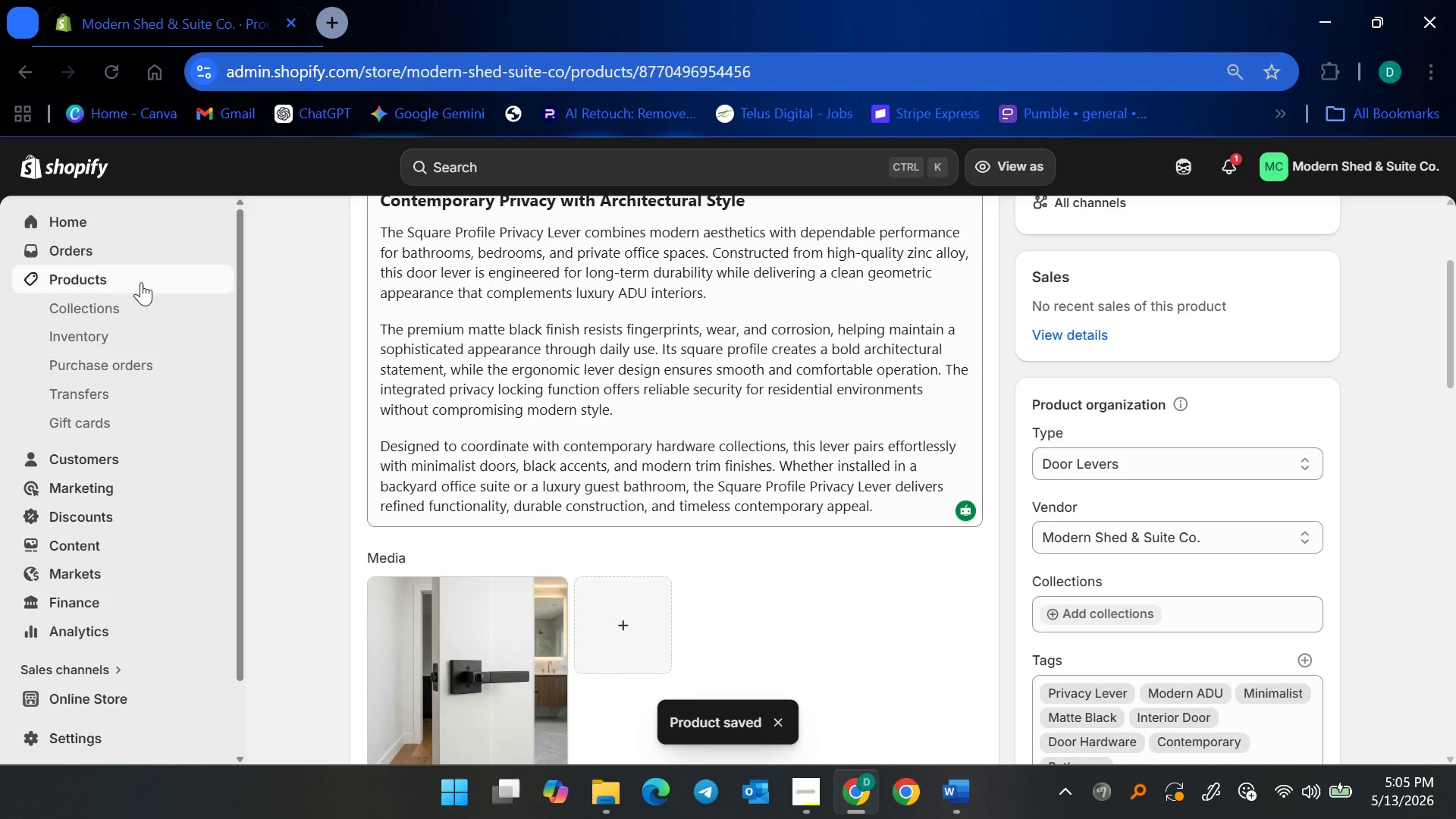 
left_click([141, 281])
 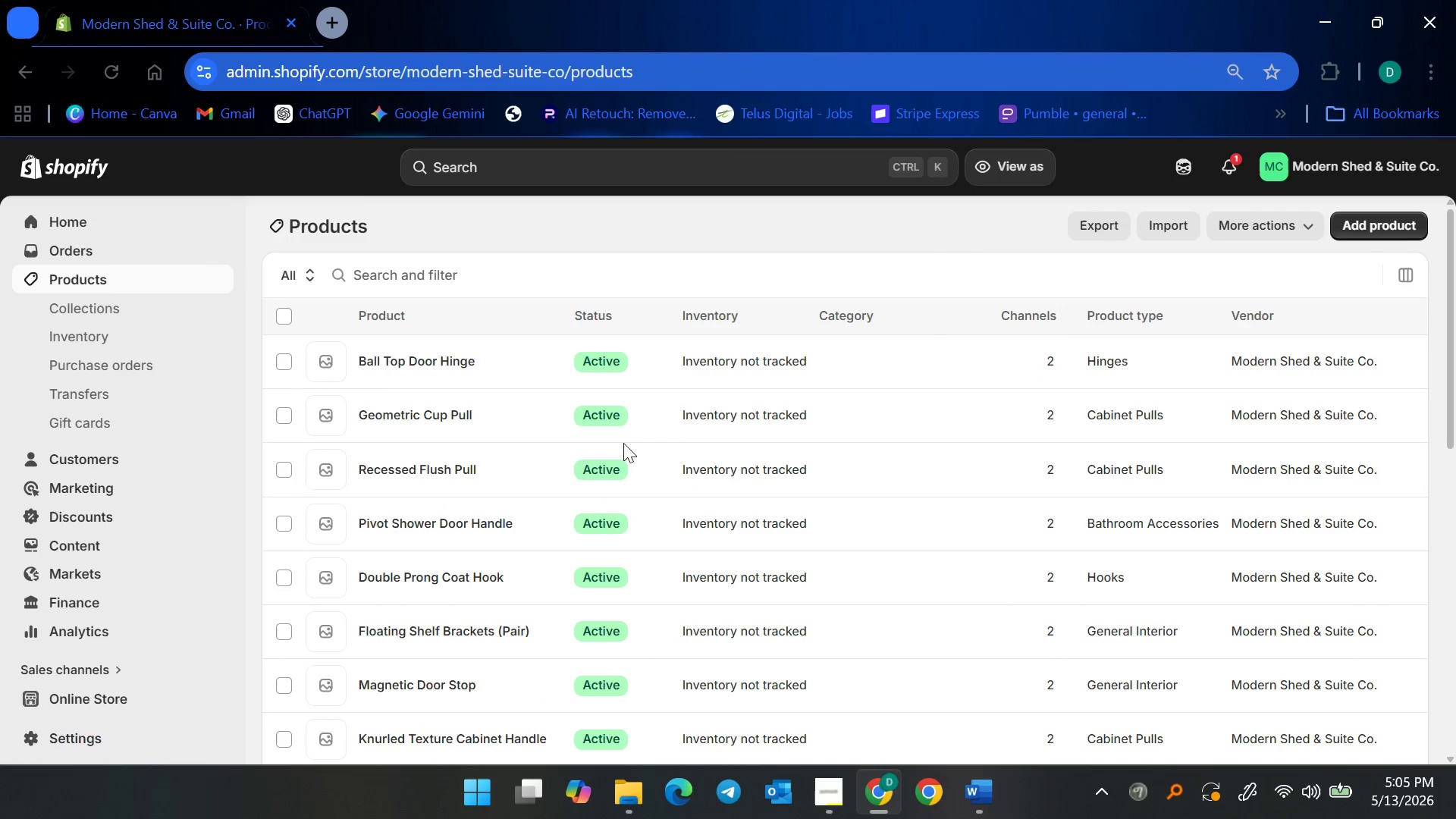 
scroll: coordinate [474, 602], scroll_direction: down, amount: 17.0
 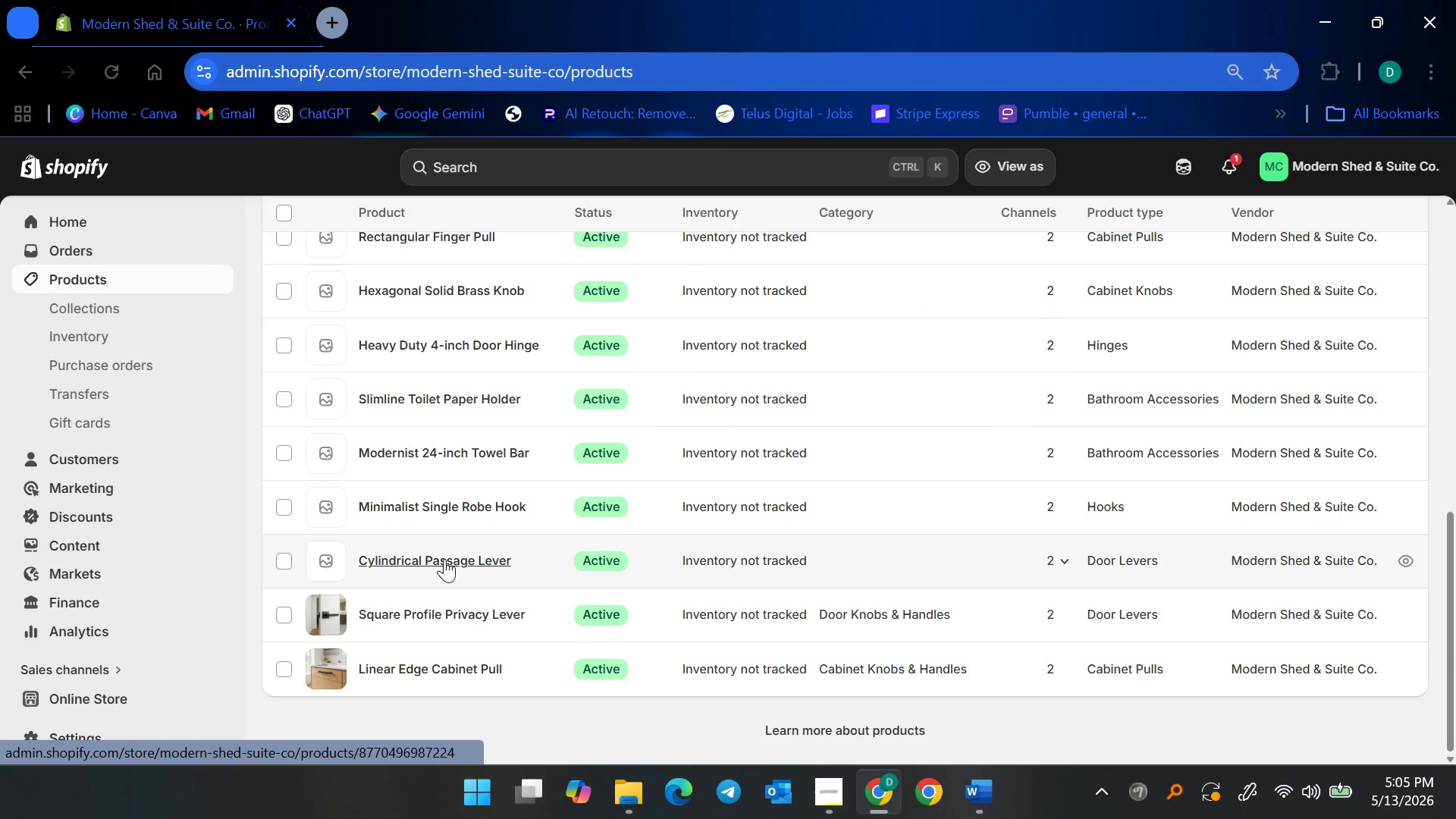 
left_click([444, 559])
 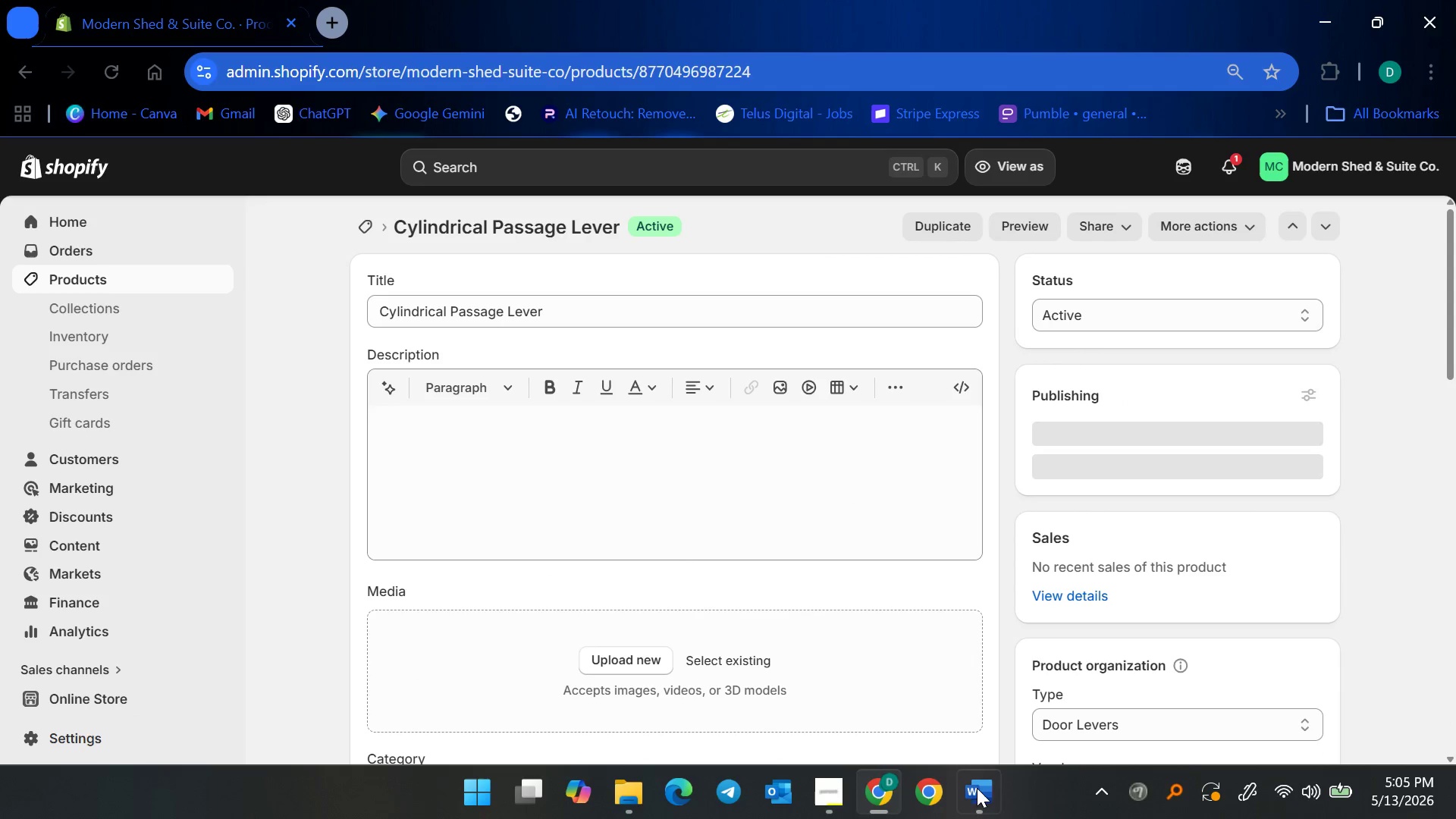 
left_click_drag(start_coordinate=[472, 401], to_coordinate=[467, 401])
 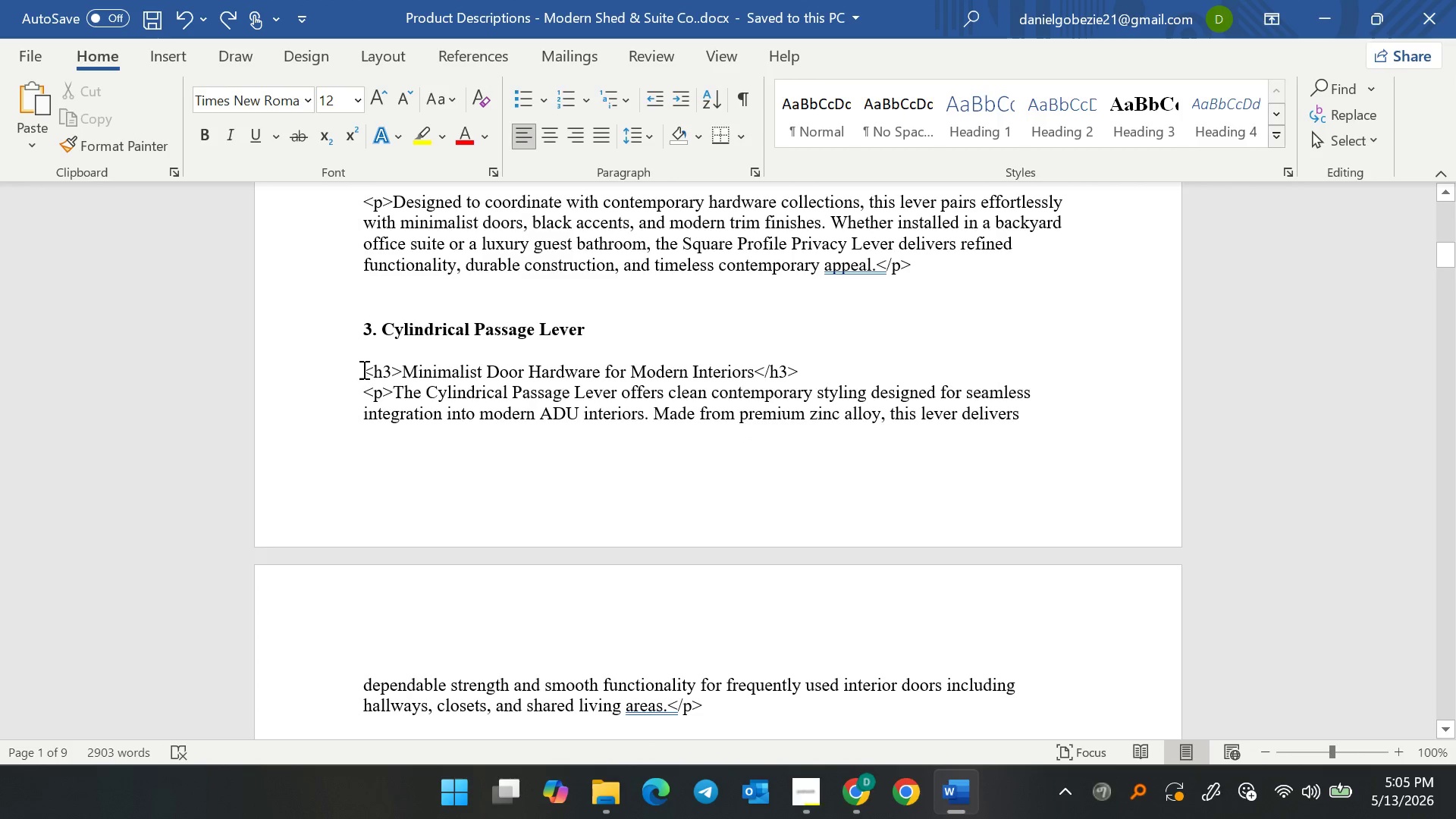 
left_click_drag(start_coordinate=[362, 371], to_coordinate=[786, 532])
 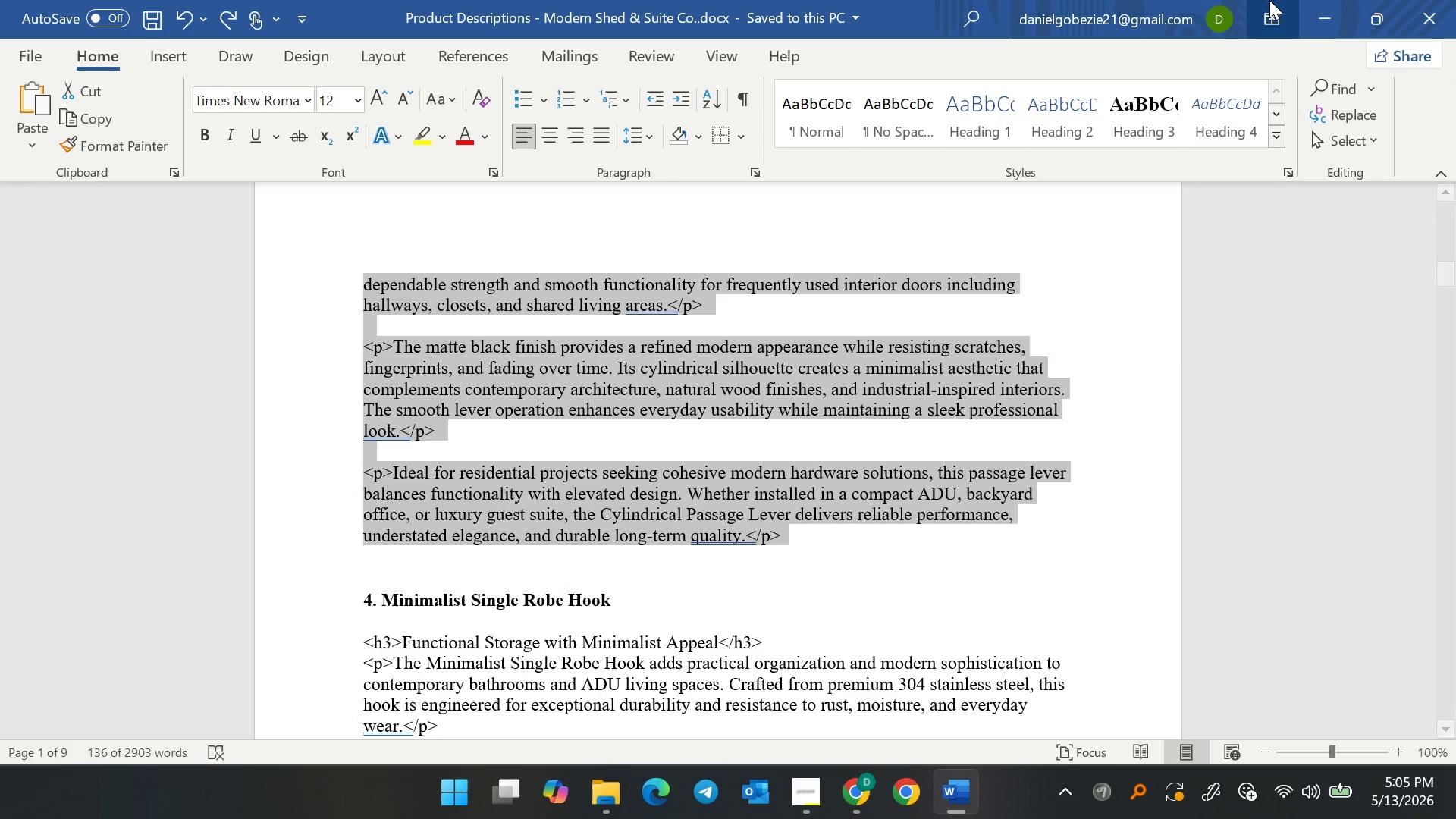 
key(Control+C)
 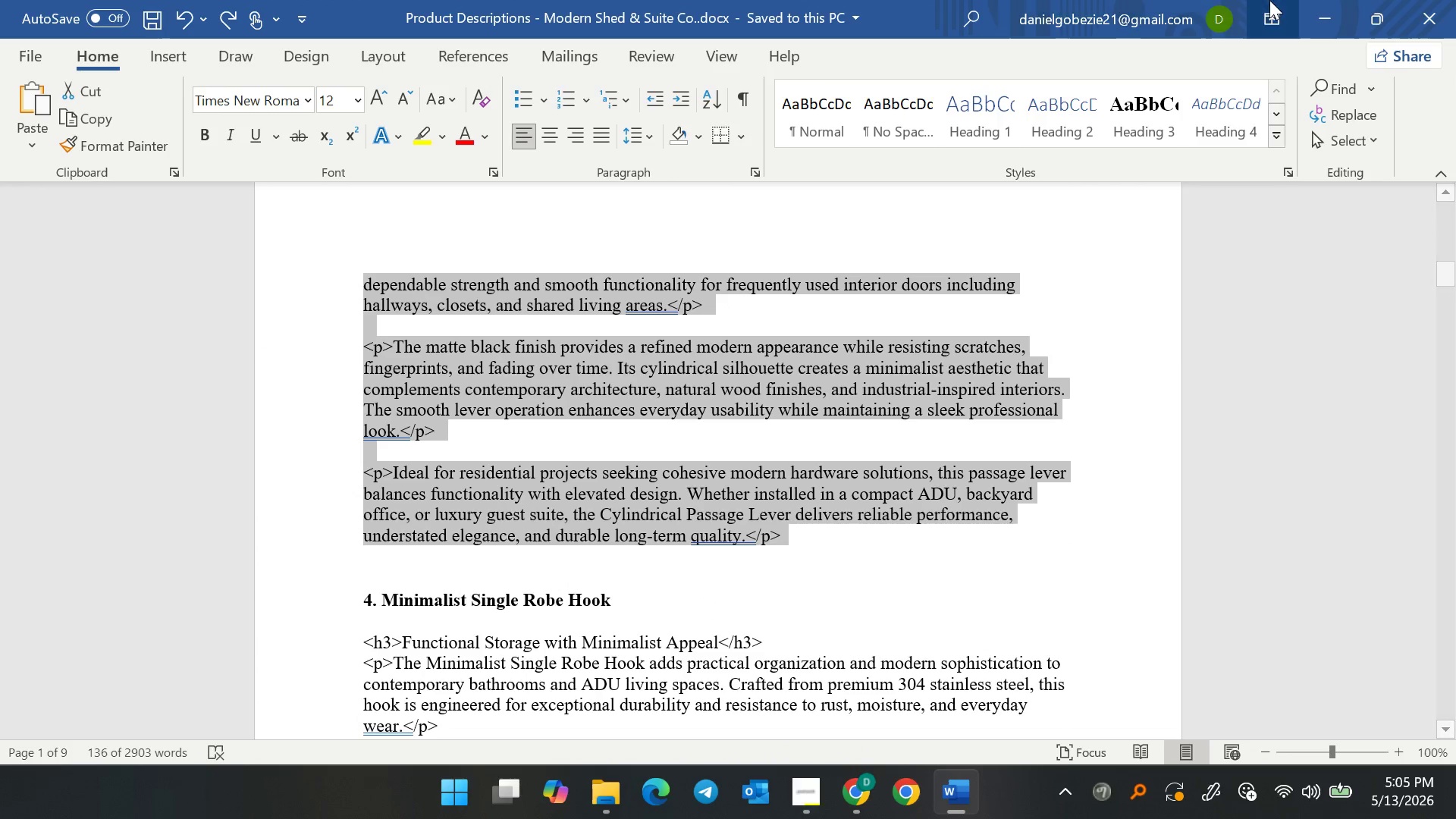 
key(Control+C)
 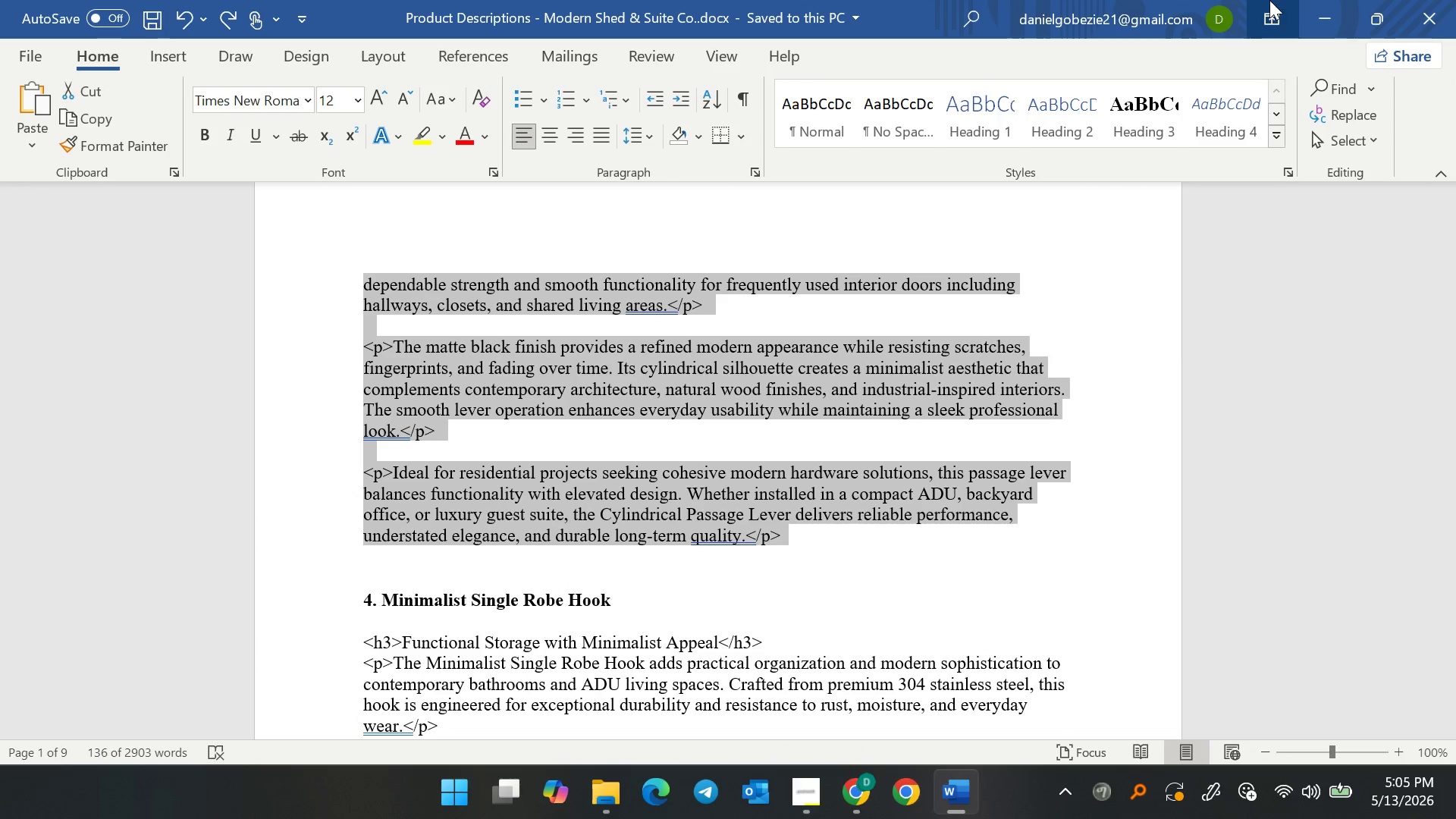 
key(Control+C)
 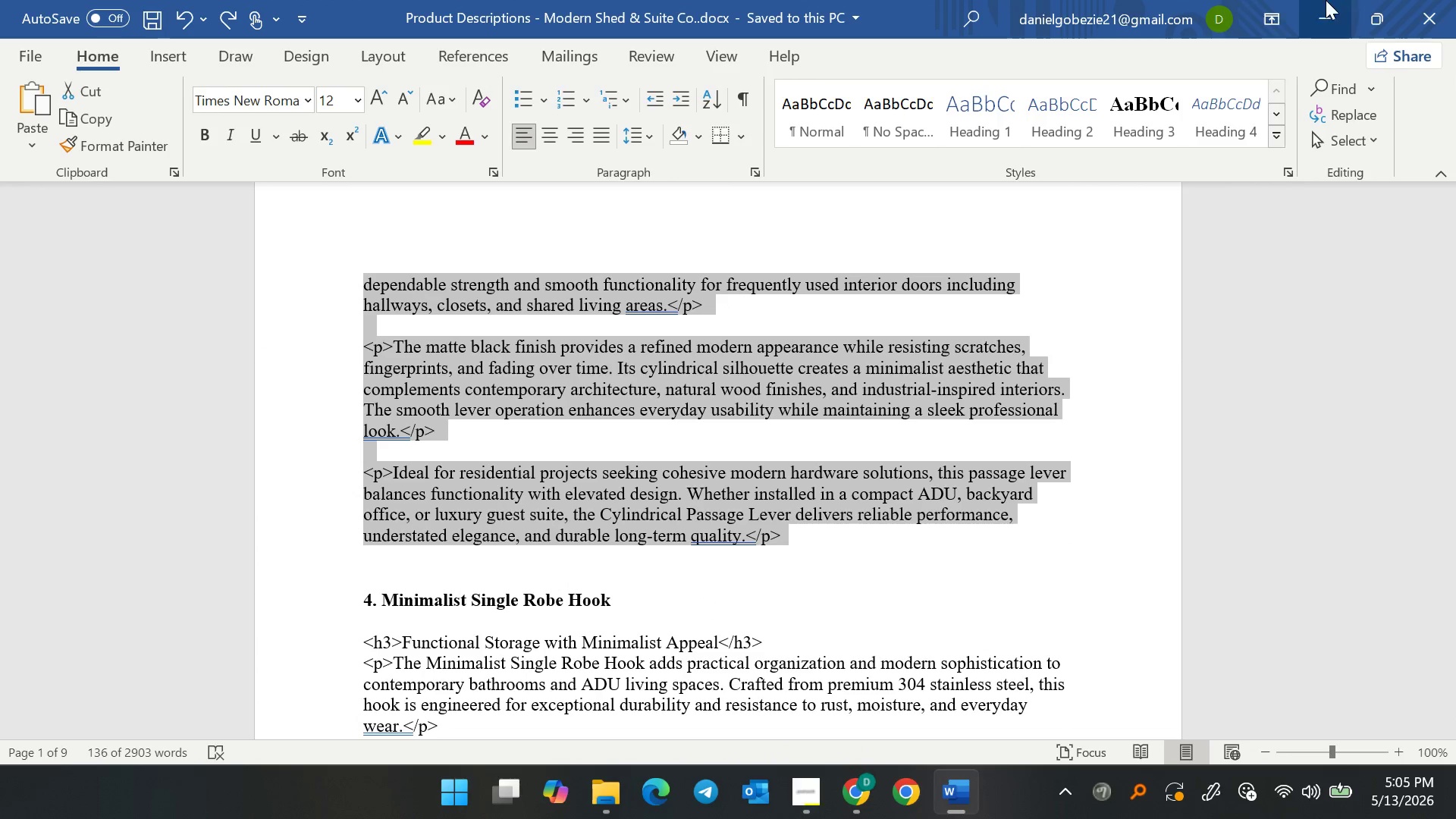 
key(Control+C)
 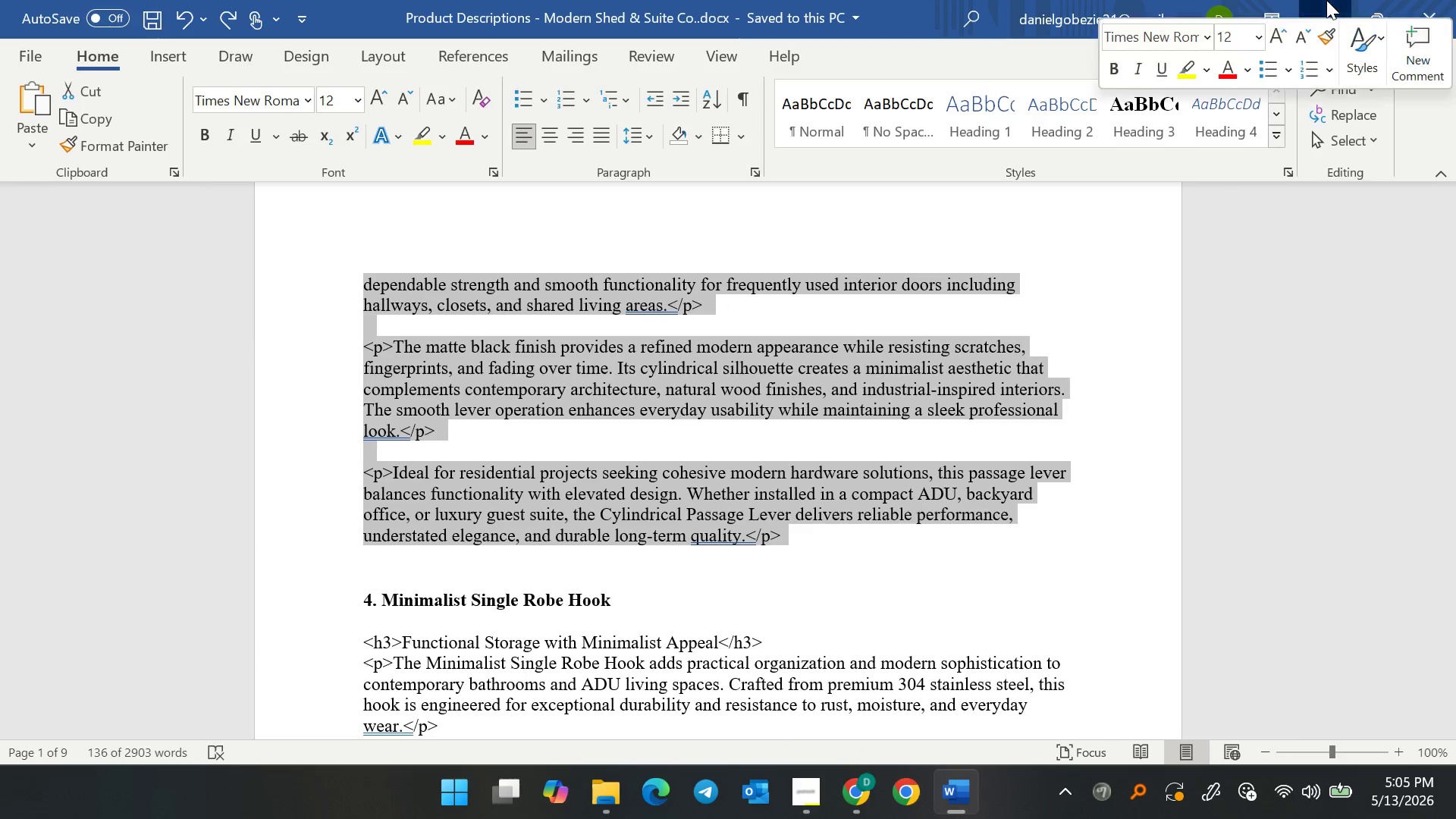 
left_click([1326, 0])
 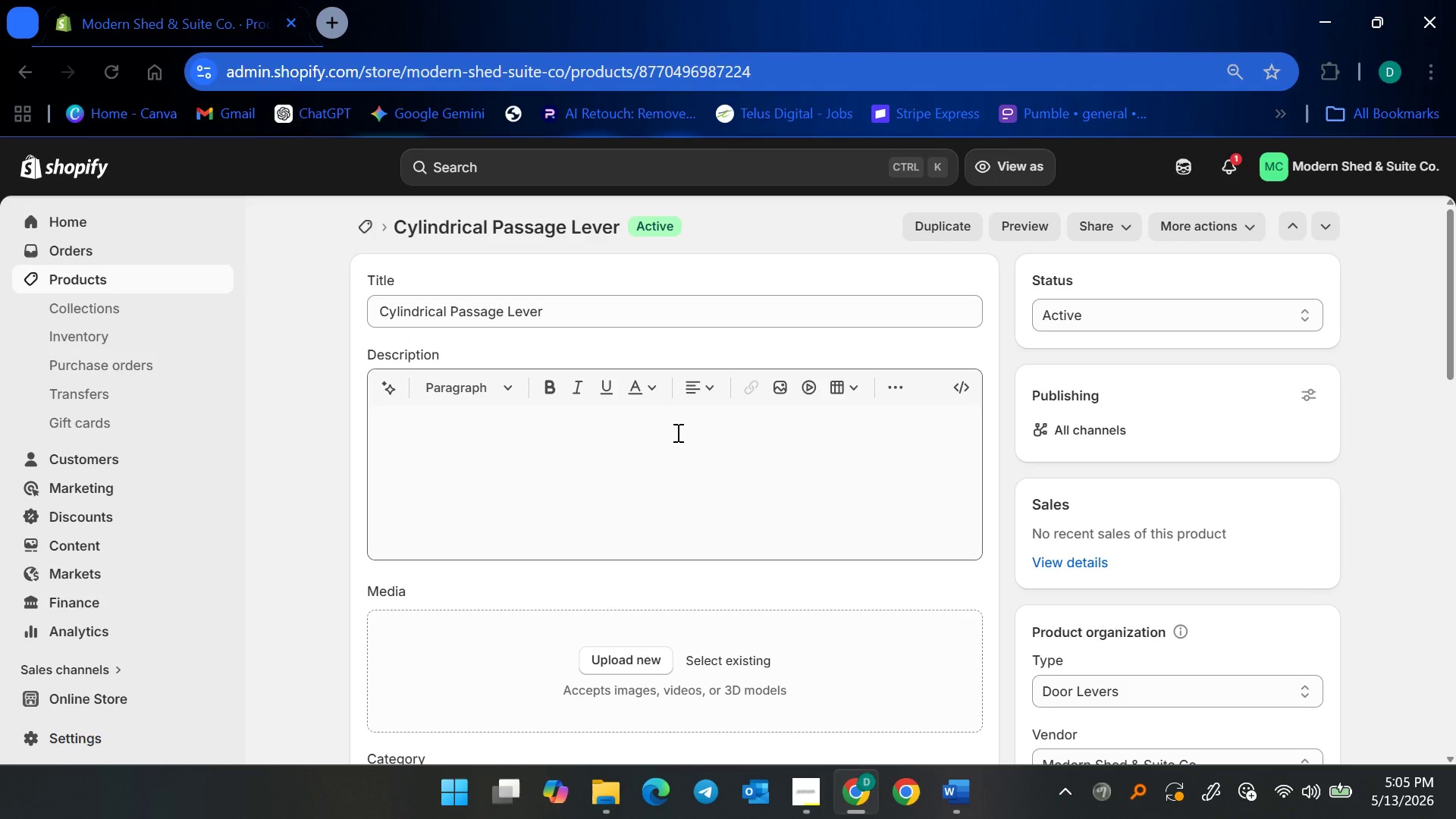 
left_click([673, 432])
 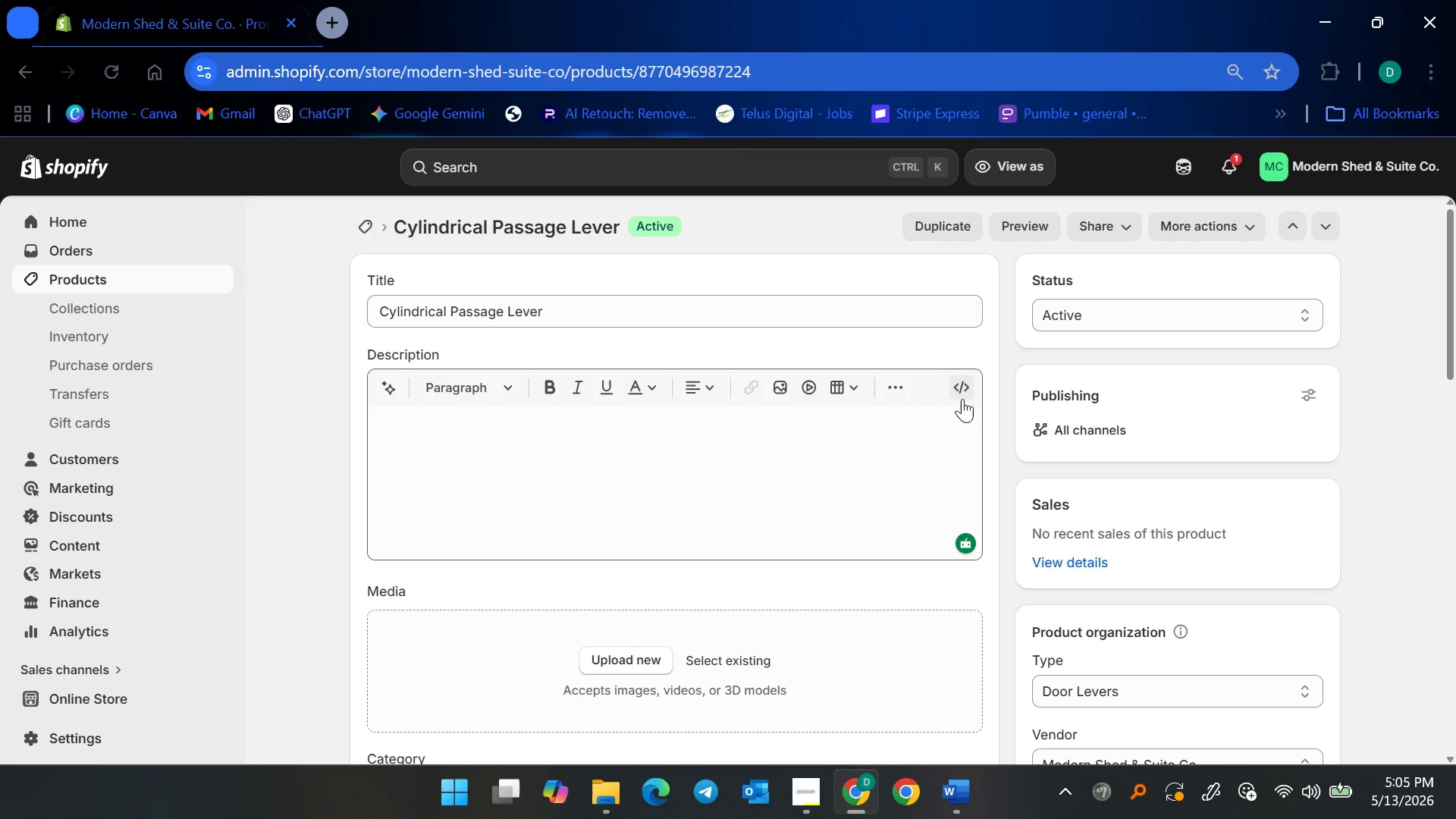 
double_click([959, 388])
 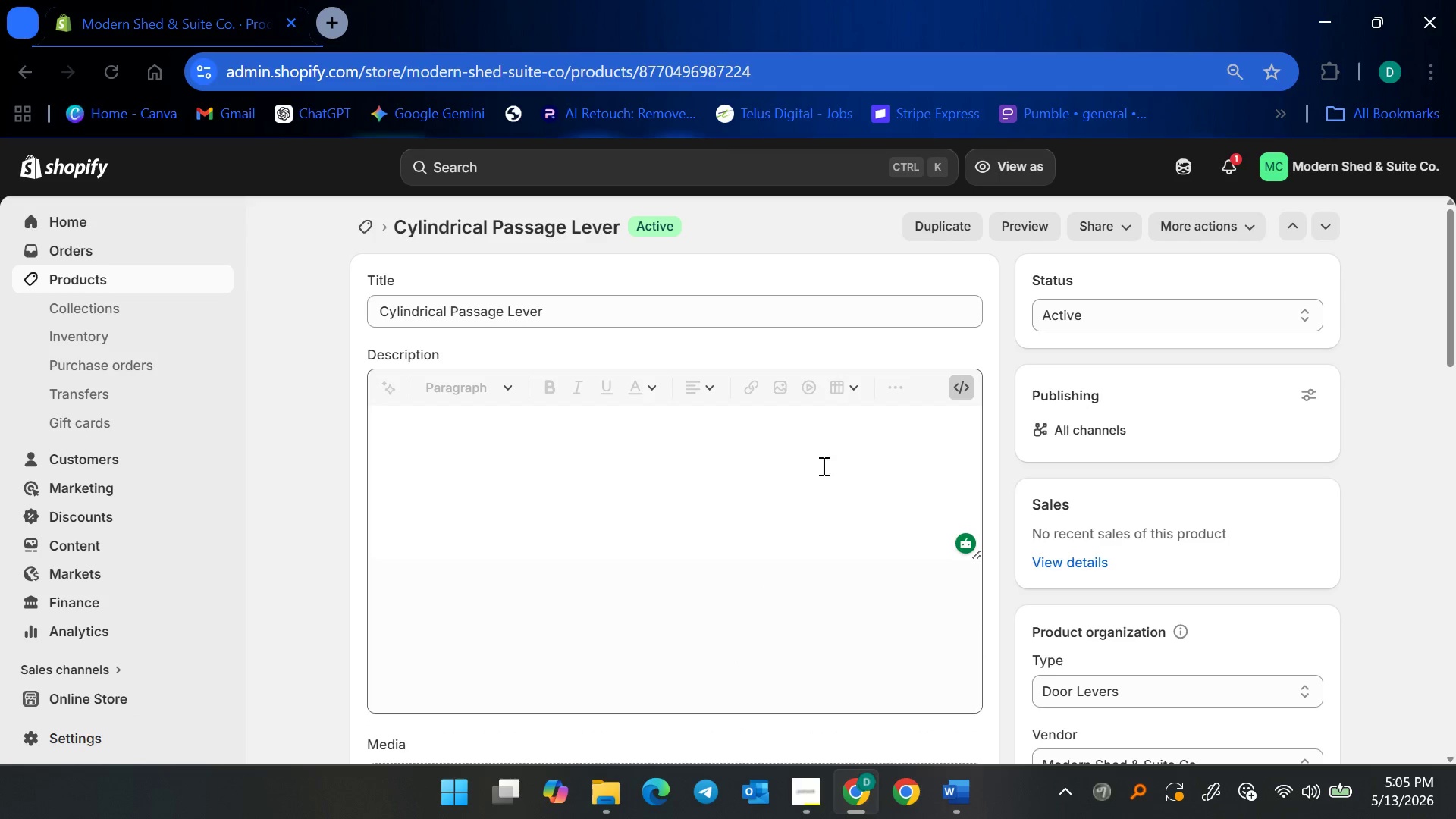 
triple_click([820, 467])
 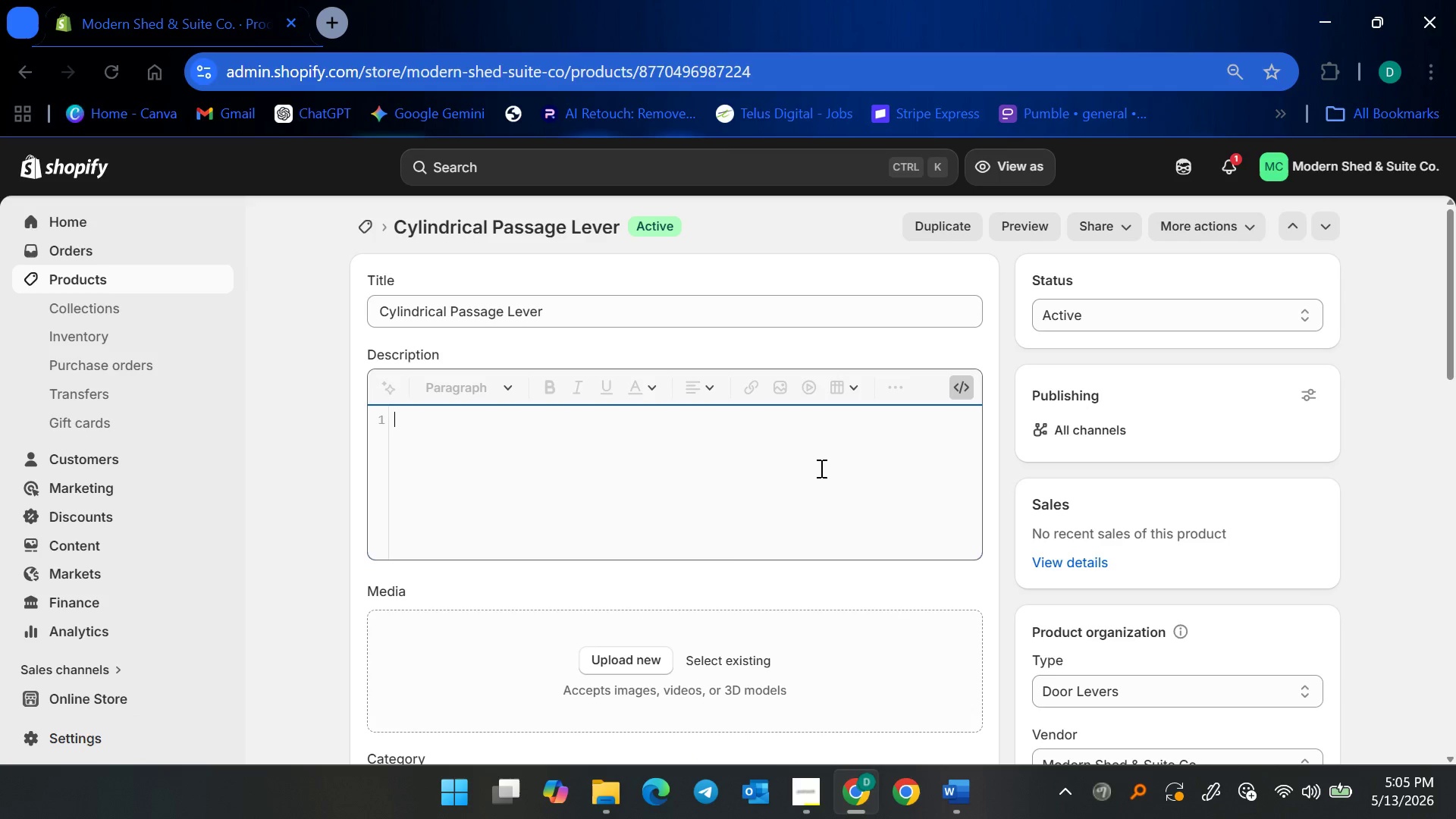 
key(Control+V)
 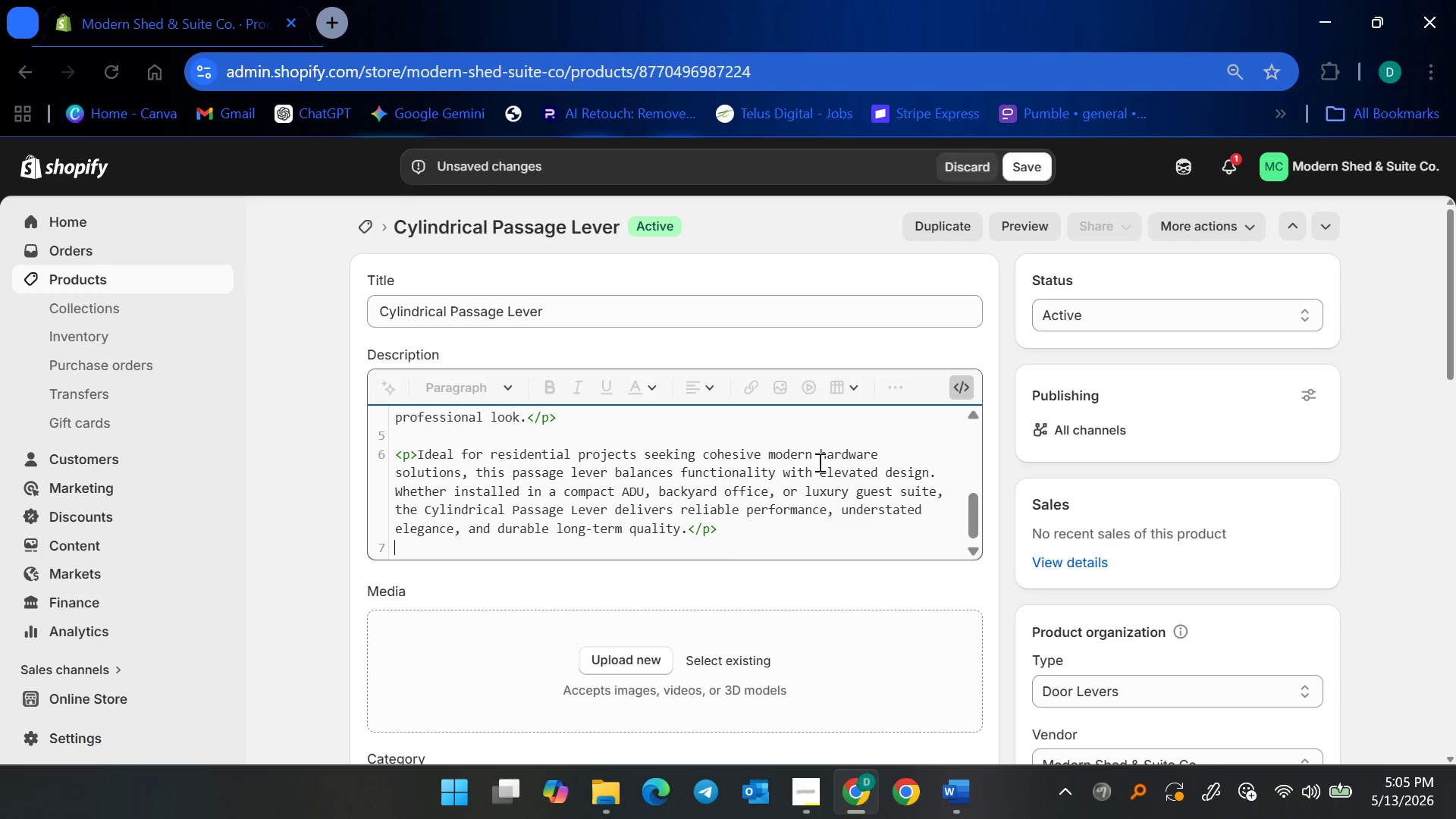 
key(Backspace)
 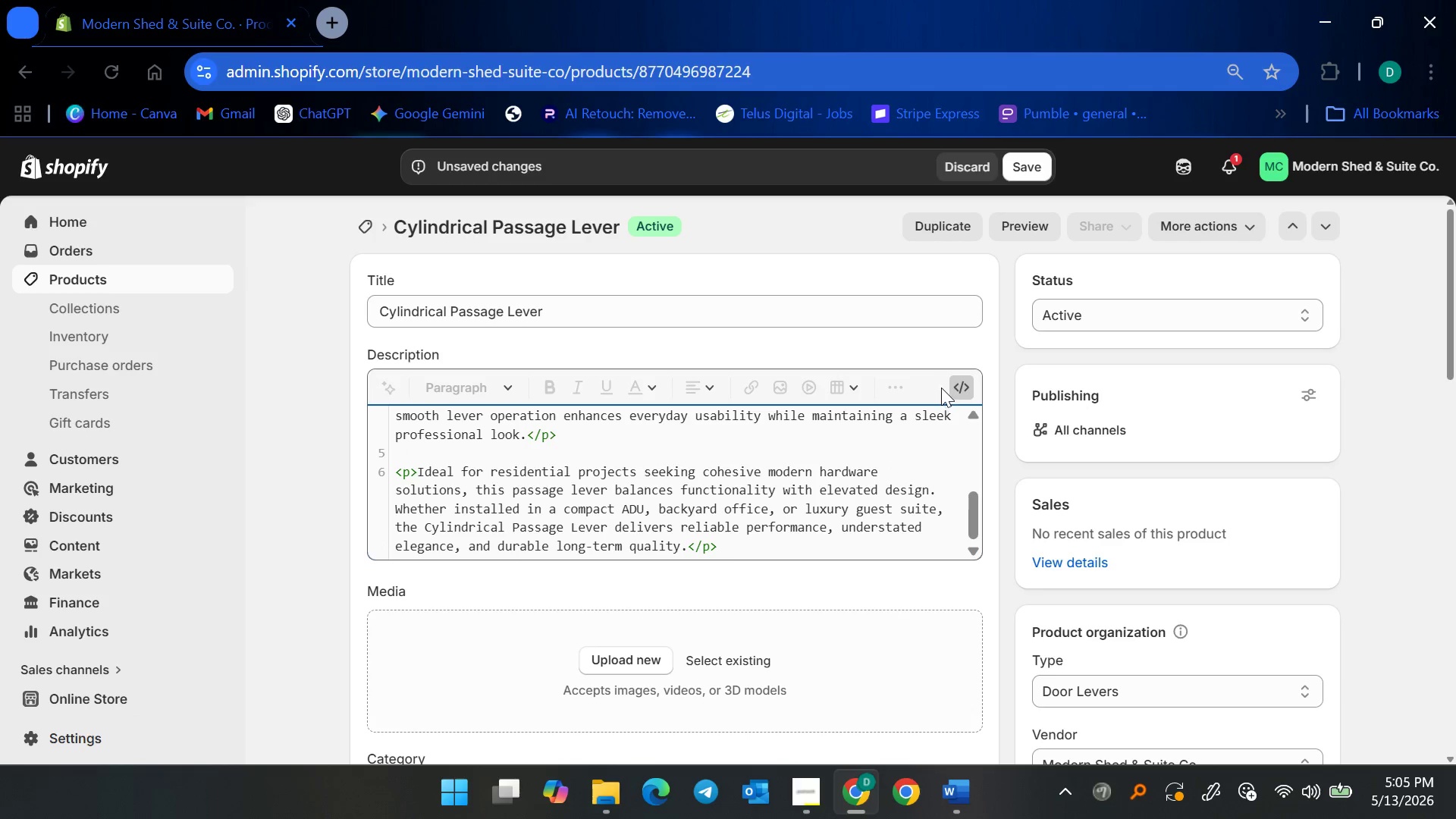 
left_click([965, 388])
 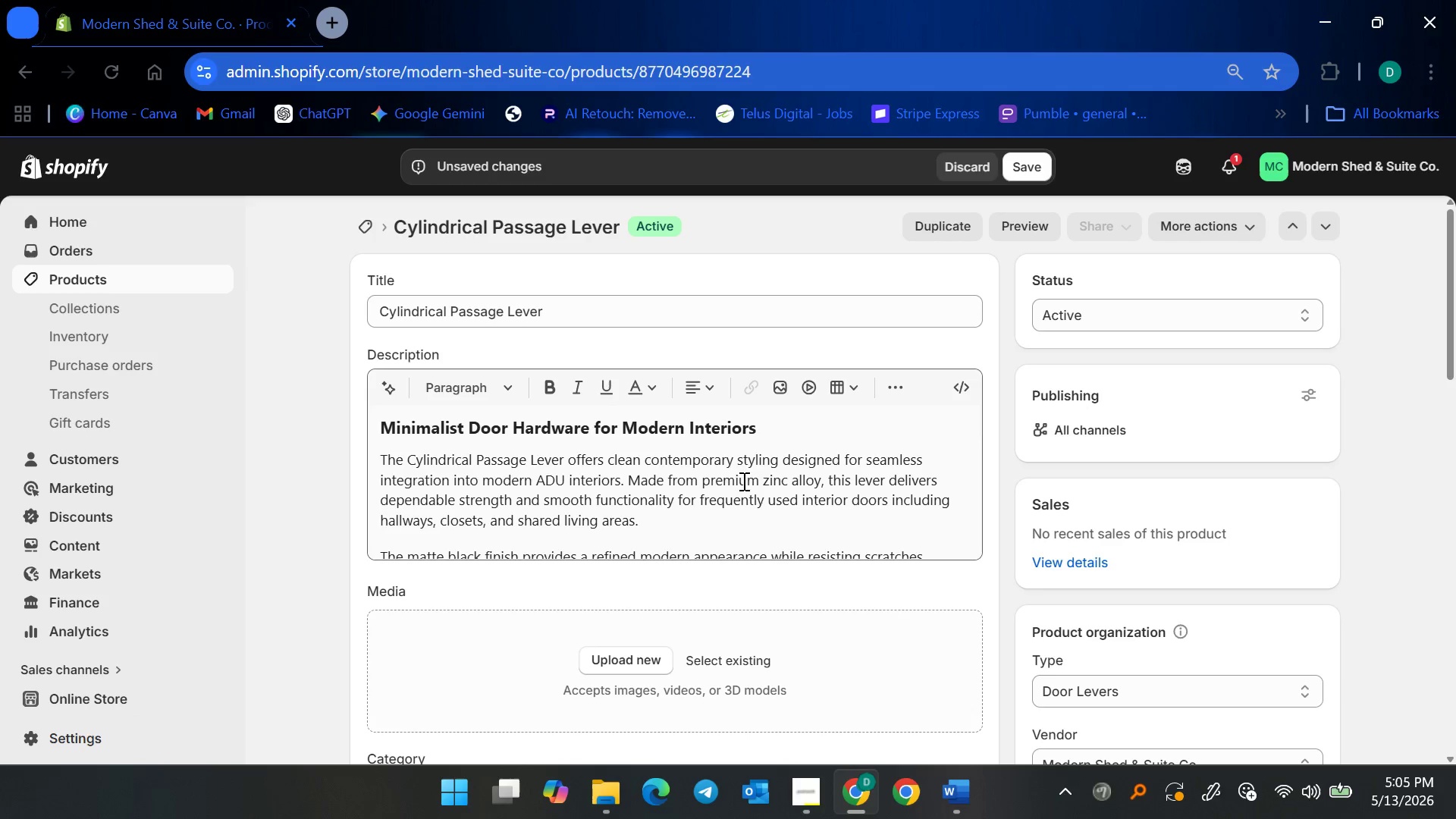 
left_click([702, 481])
 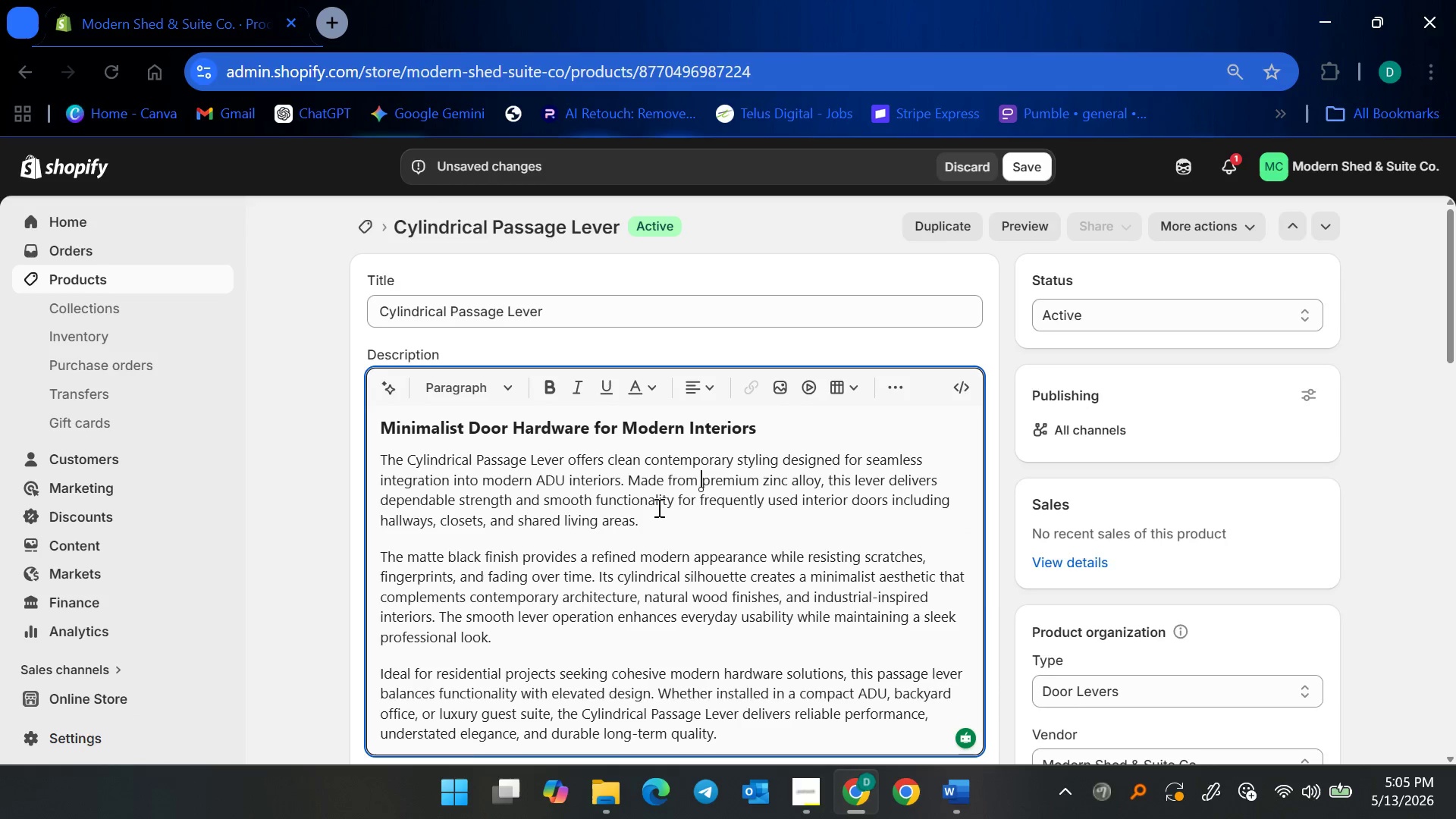 
scroll: coordinate [651, 515], scroll_direction: down, amount: 3.0
 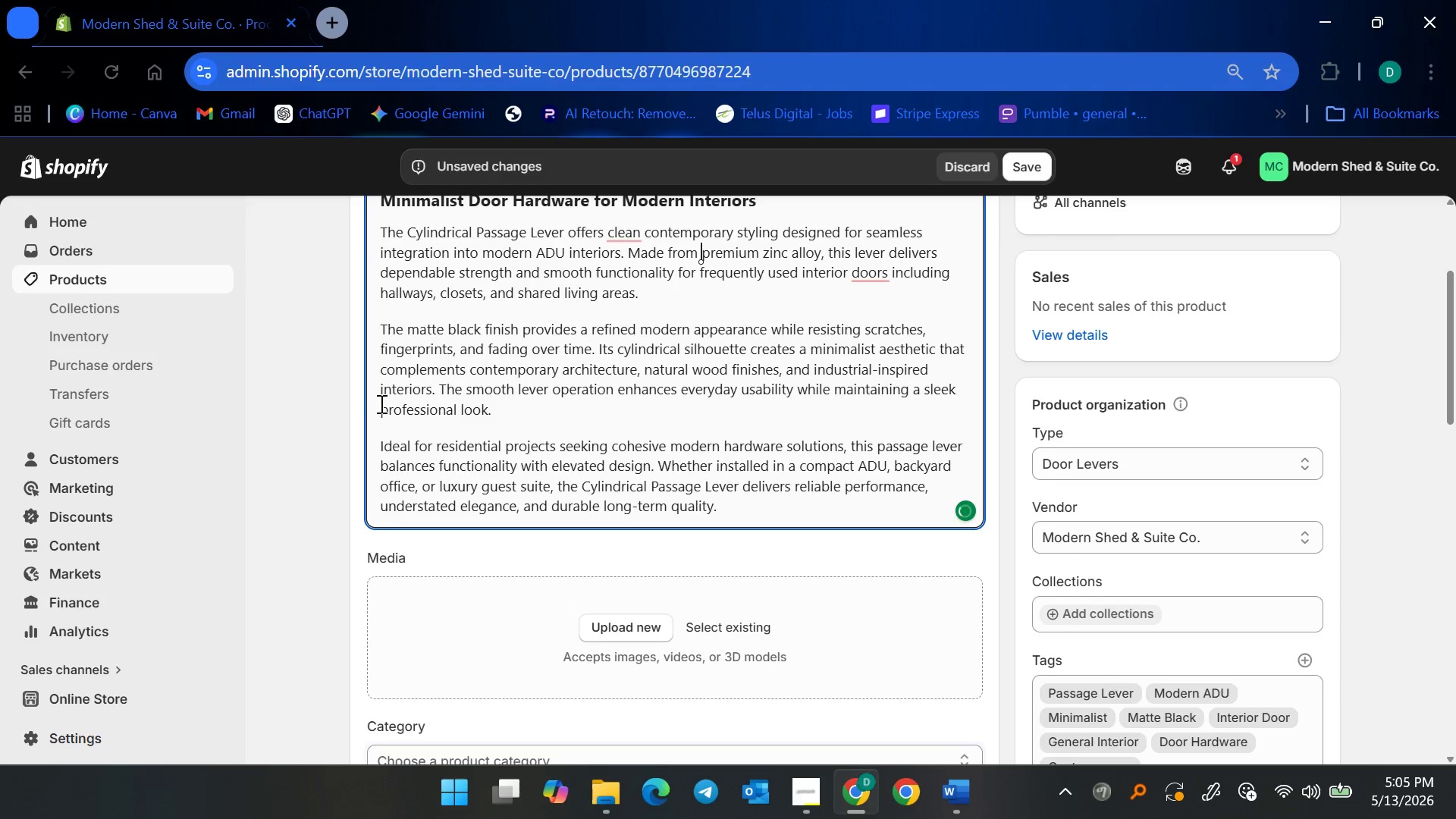 
left_click([334, 384])
 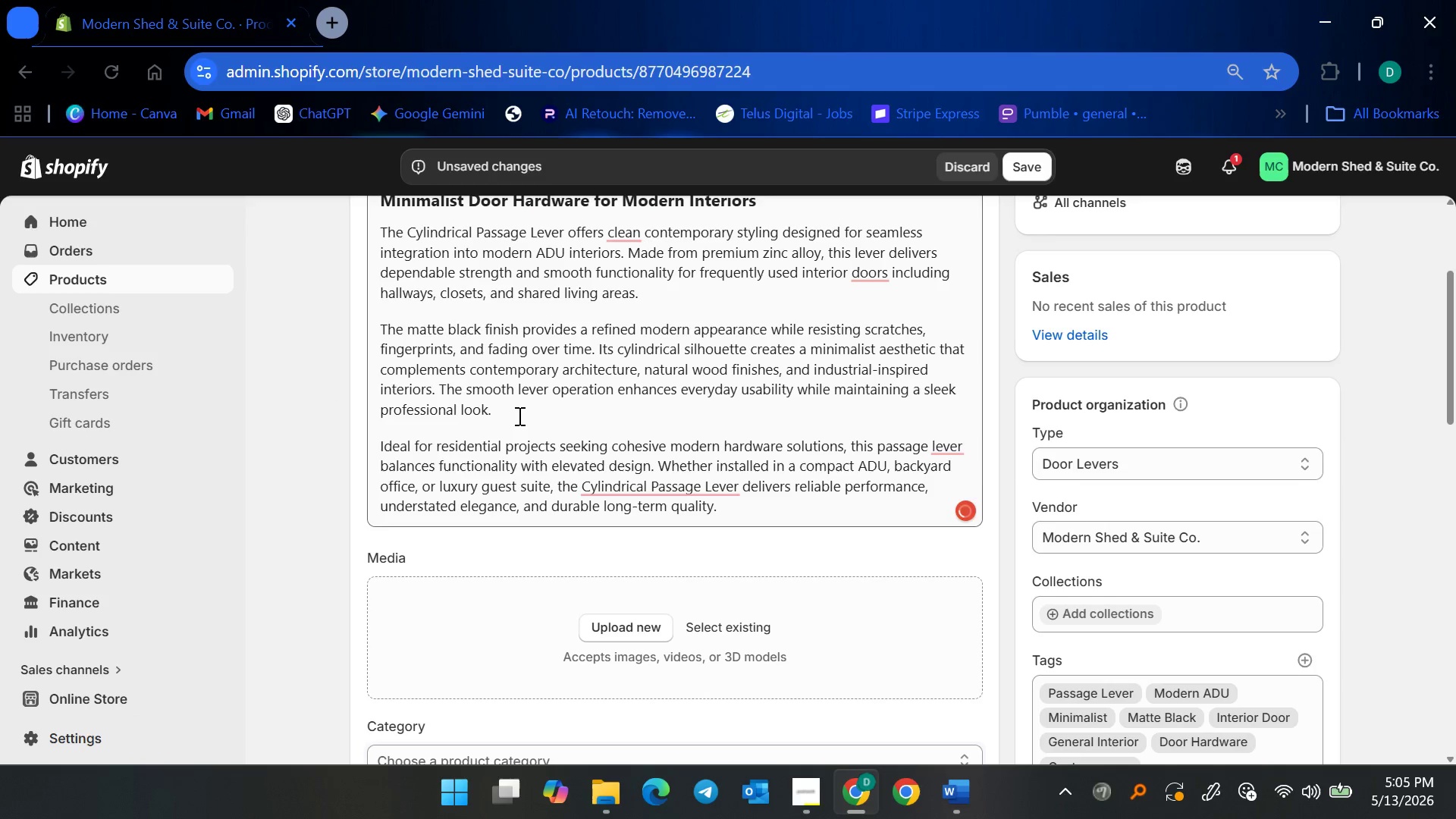 
scroll: coordinate [608, 474], scroll_direction: none, amount: 0.0
 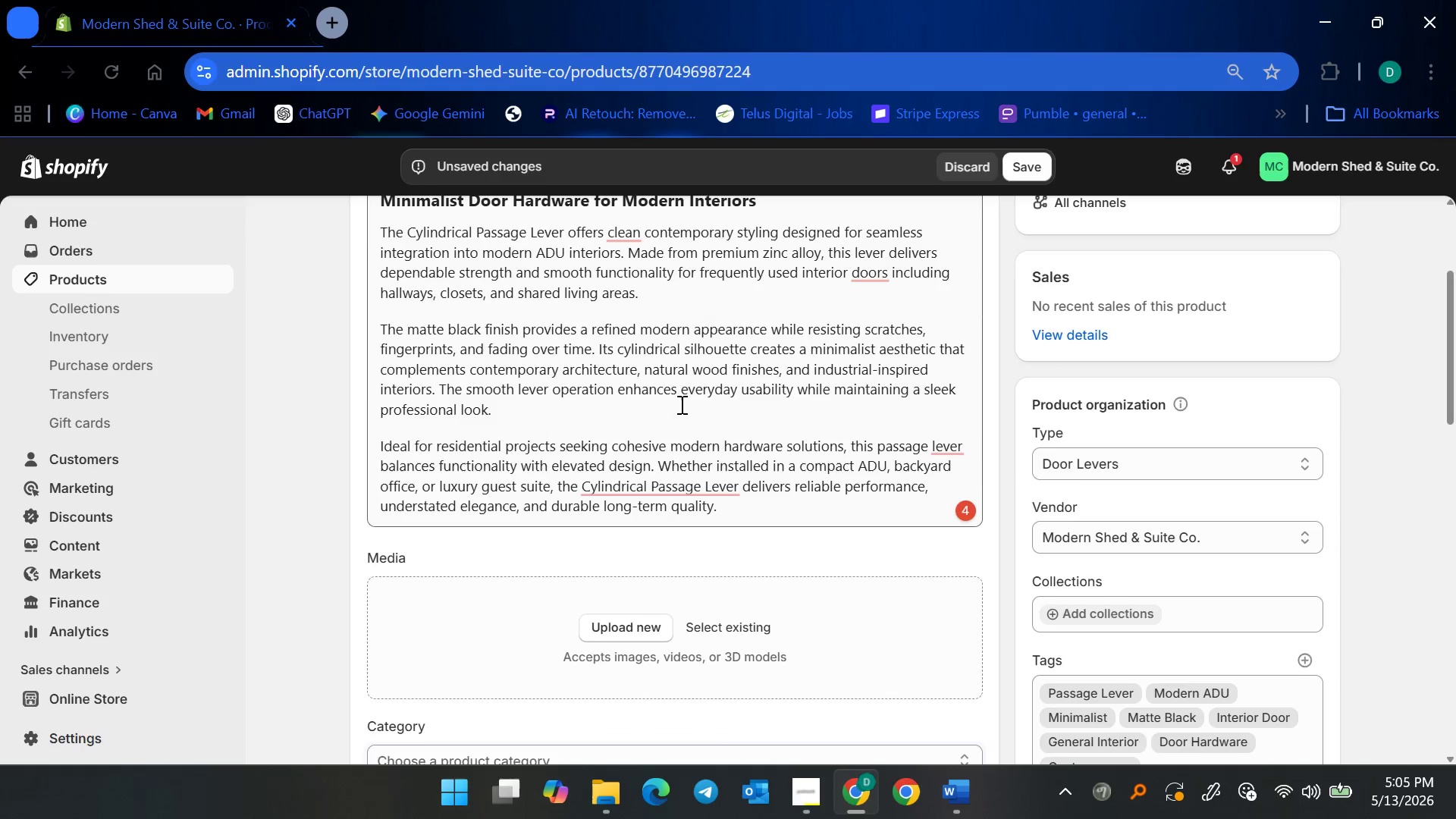 
scroll: coordinate [675, 404], scroll_direction: up, amount: 2.0
 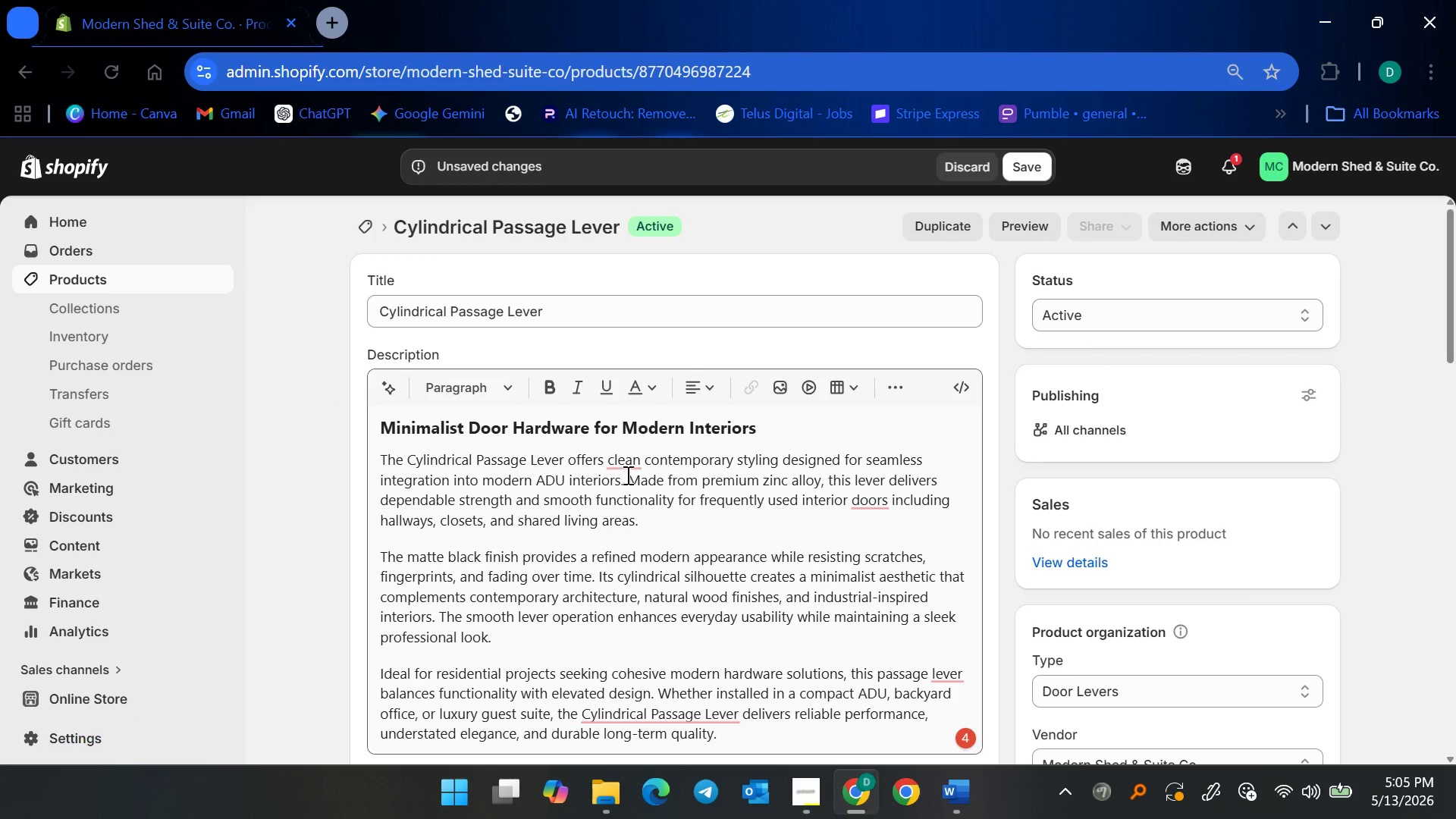 
left_click([632, 461])
 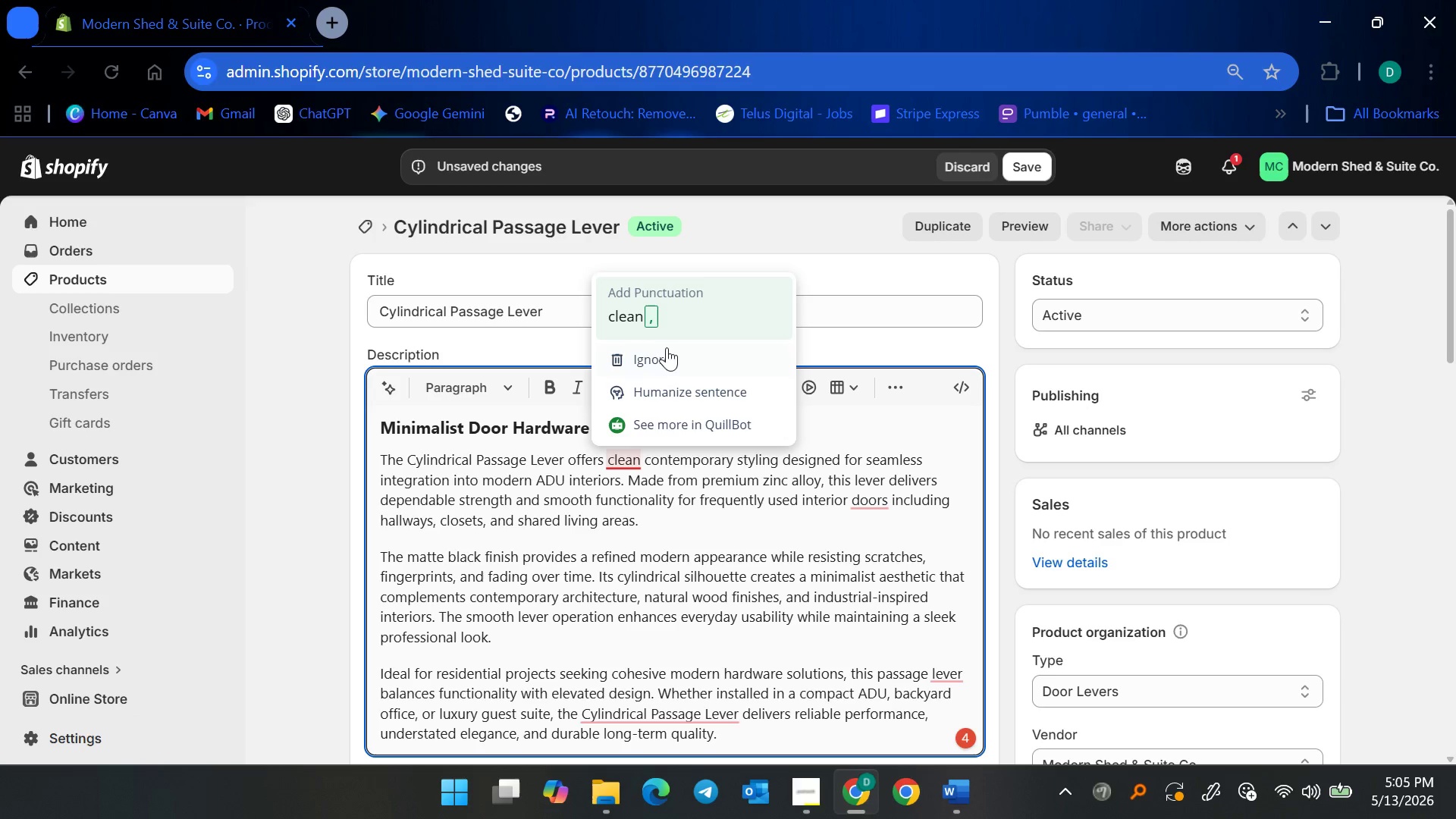 
left_click([667, 322])
 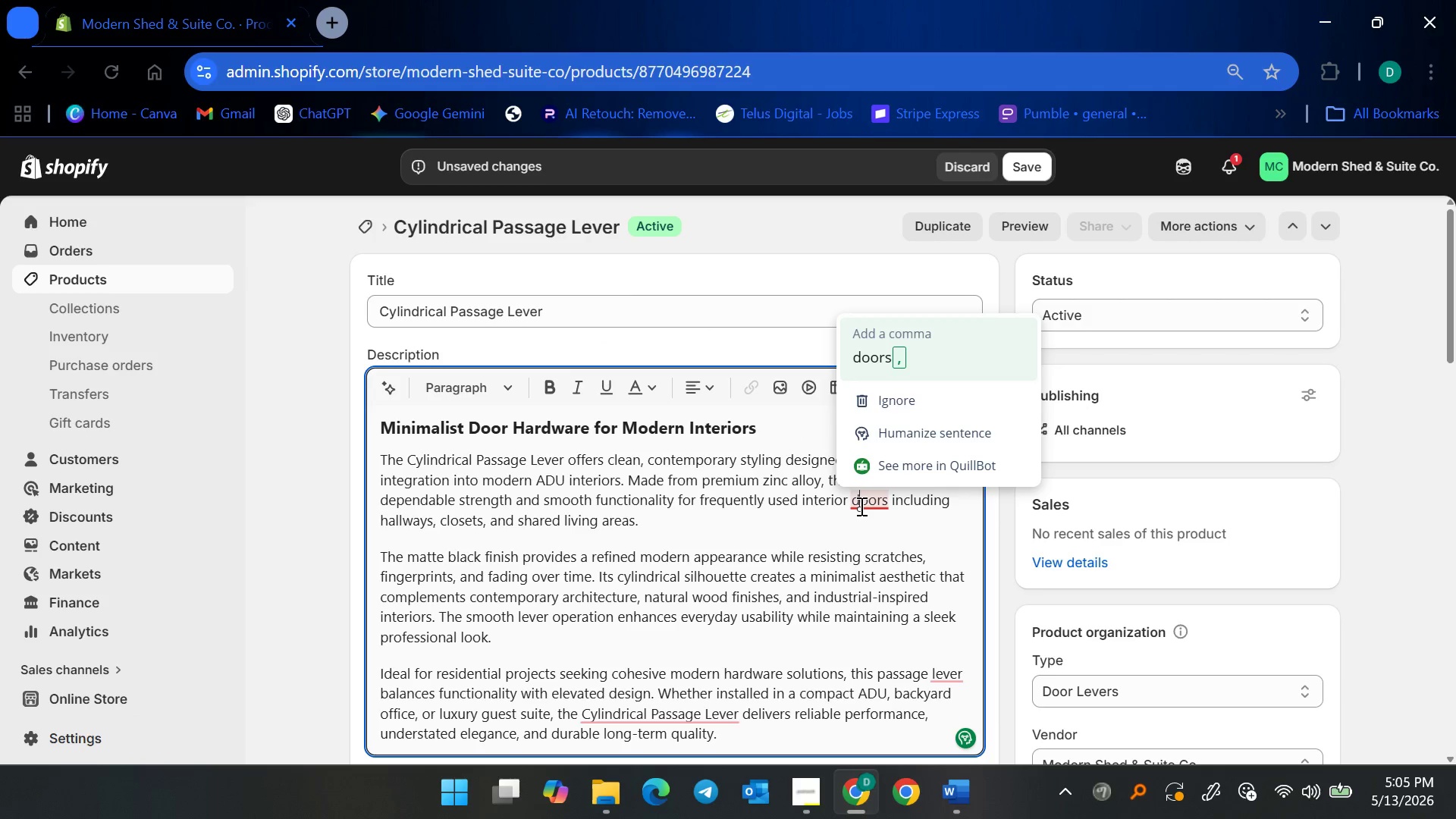 
left_click([917, 359])
 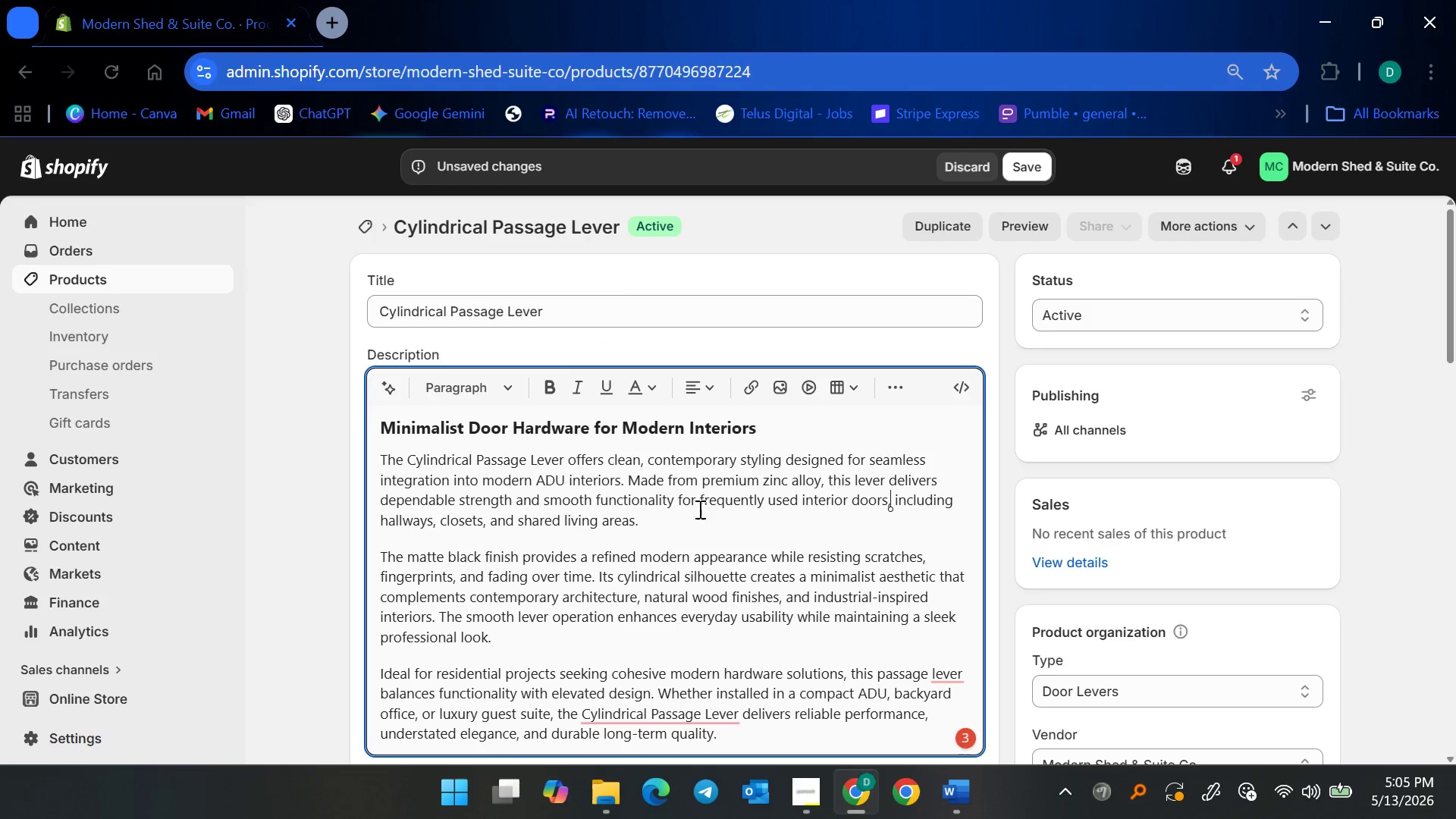 
scroll: coordinate [671, 525], scroll_direction: down, amount: 3.0
 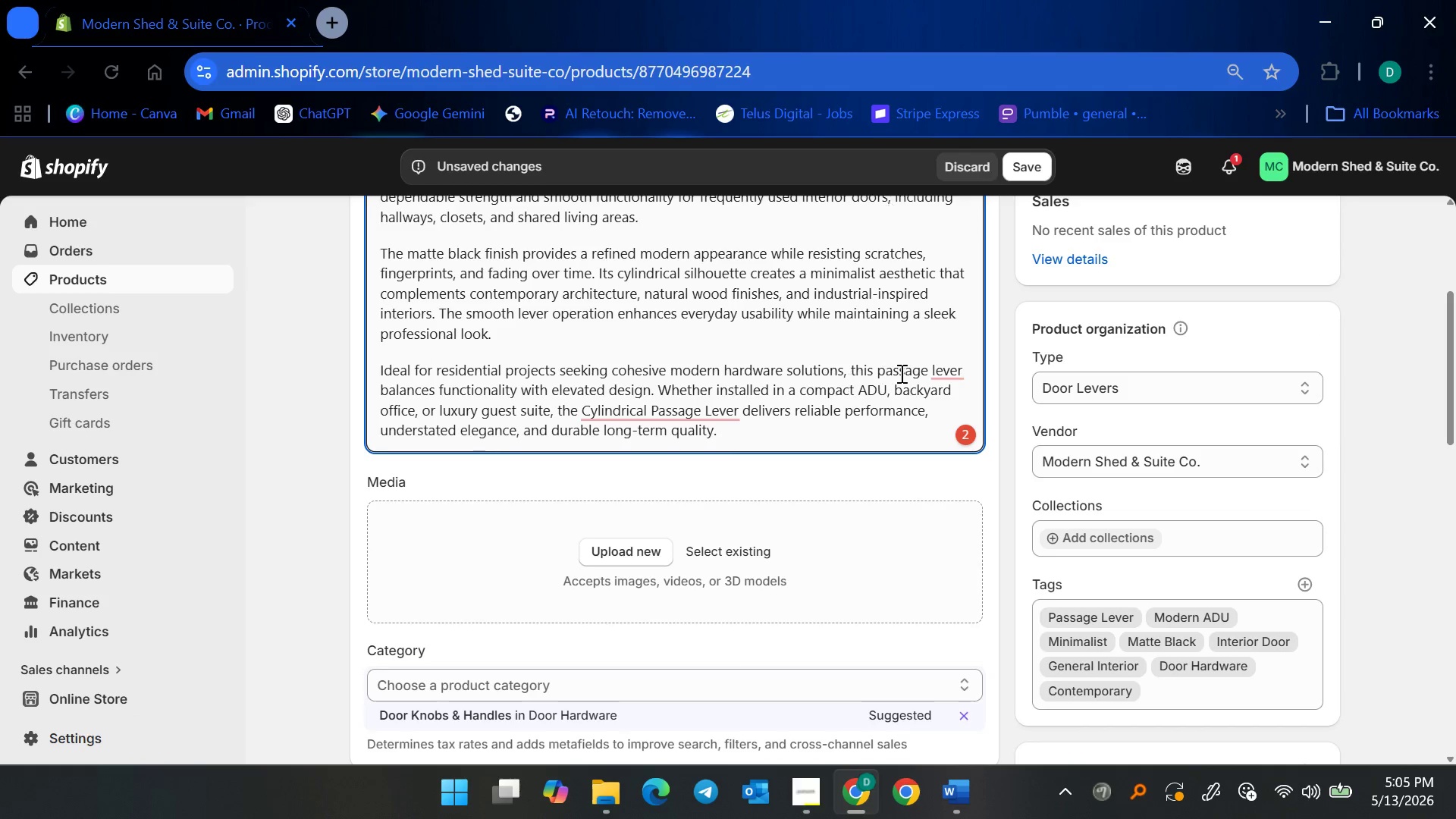 
left_click([943, 366])
 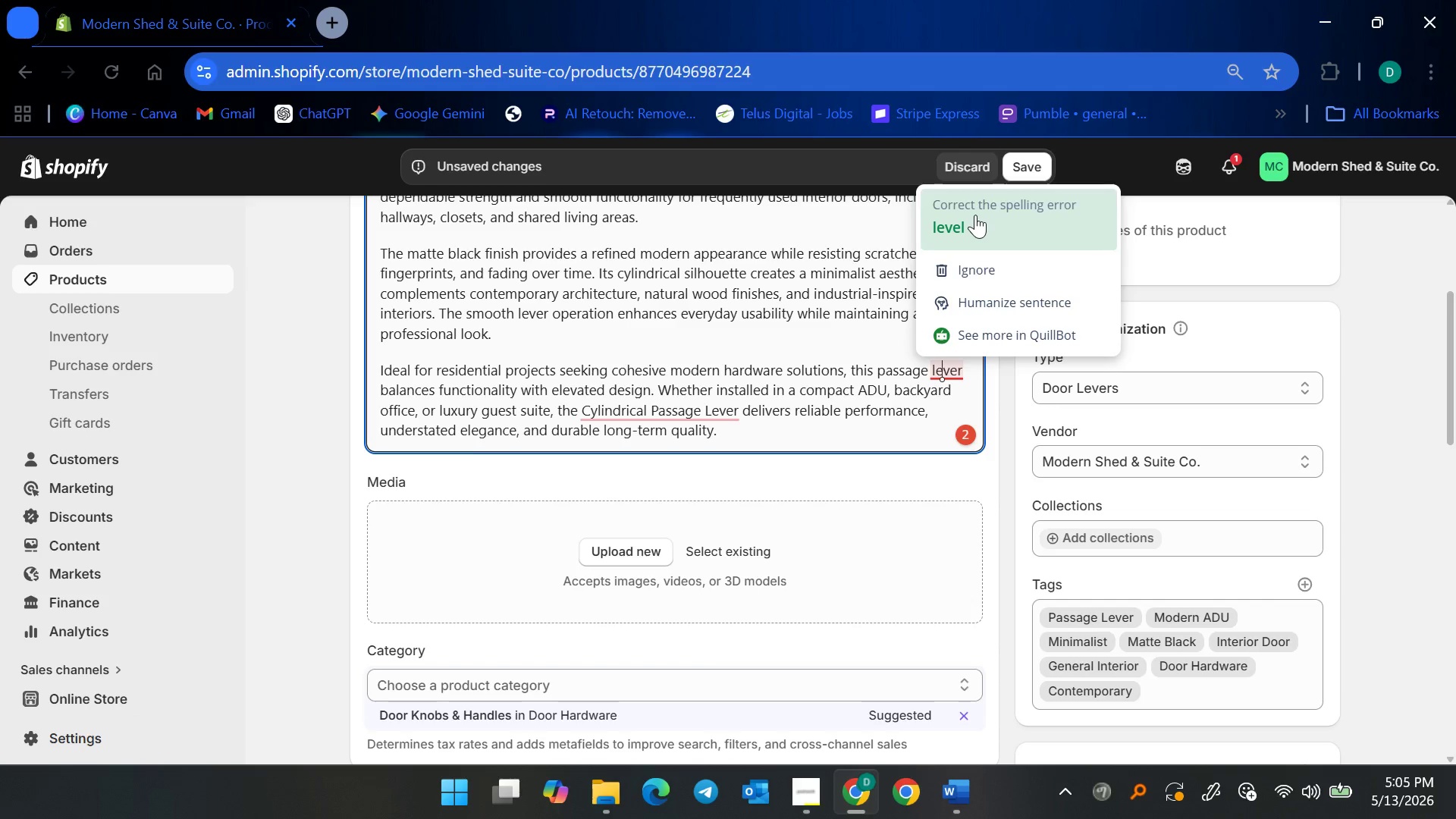 
wait(7.7)
 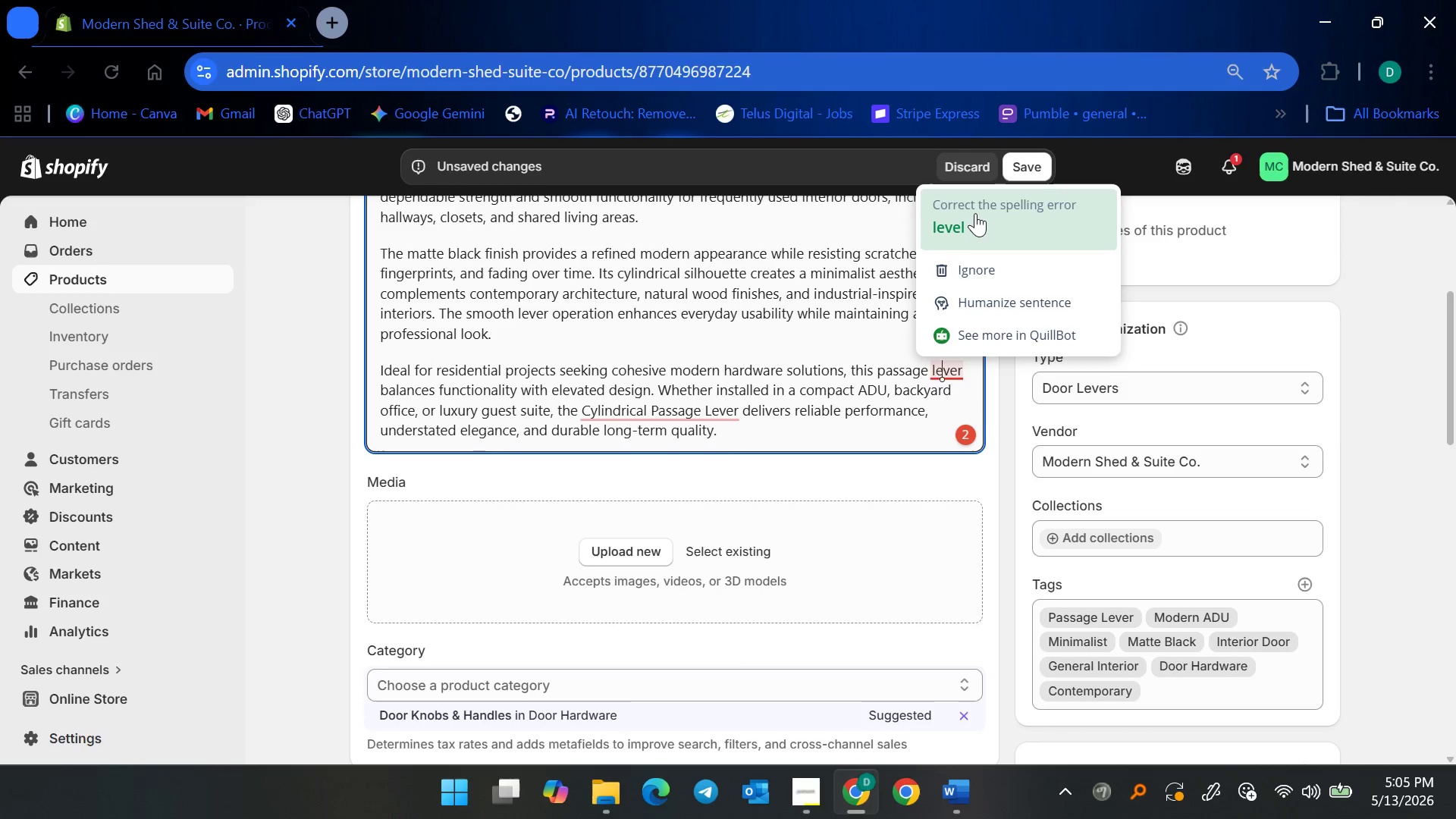 
left_click([873, 399])
 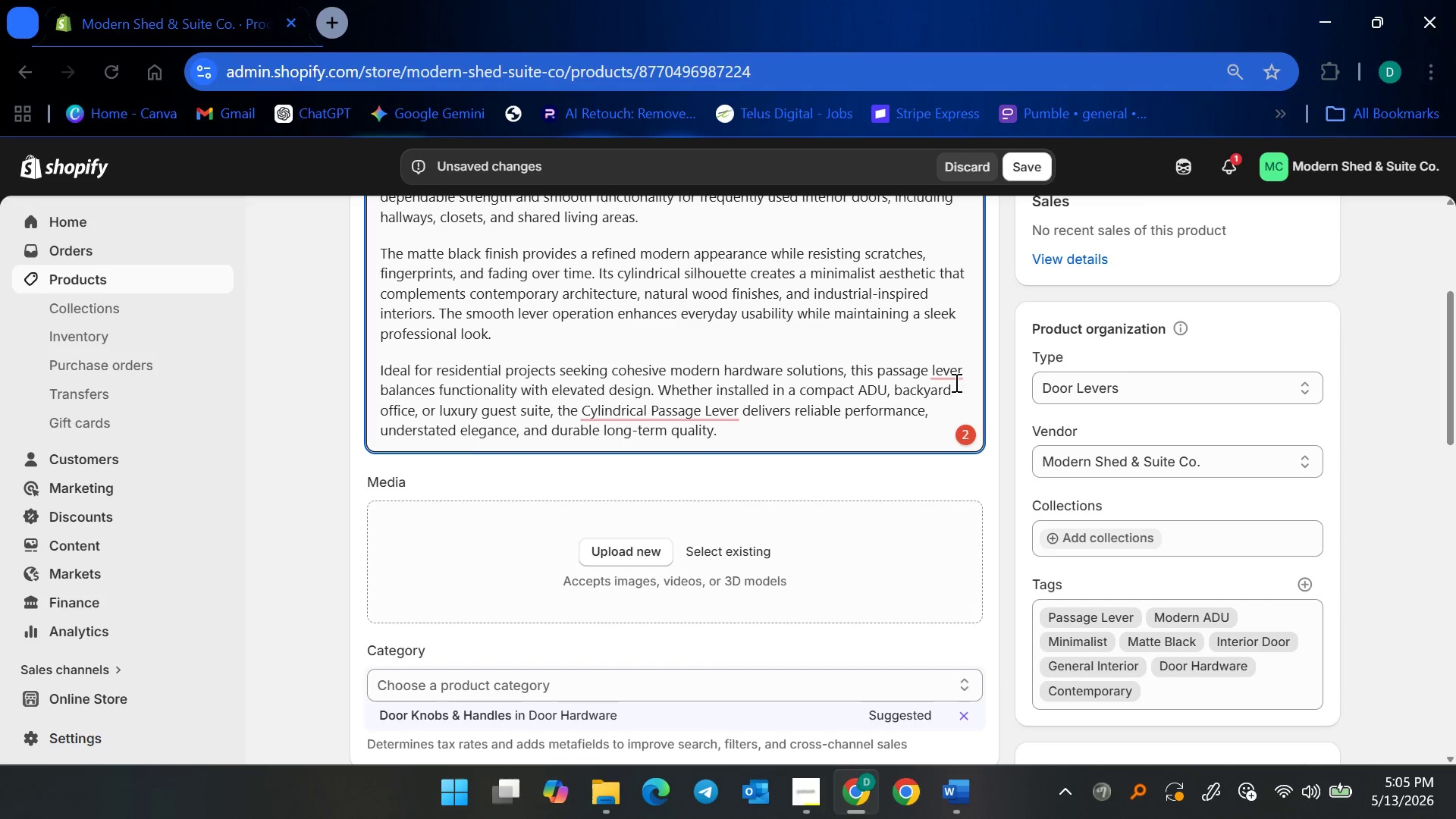 
left_click([954, 372])
 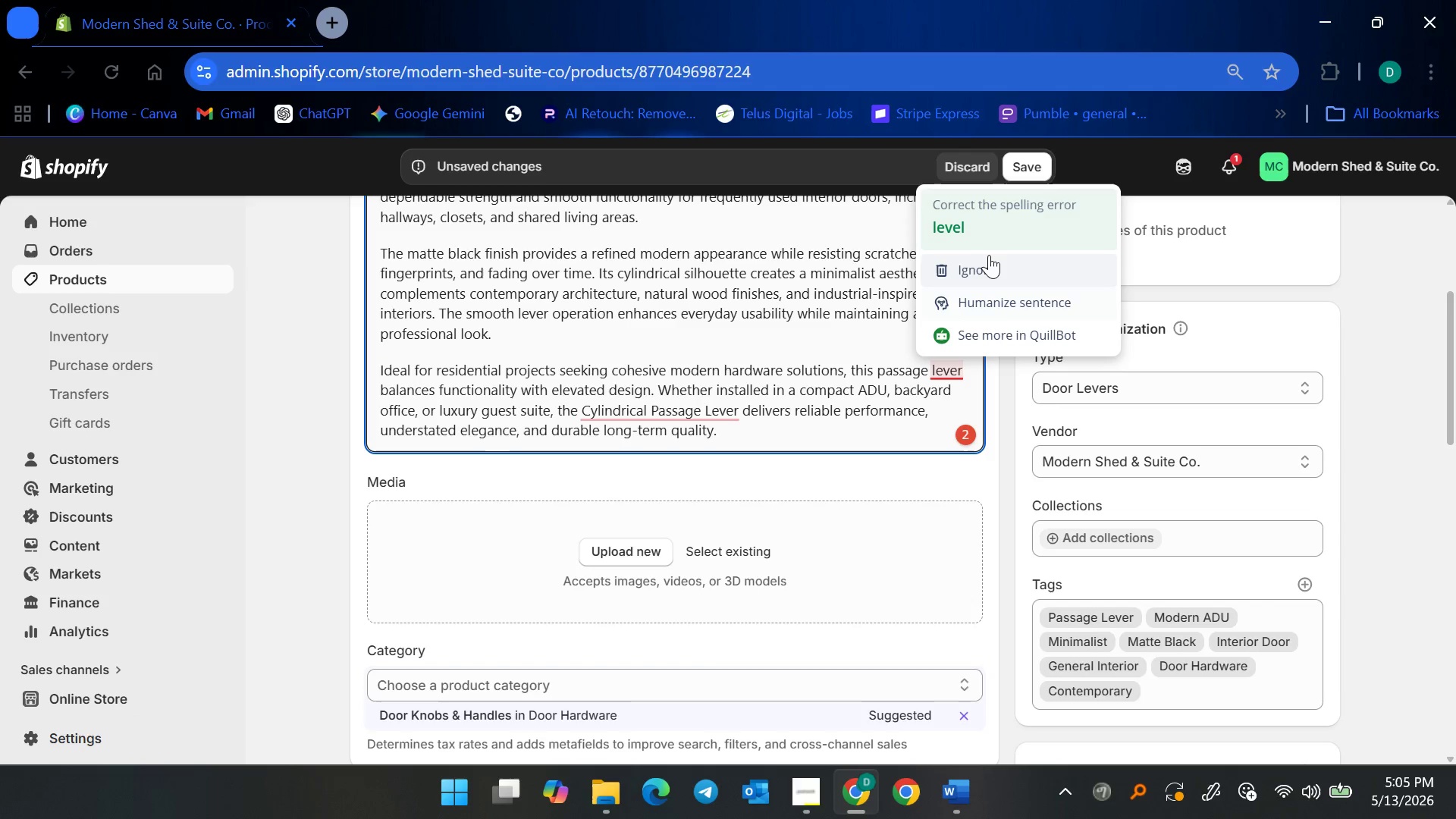 
left_click([989, 255])
 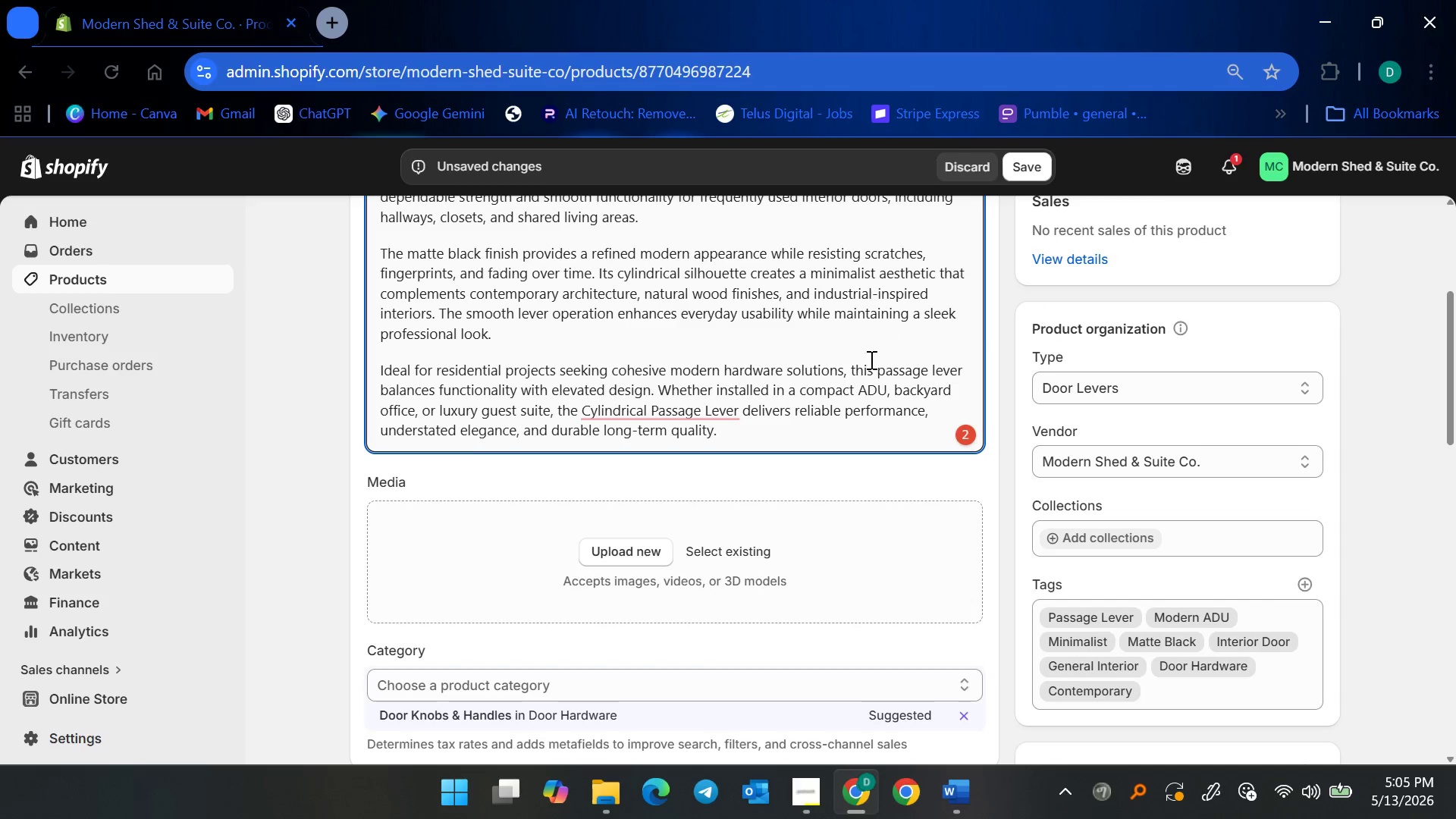 
left_click([853, 379])
 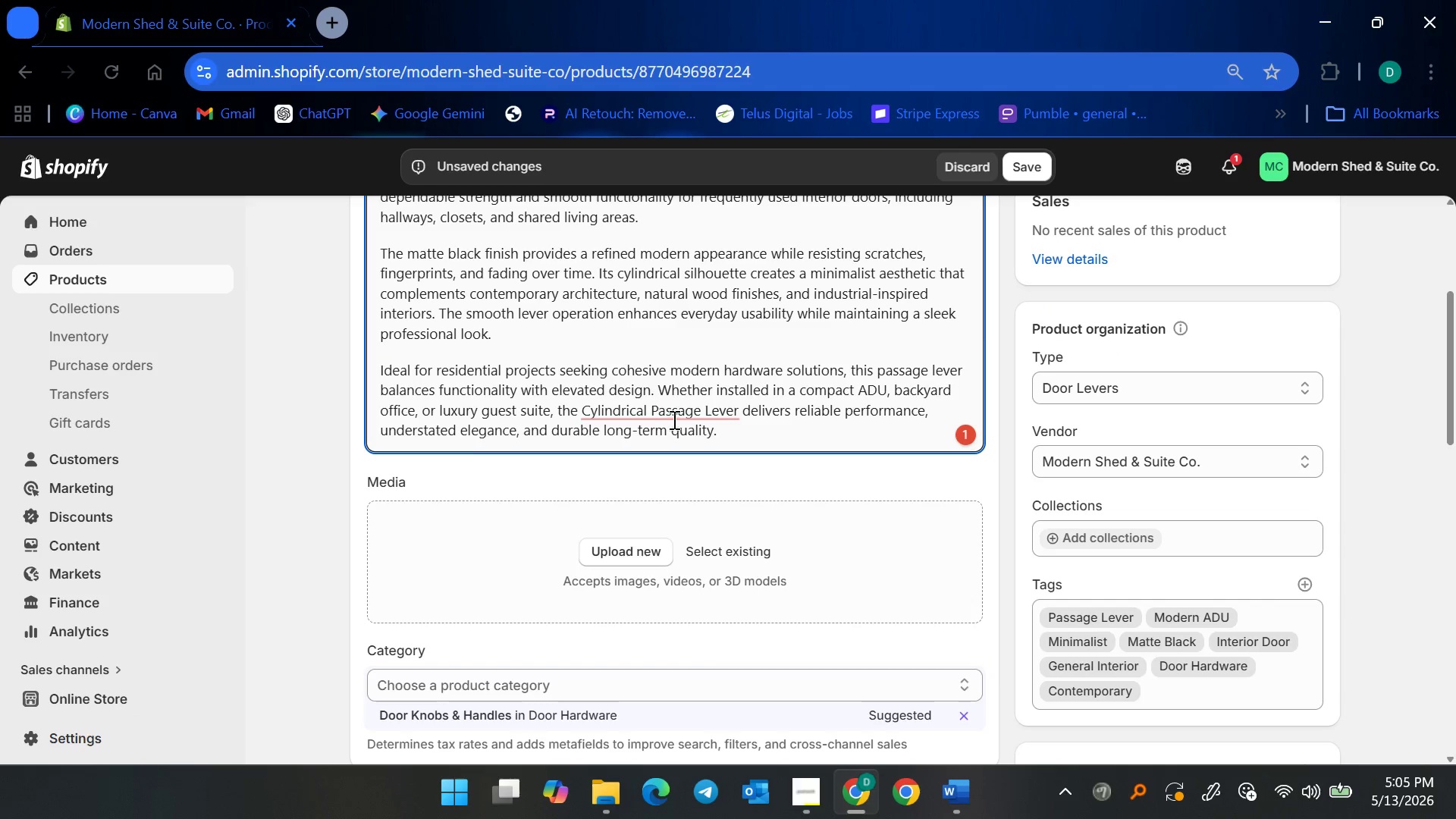 
left_click([673, 418])
 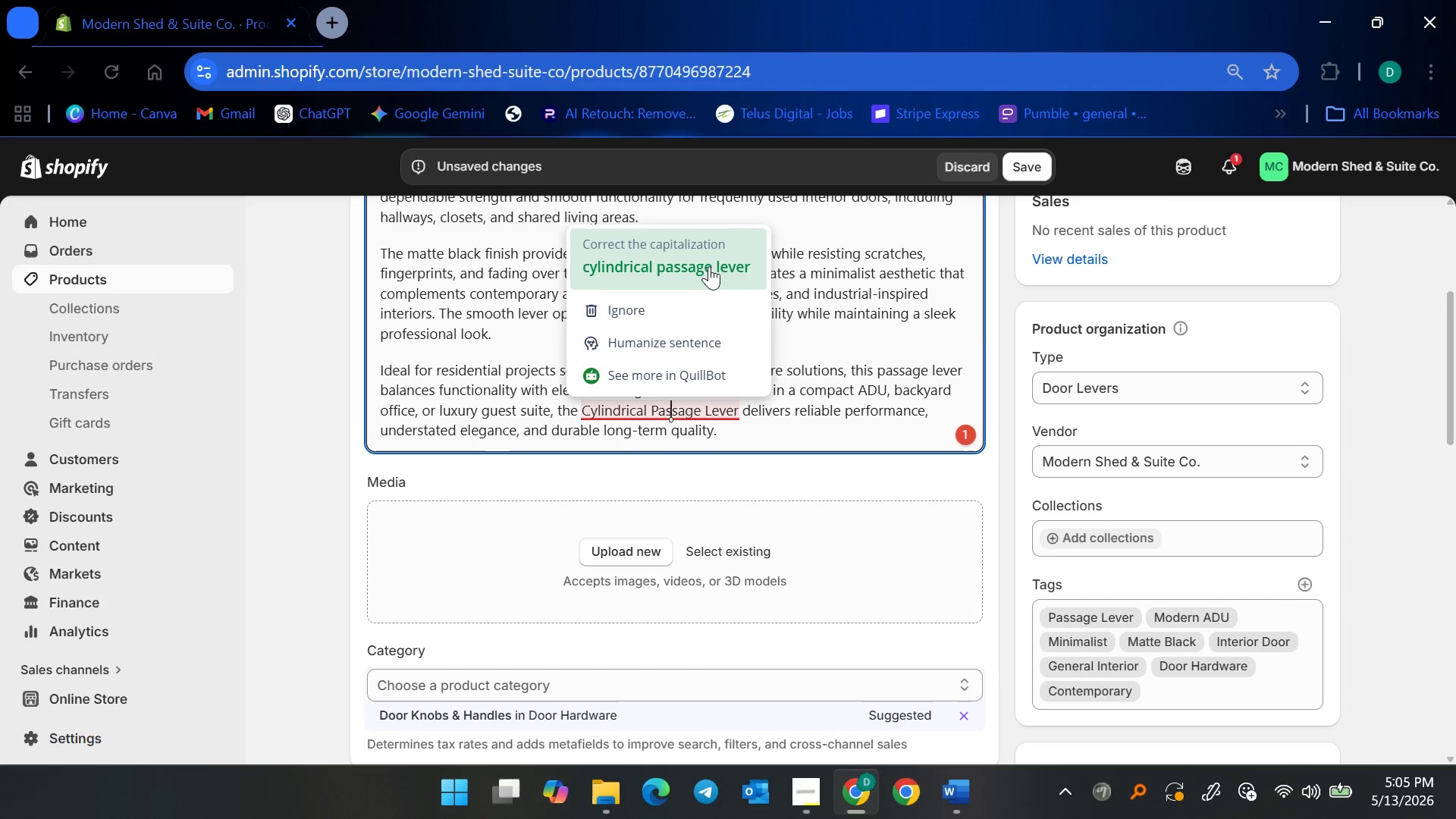 
left_click([709, 266])
 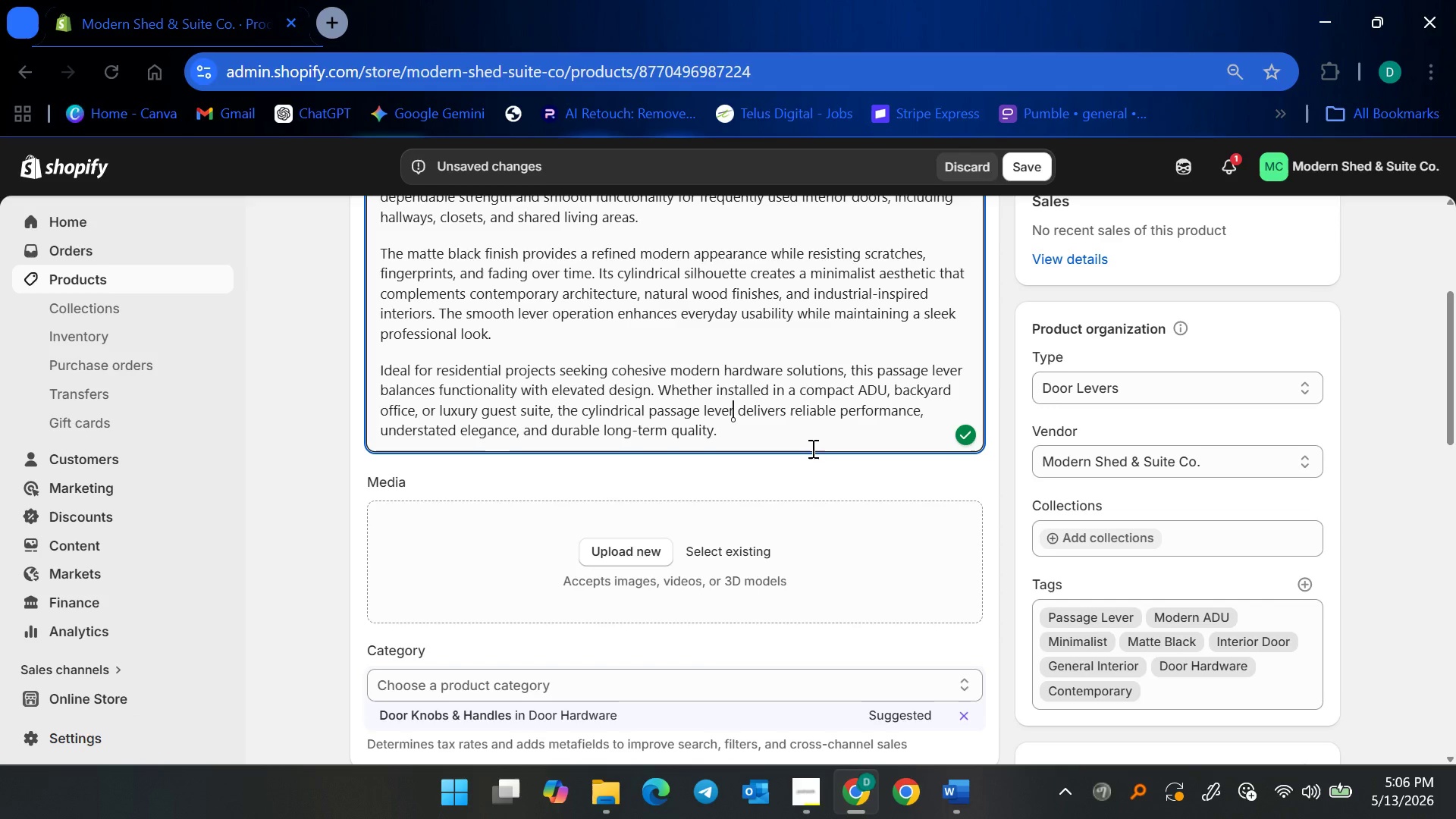 
left_click([811, 448])
 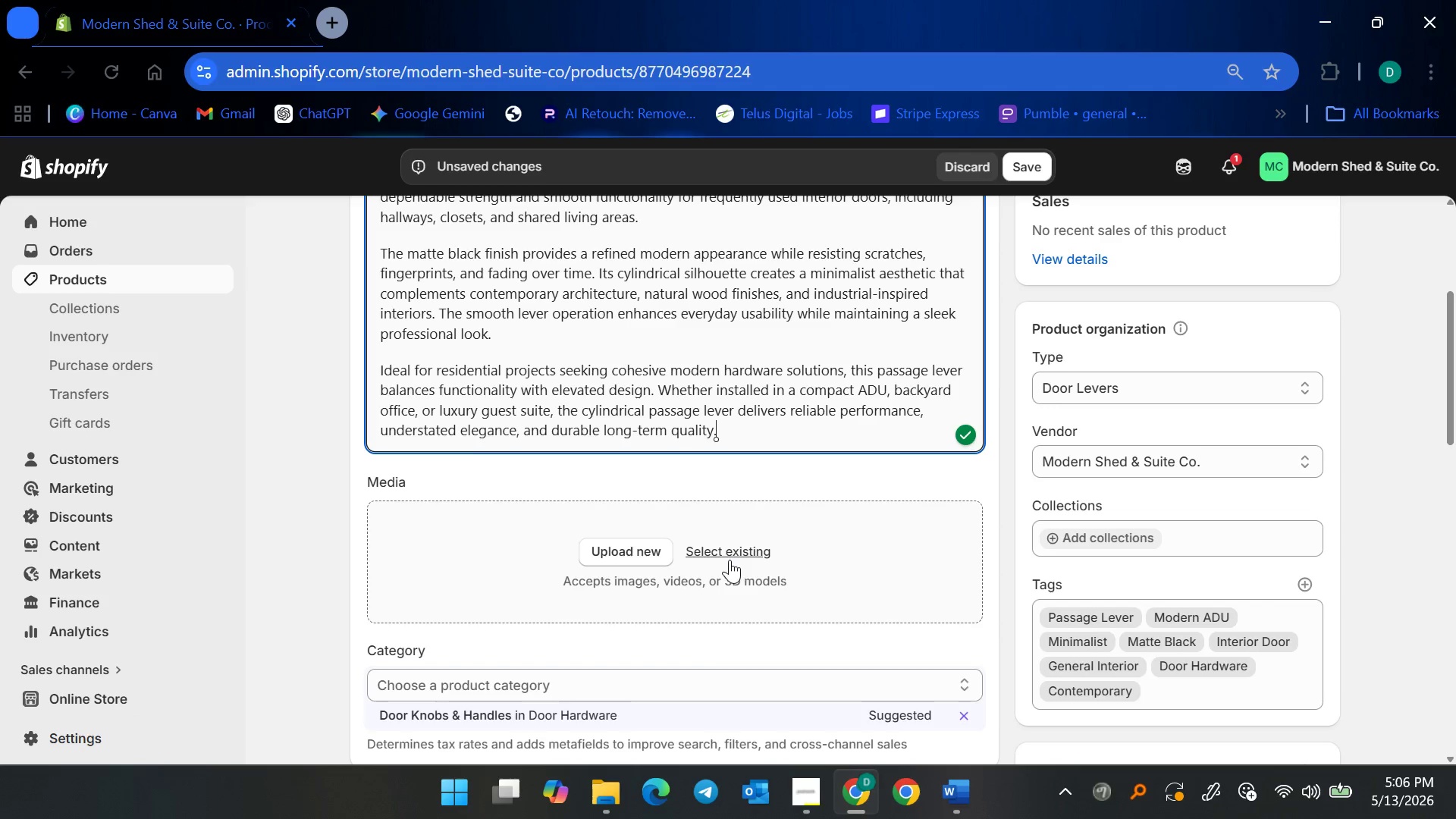 
left_click([729, 555])
 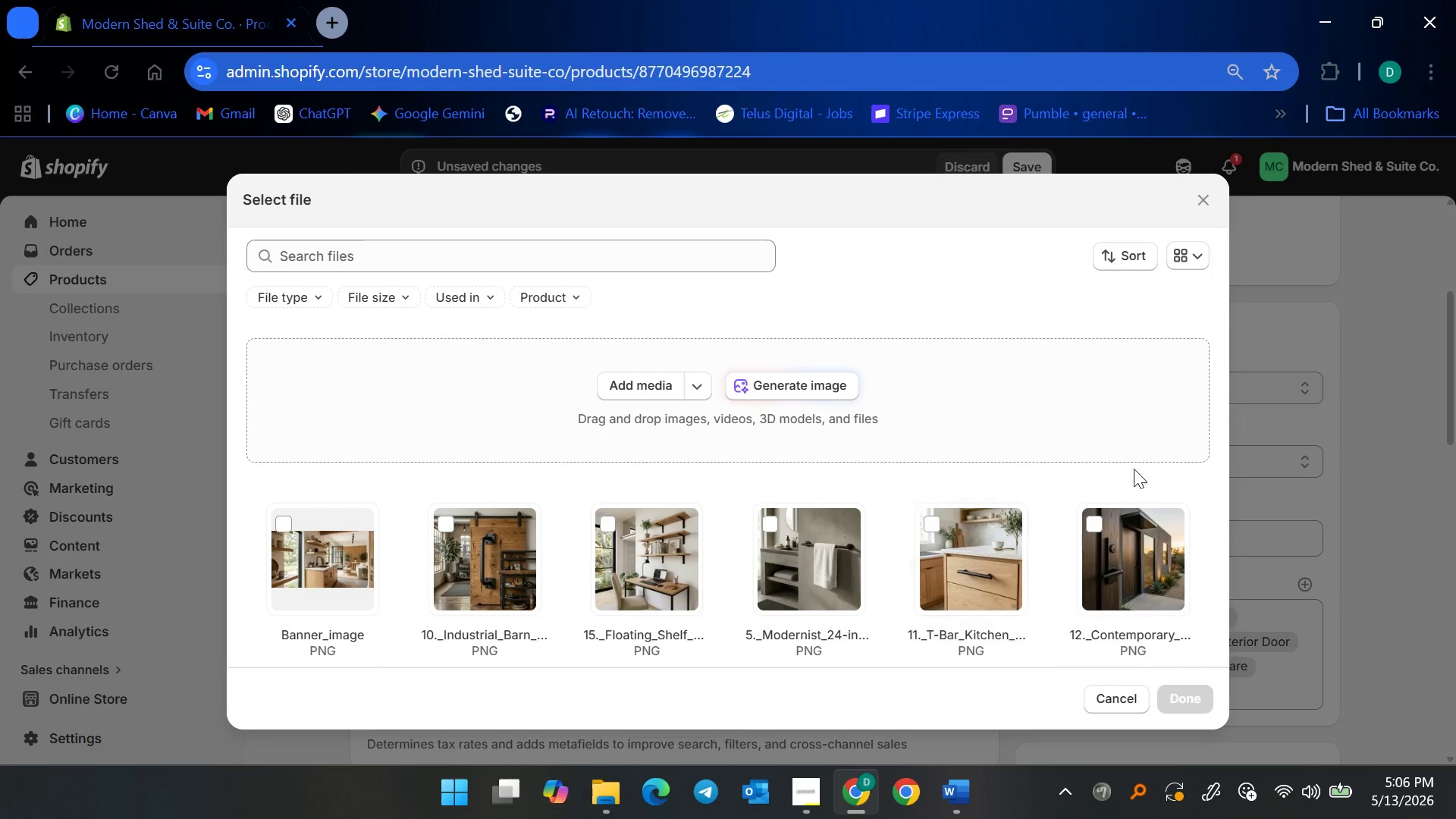 
scroll: coordinate [701, 629], scroll_direction: down, amount: 5.0
 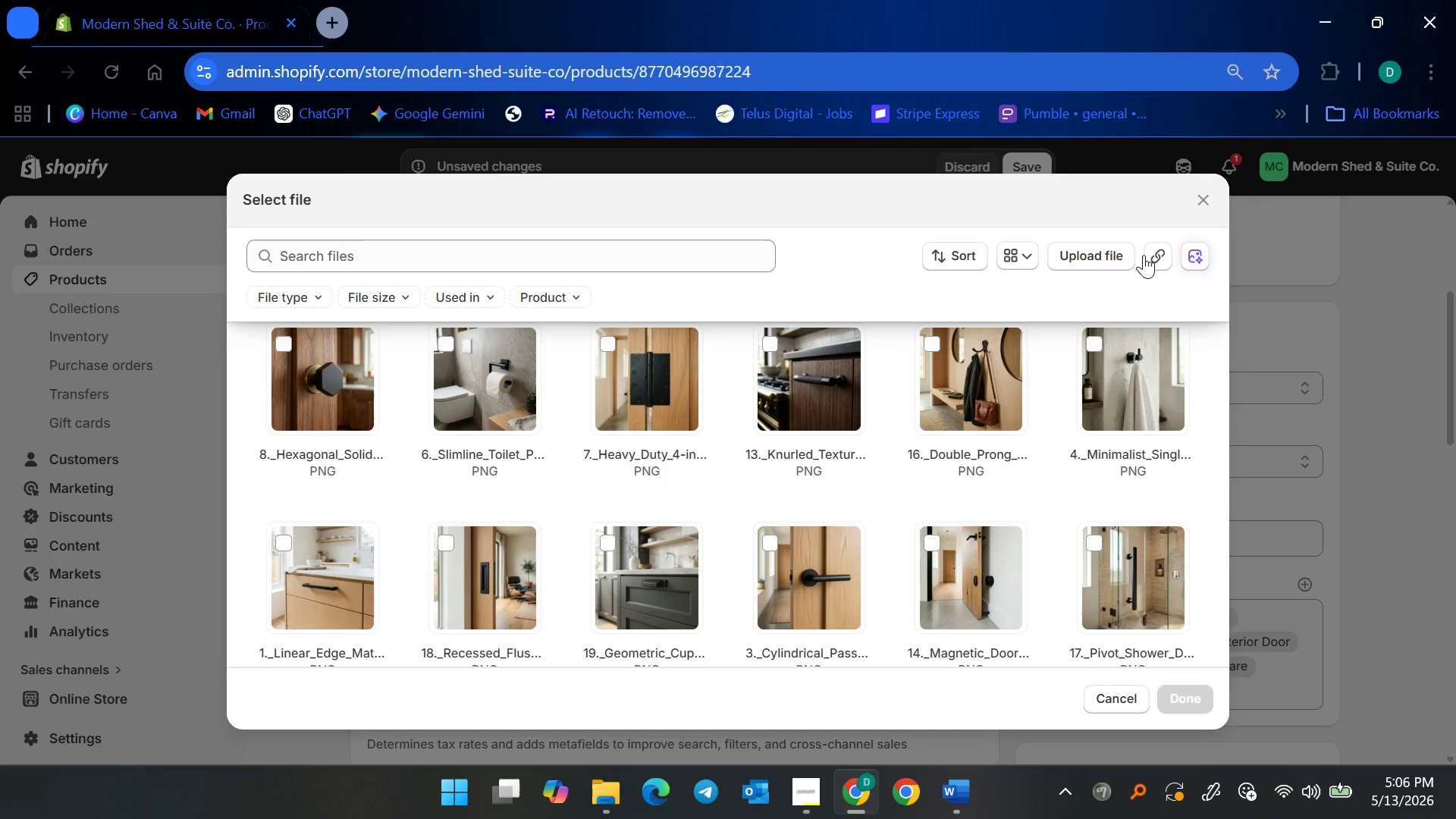 
left_click([970, 262])
 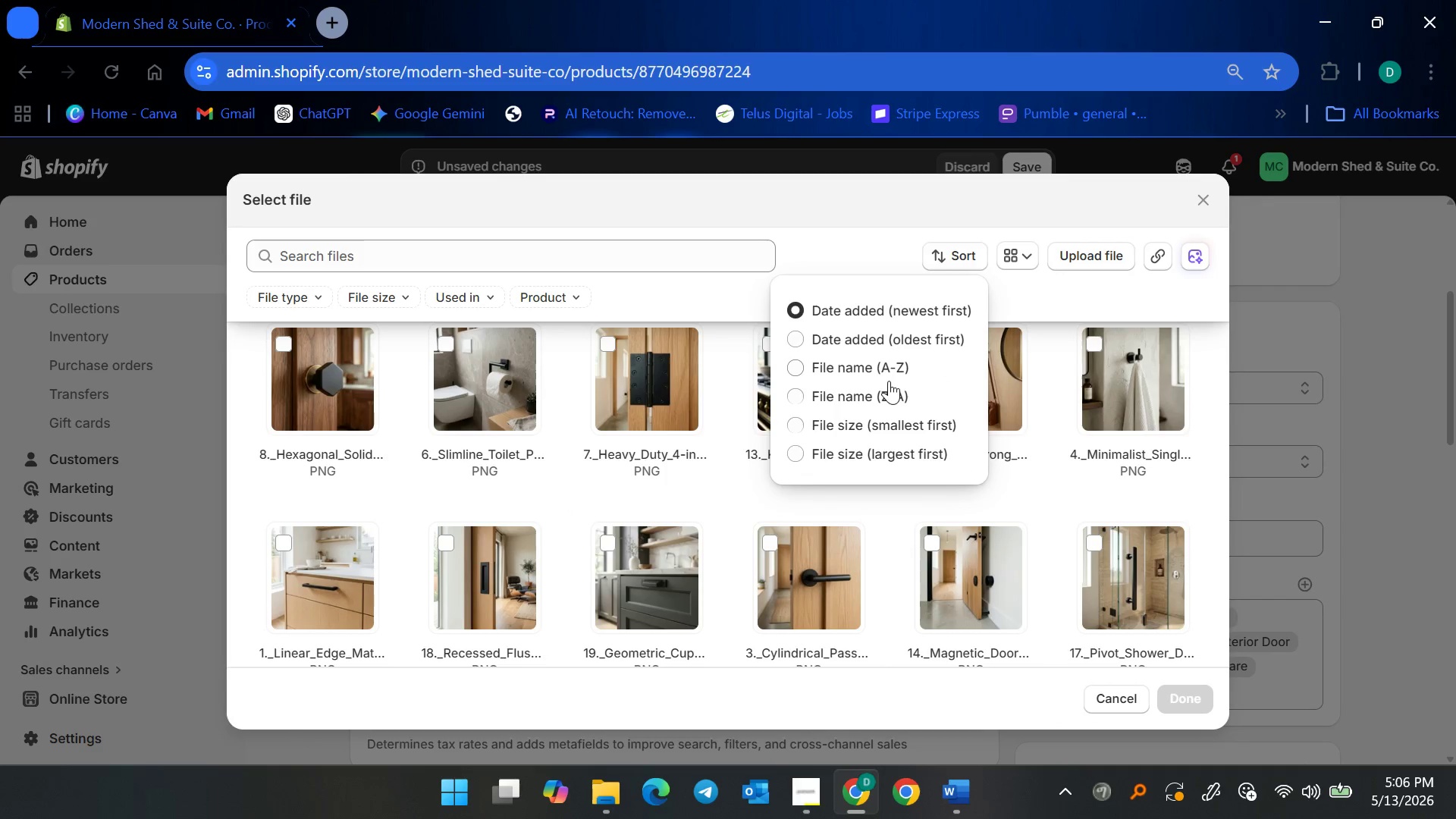 
left_click([883, 364])
 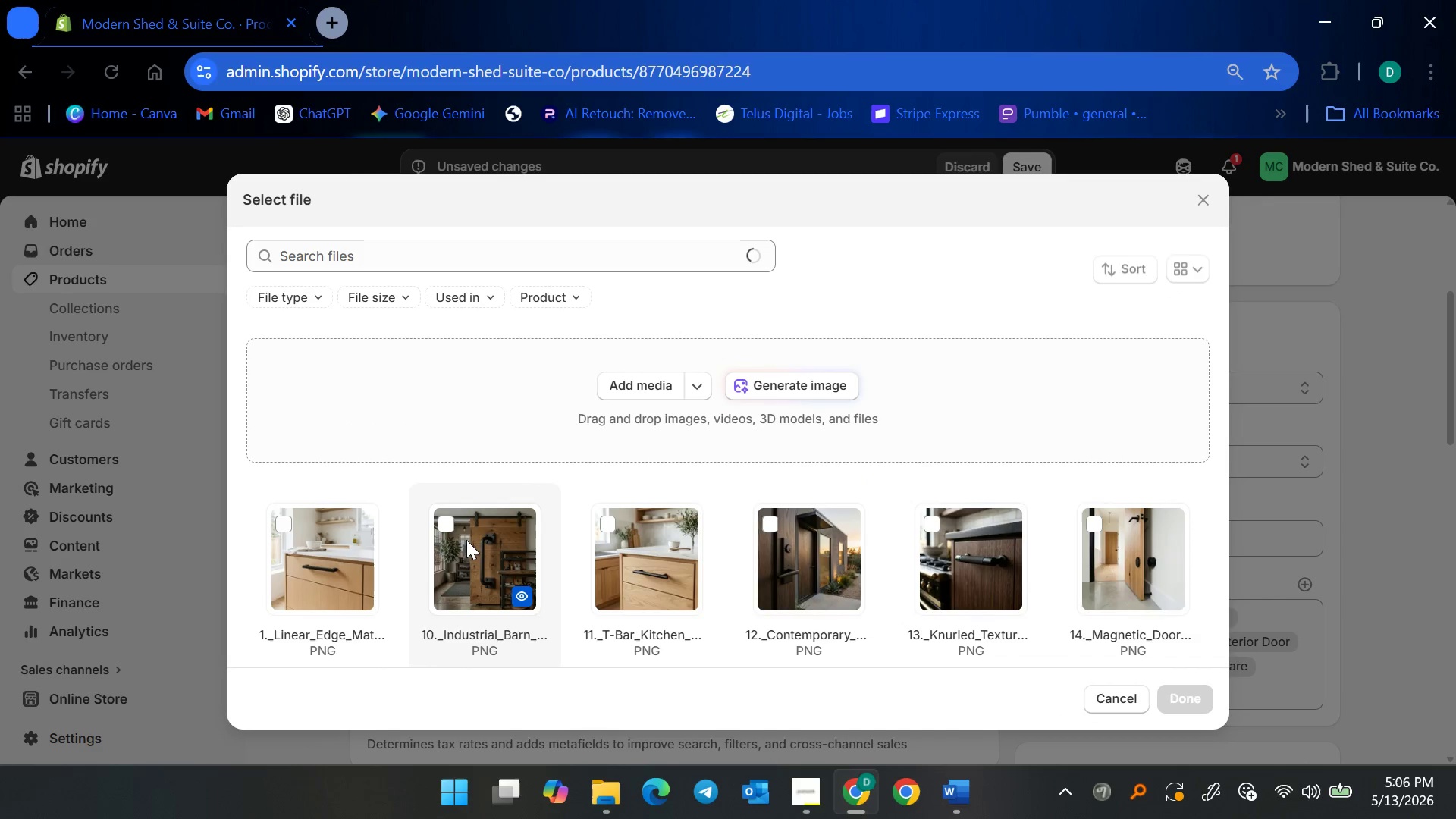 
scroll: coordinate [482, 540], scroll_direction: down, amount: 7.0
 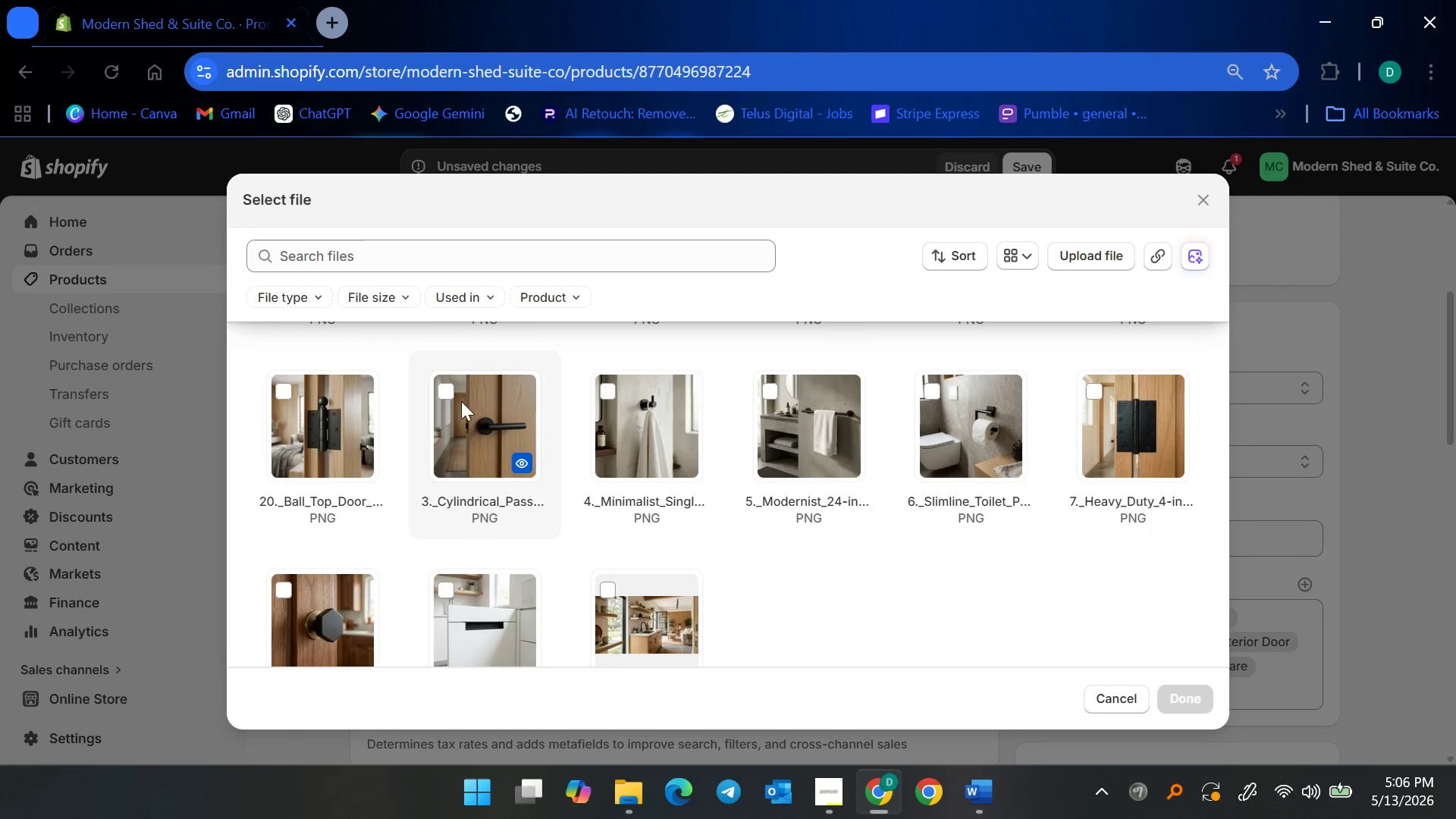 
left_click([445, 385])
 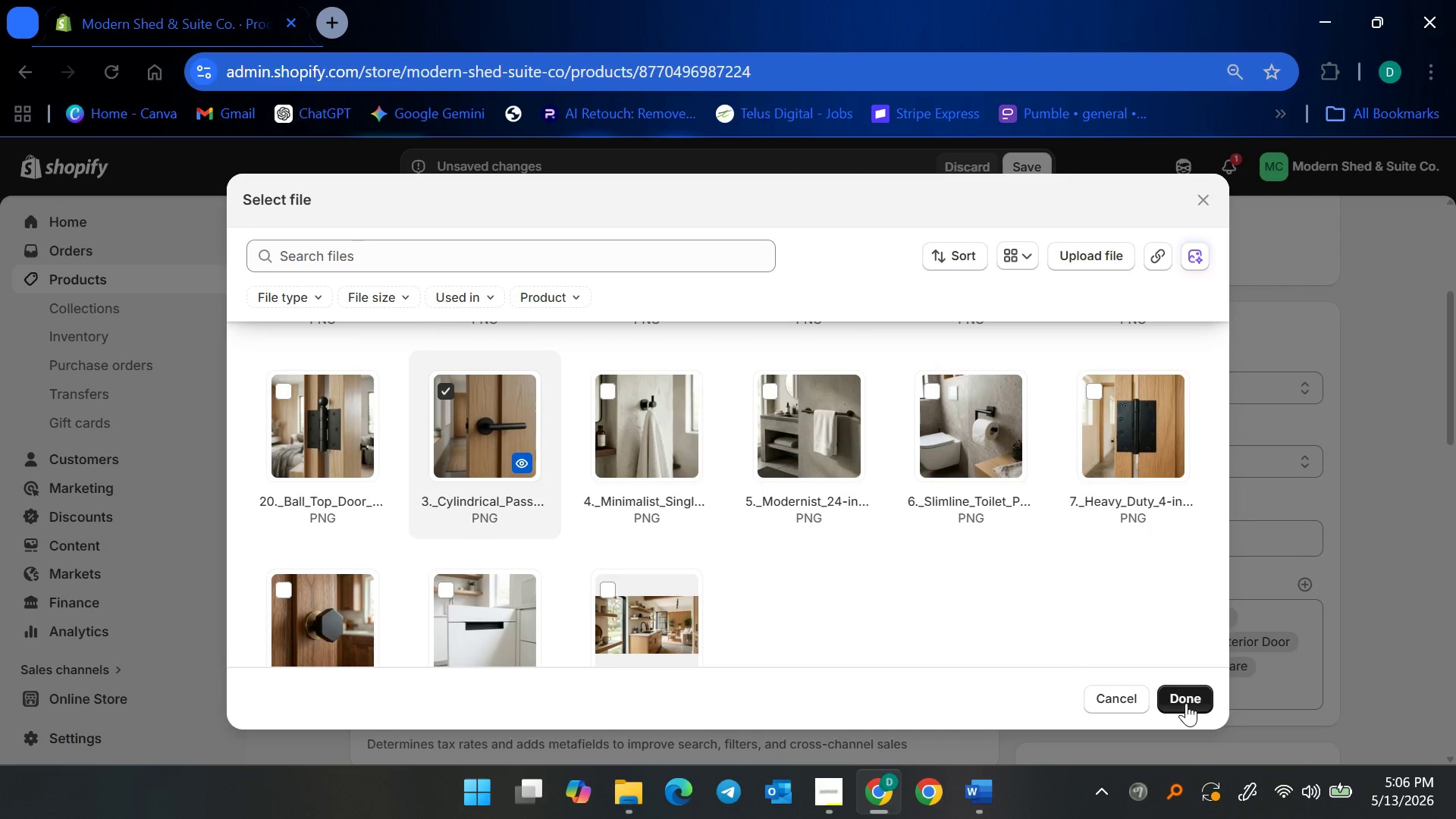 
left_click([1187, 702])
 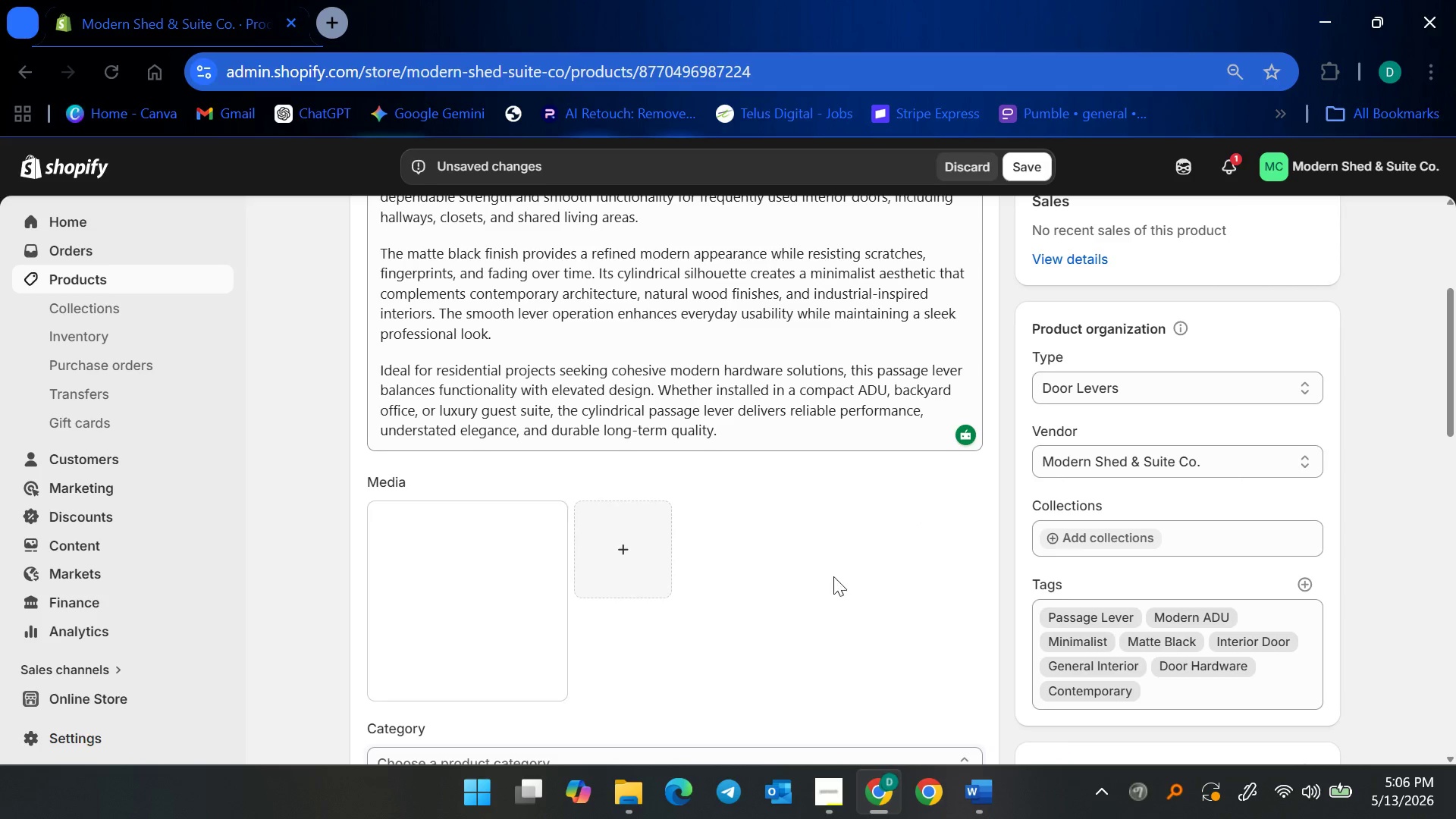 
scroll: coordinate [740, 615], scroll_direction: down, amount: 2.0
 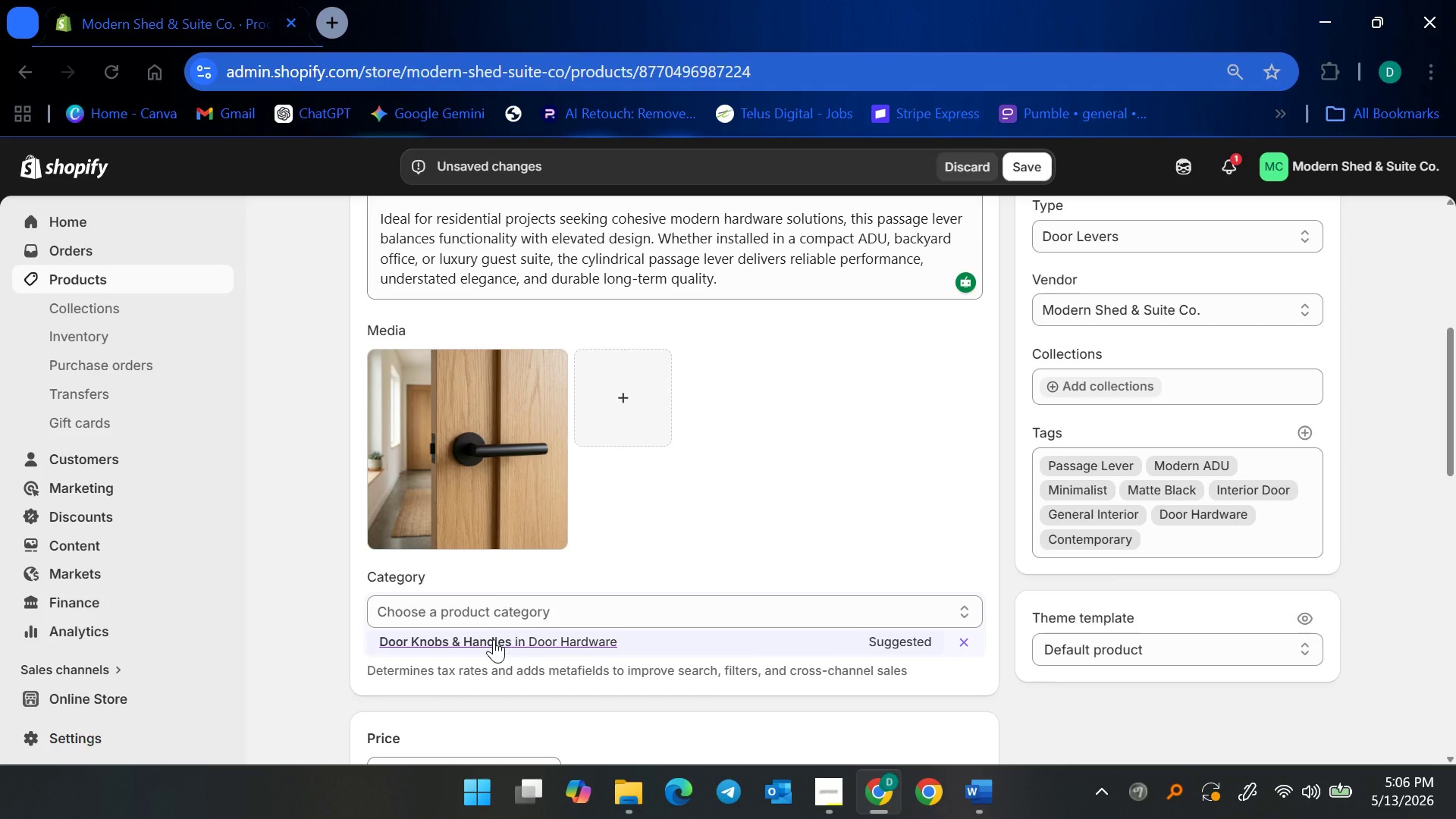 
left_click([494, 639])
 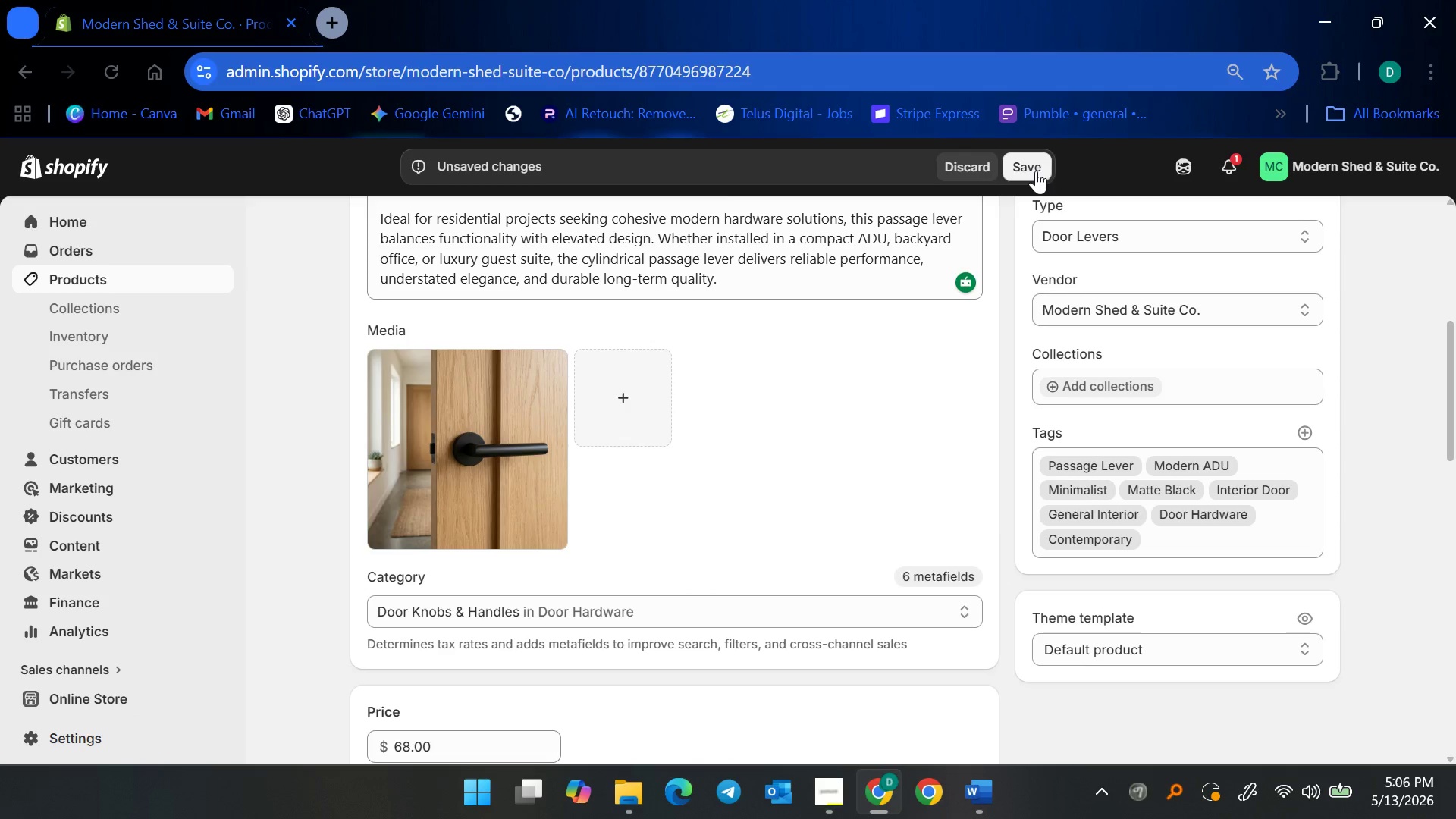 
left_click([1036, 171])
 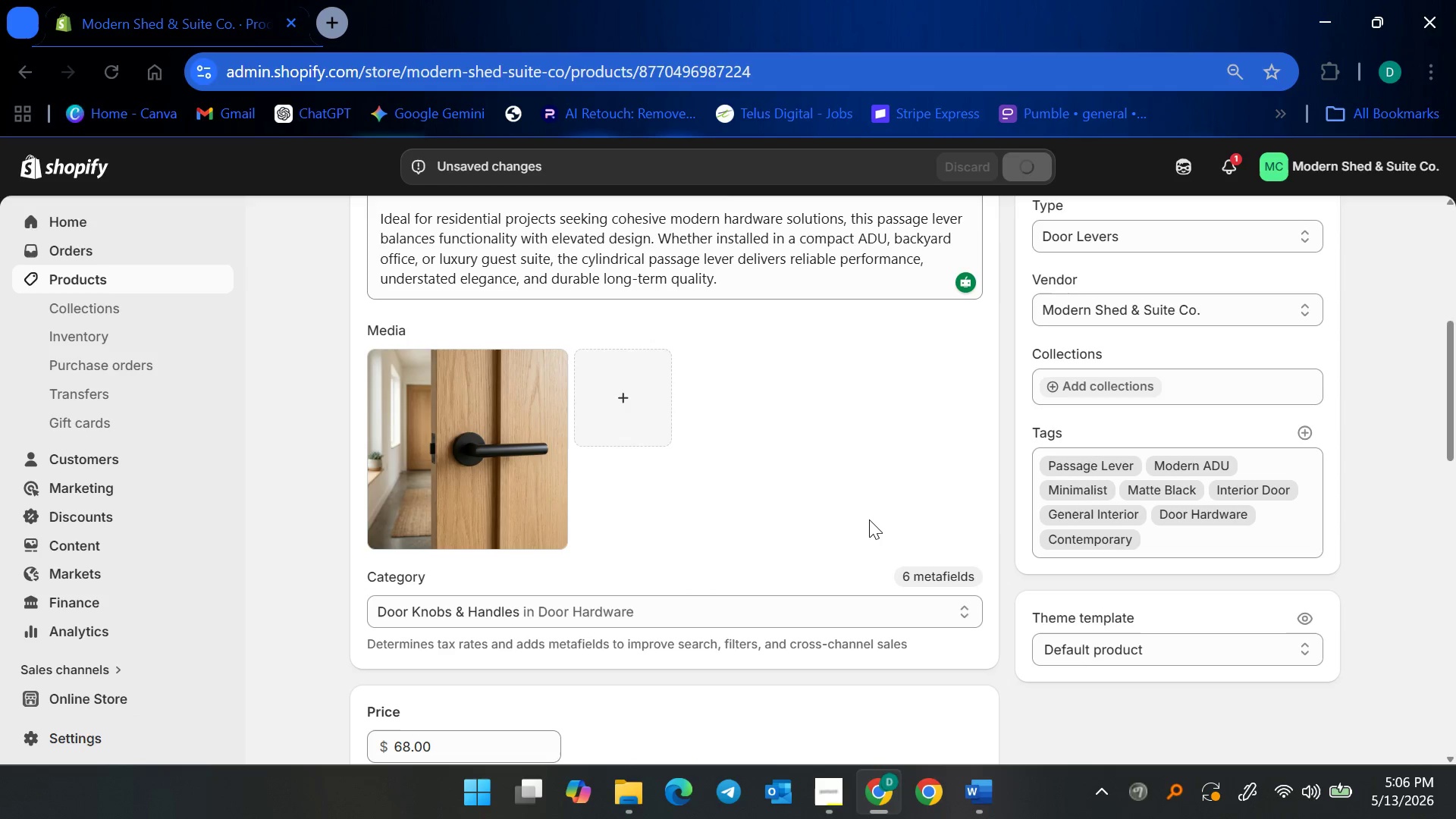 
scroll: coordinate [708, 523], scroll_direction: up, amount: 4.0
 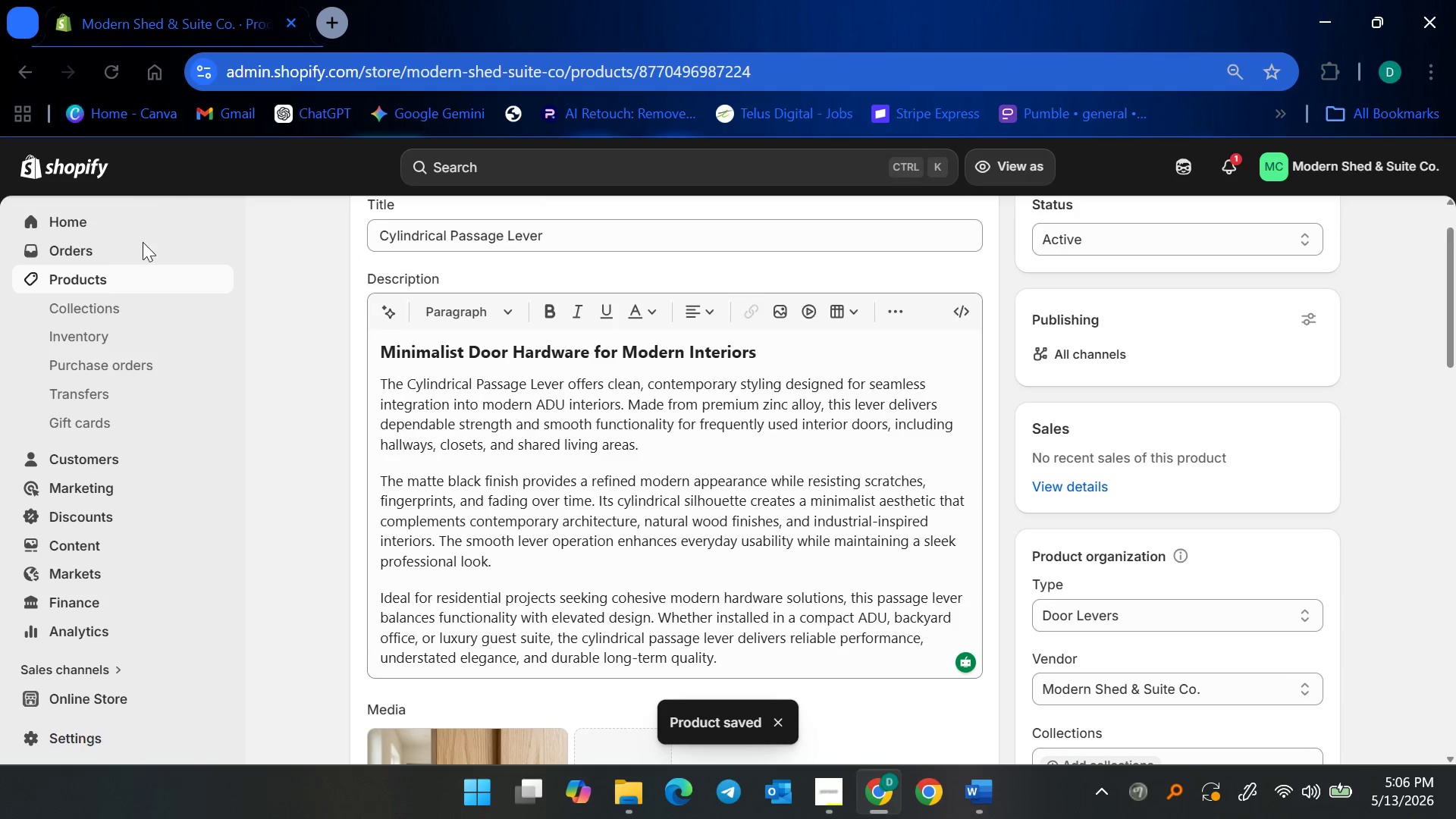 
left_click([136, 279])
 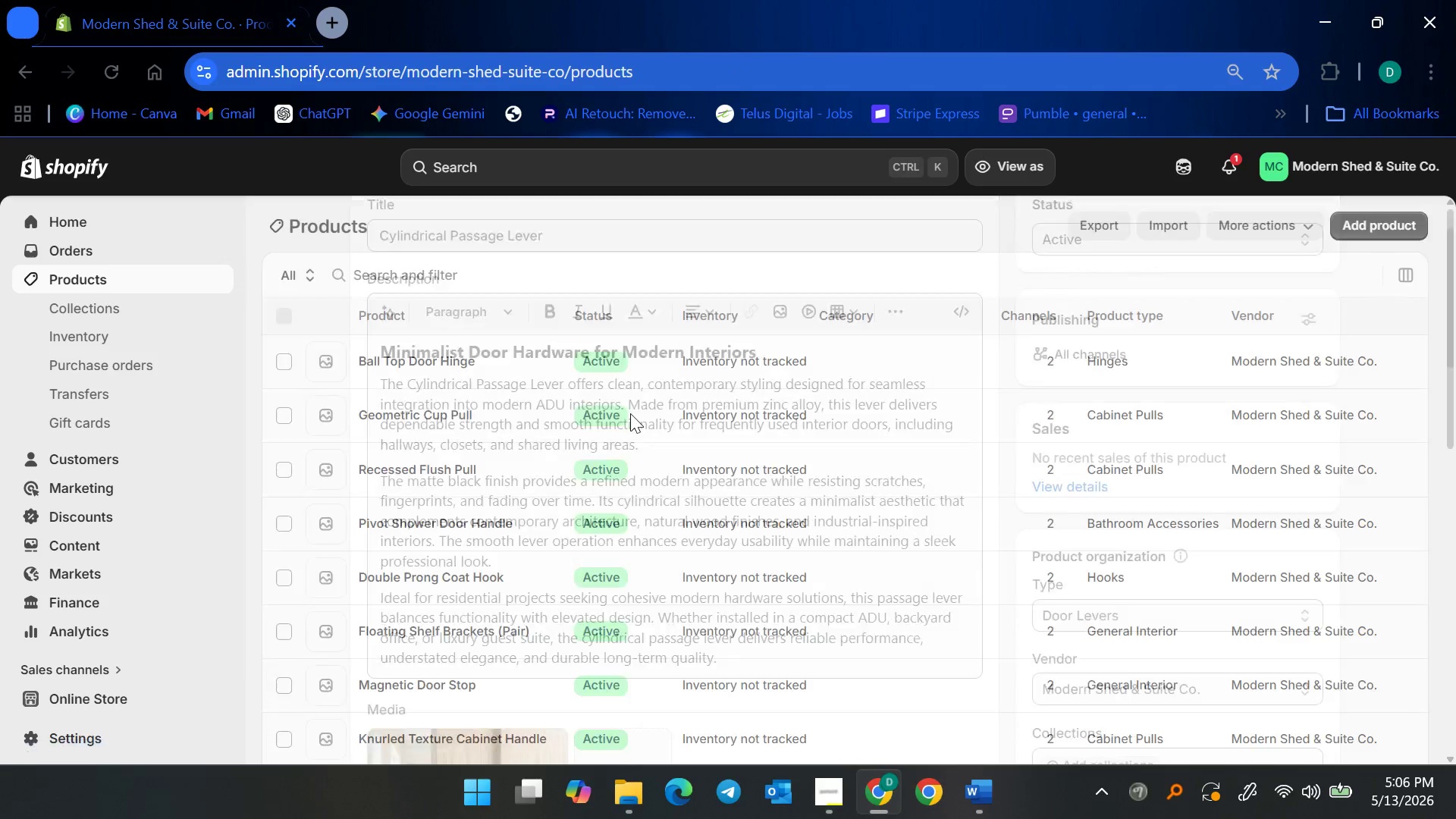 
scroll: coordinate [487, 543], scroll_direction: down, amount: 17.0
 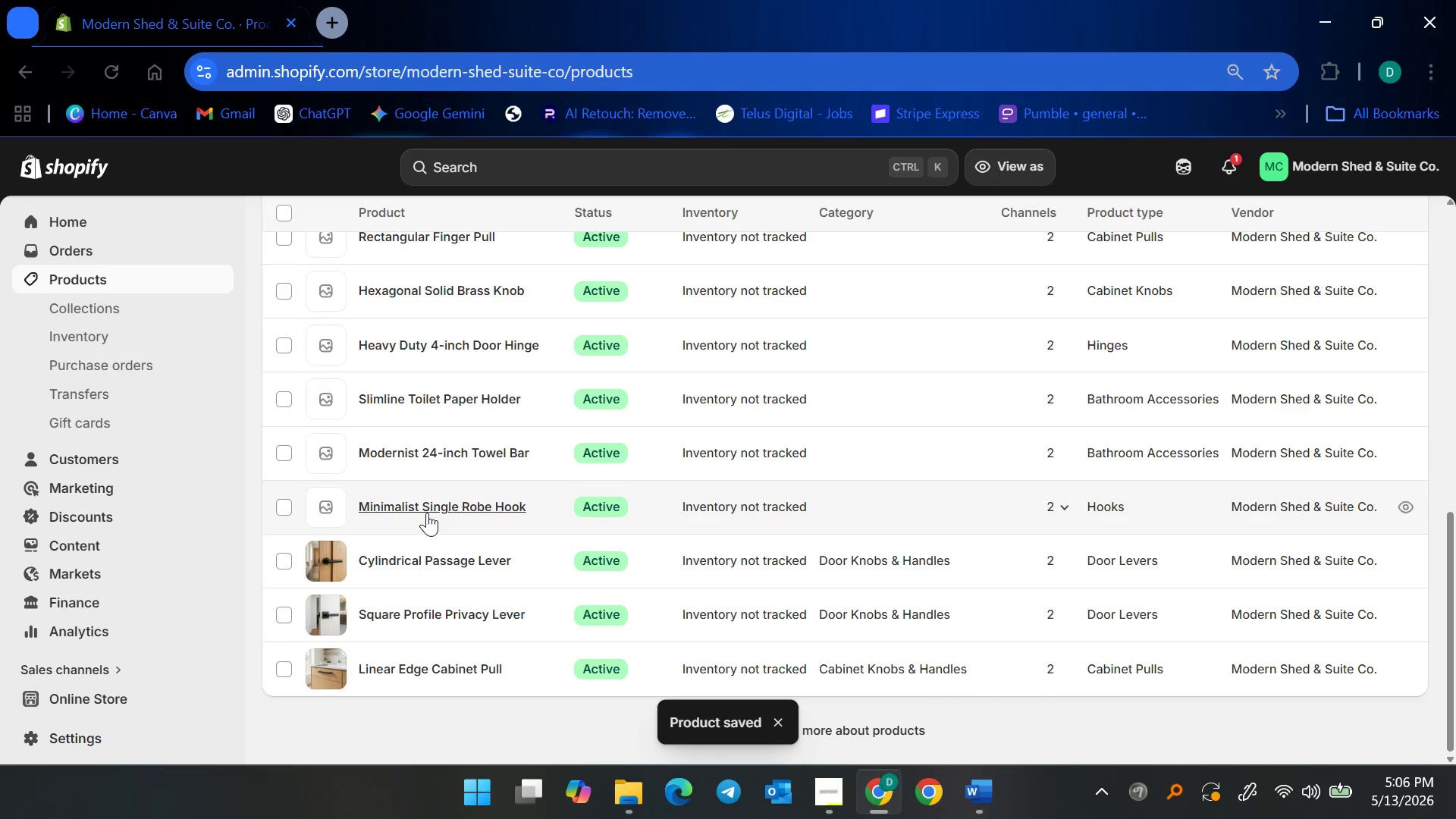 
left_click([426, 512])
 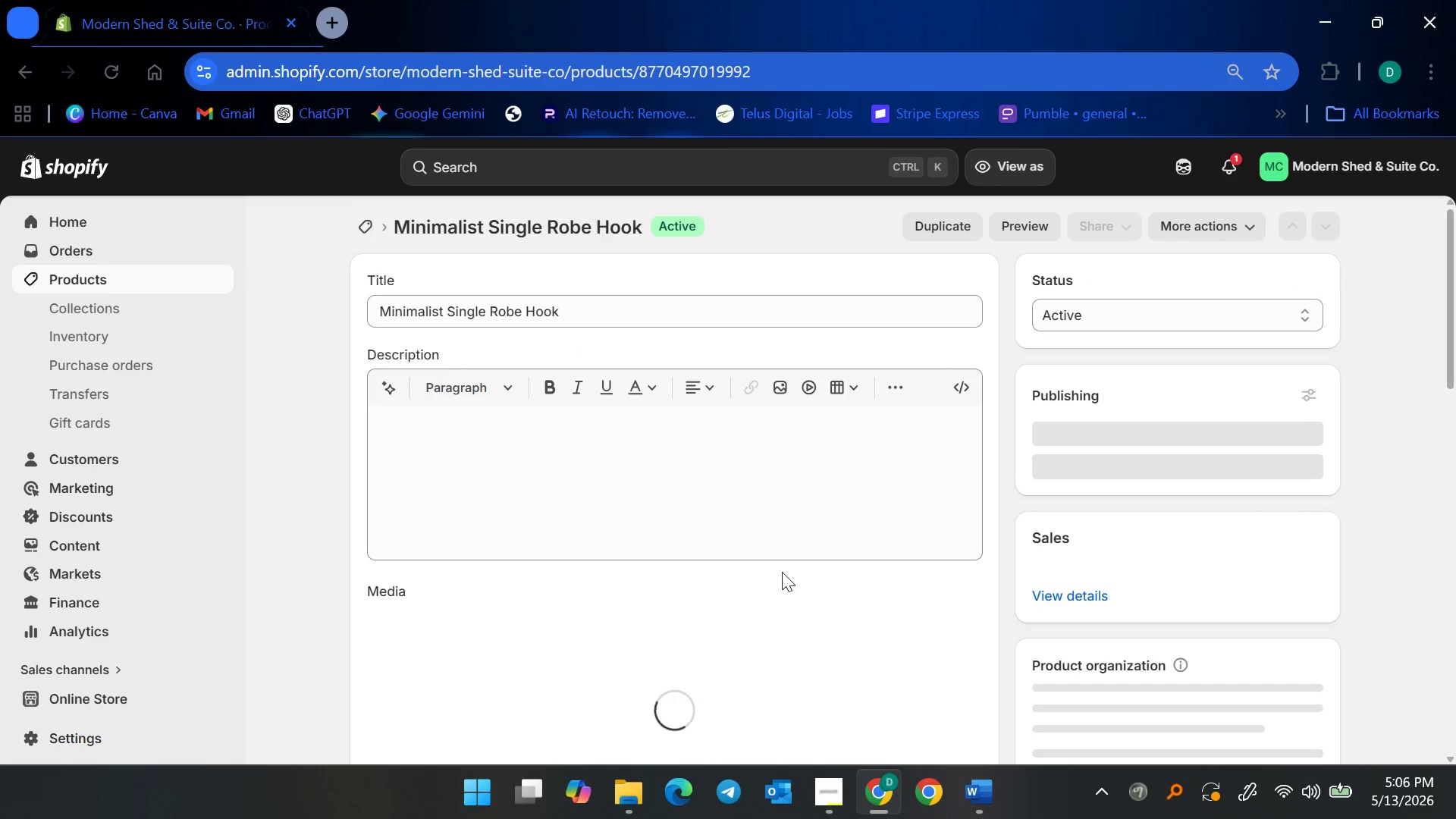 
scroll: coordinate [846, 596], scroll_direction: down, amount: 1.0
 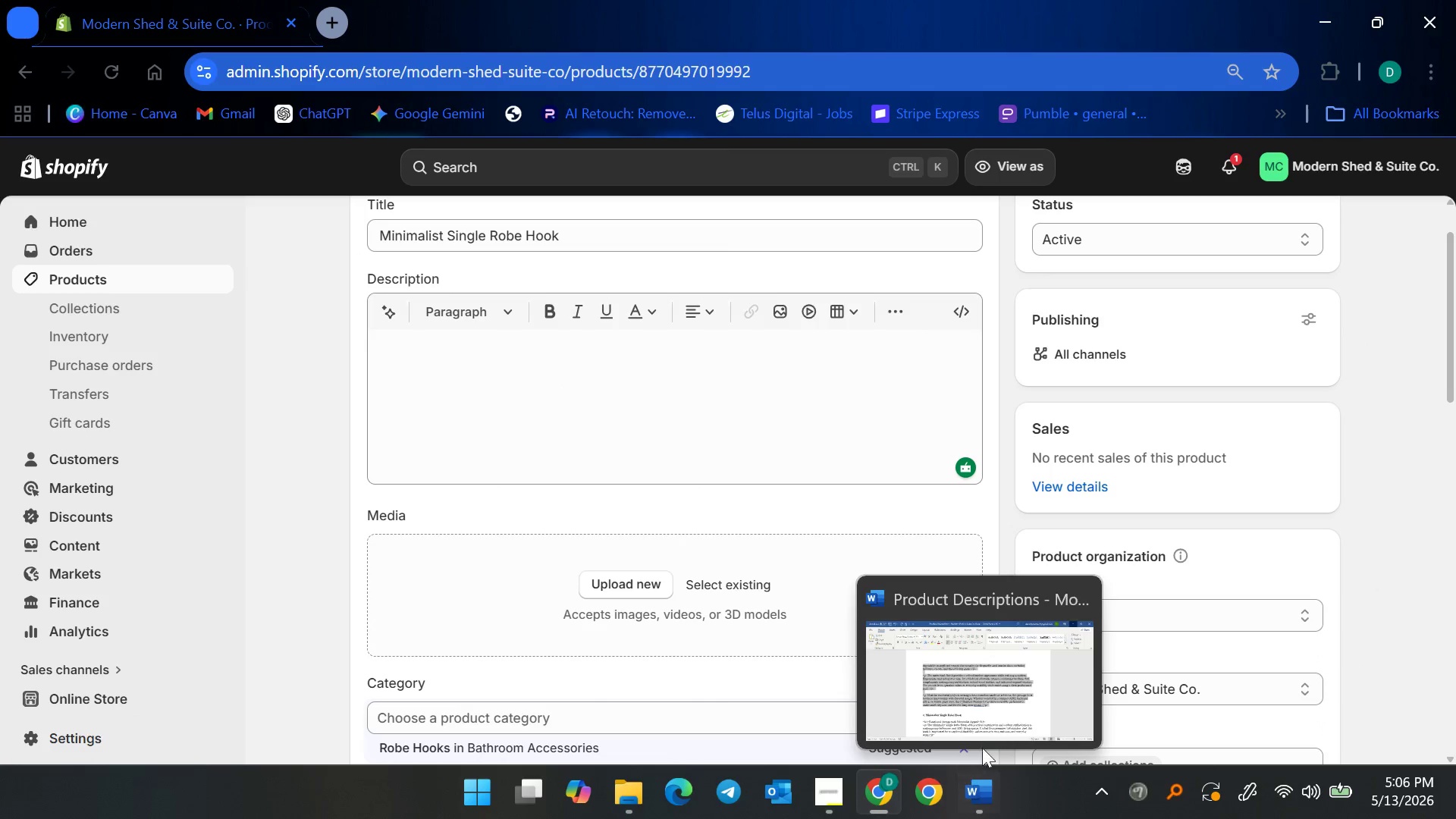 
left_click([967, 795])
 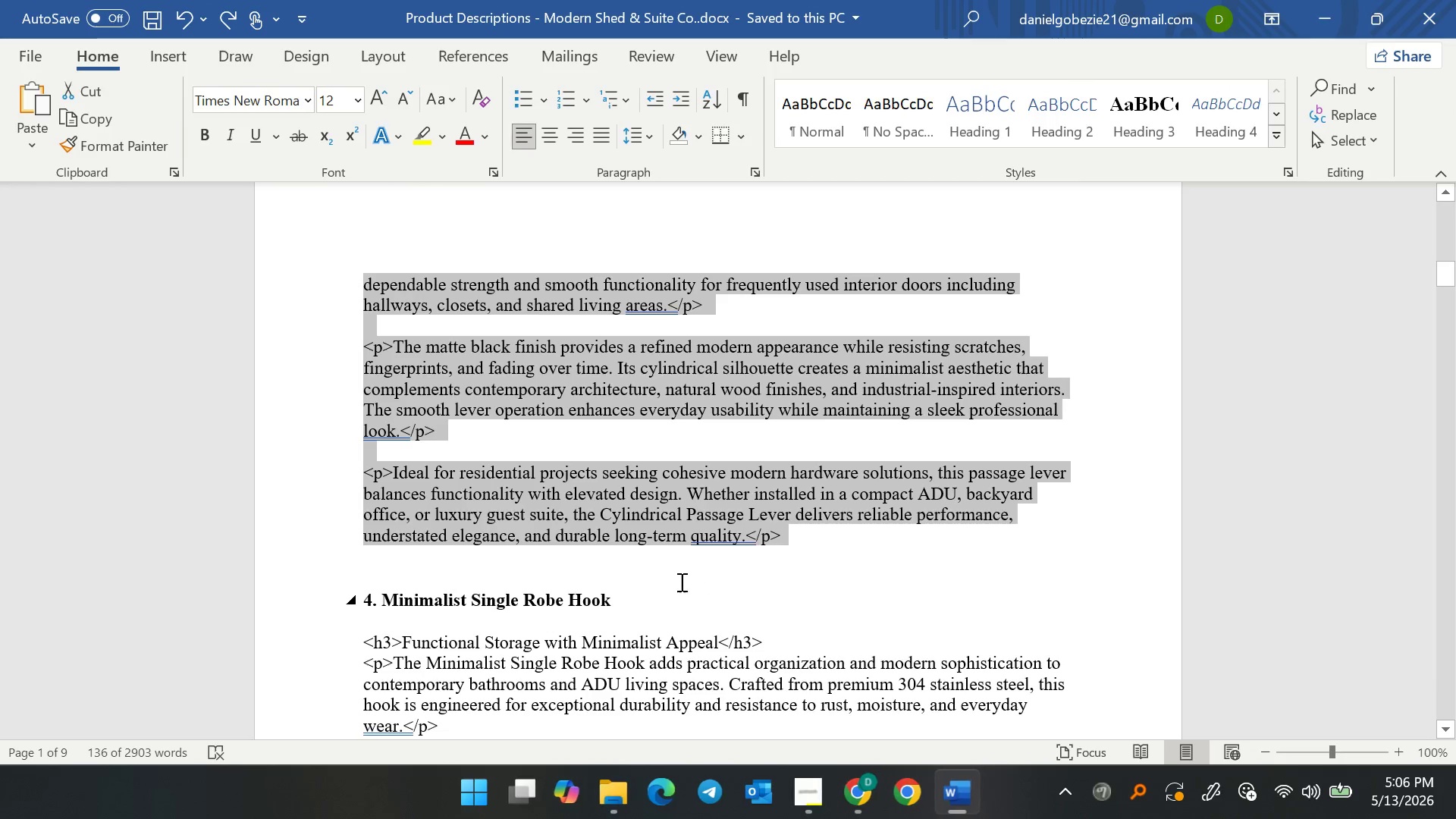 
left_click([489, 532])
 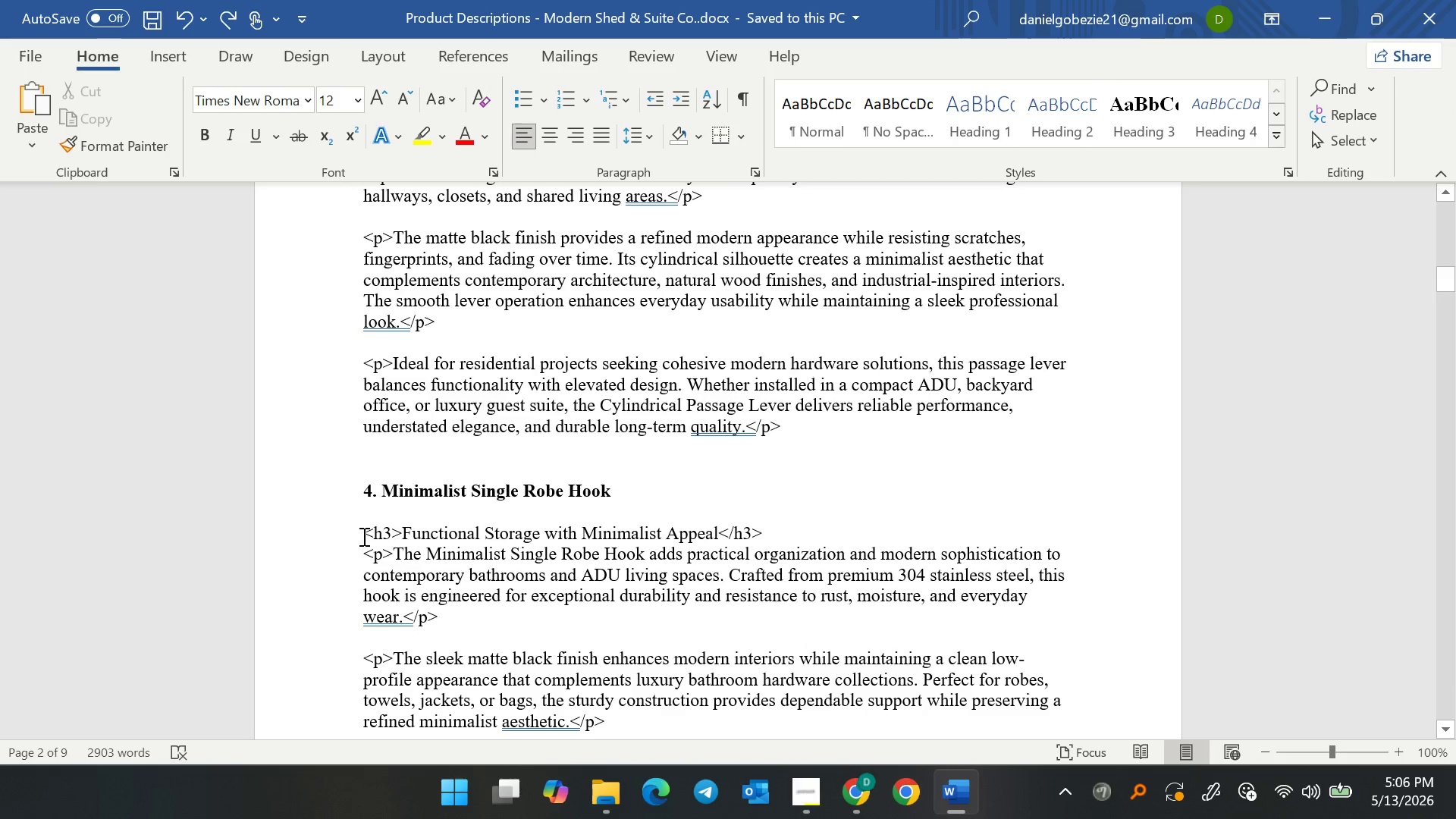 
scroll: coordinate [679, 580], scroll_direction: down, amount: 3.0
 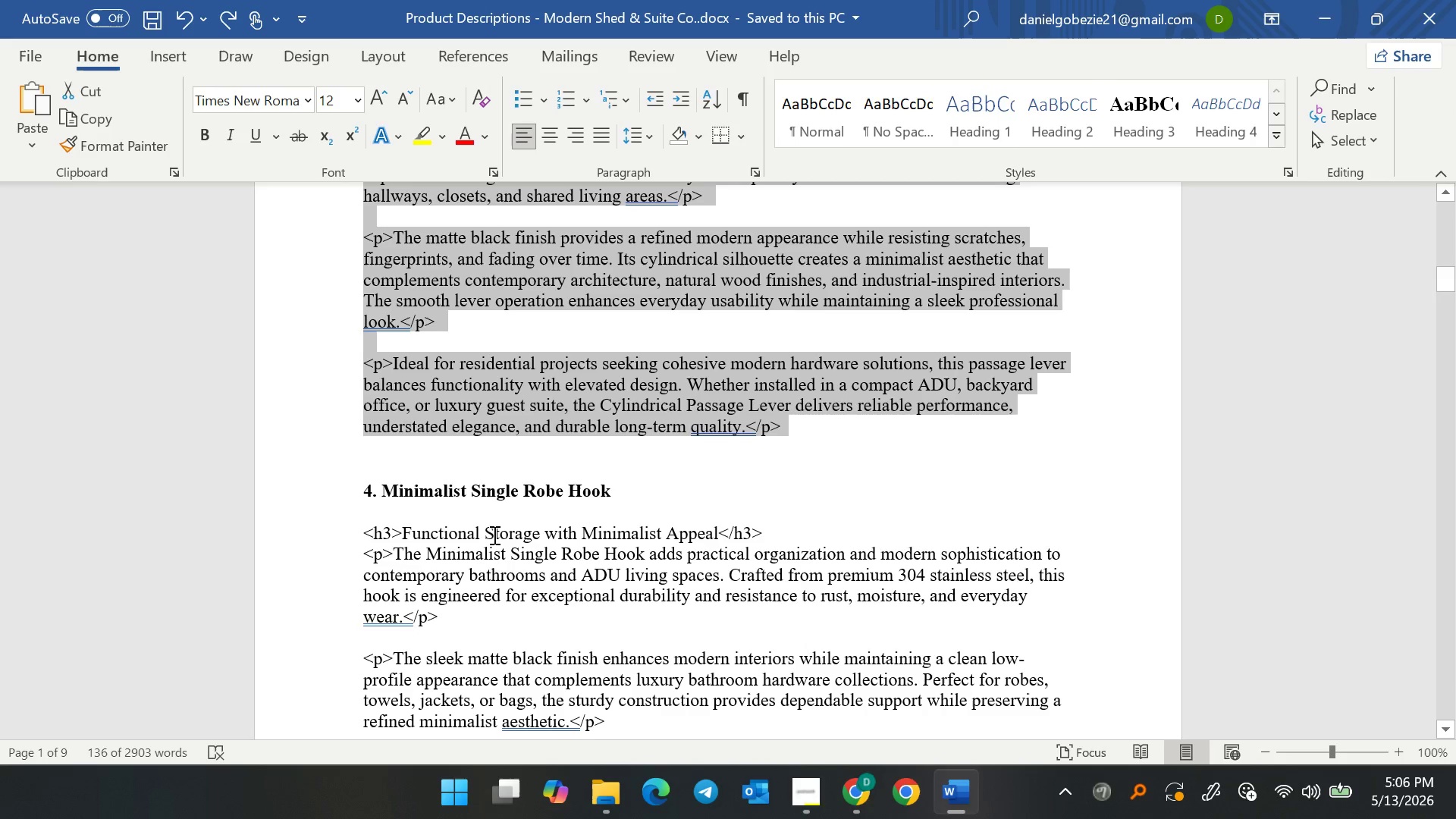 
left_click_drag(start_coordinate=[364, 536], to_coordinate=[541, 303])
 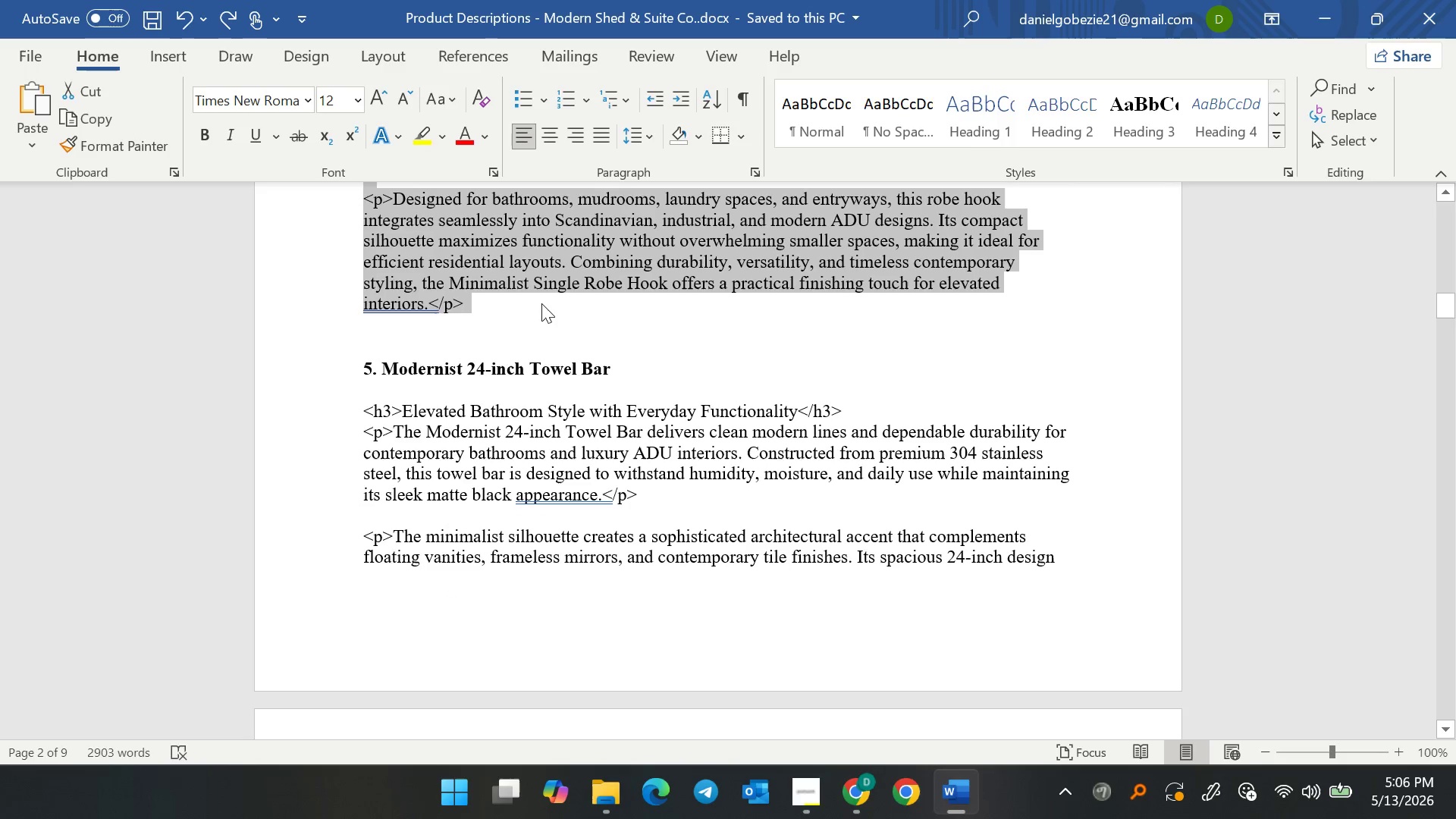 
key(Control+C)
 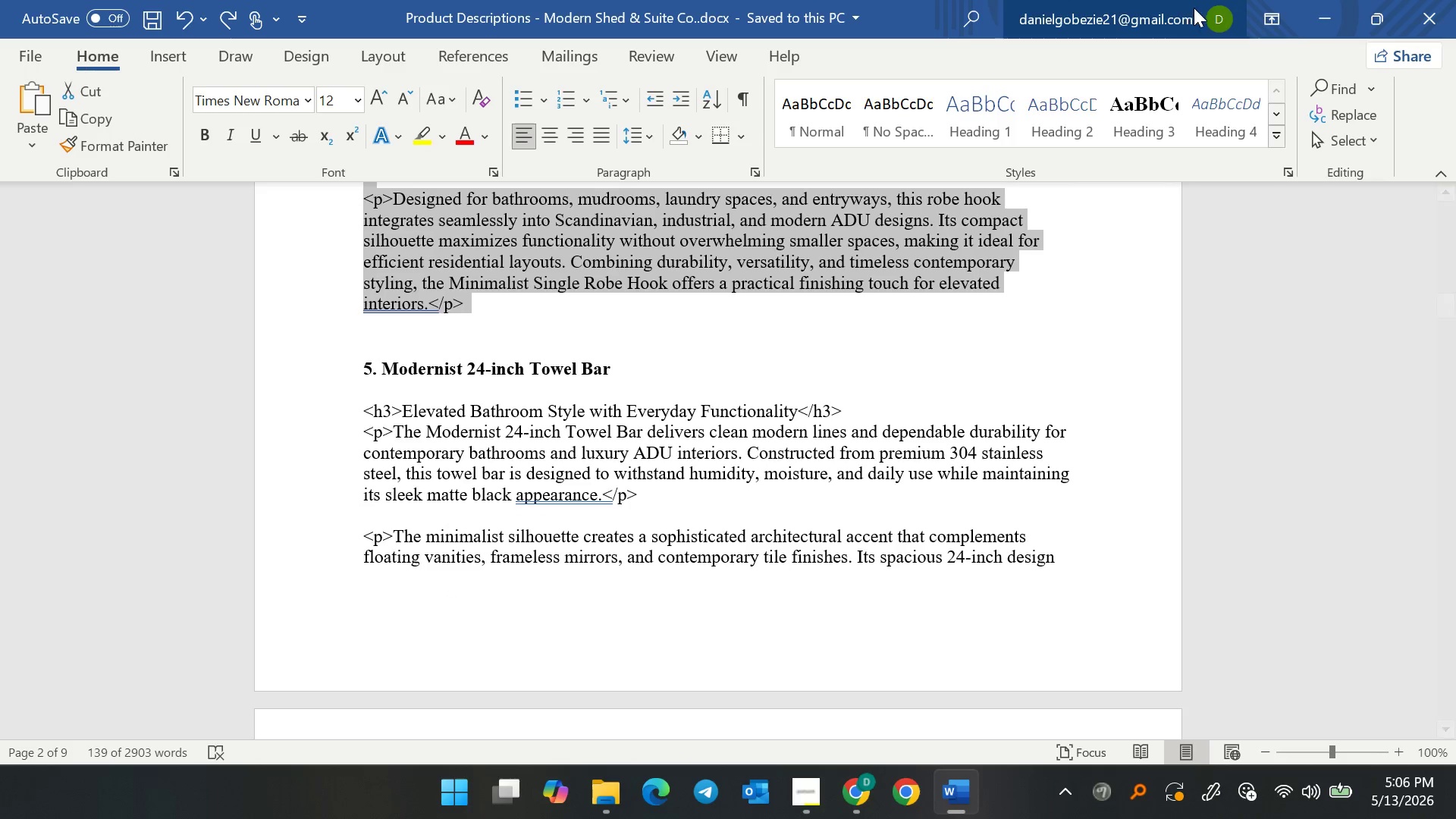 
key(Control+C)
 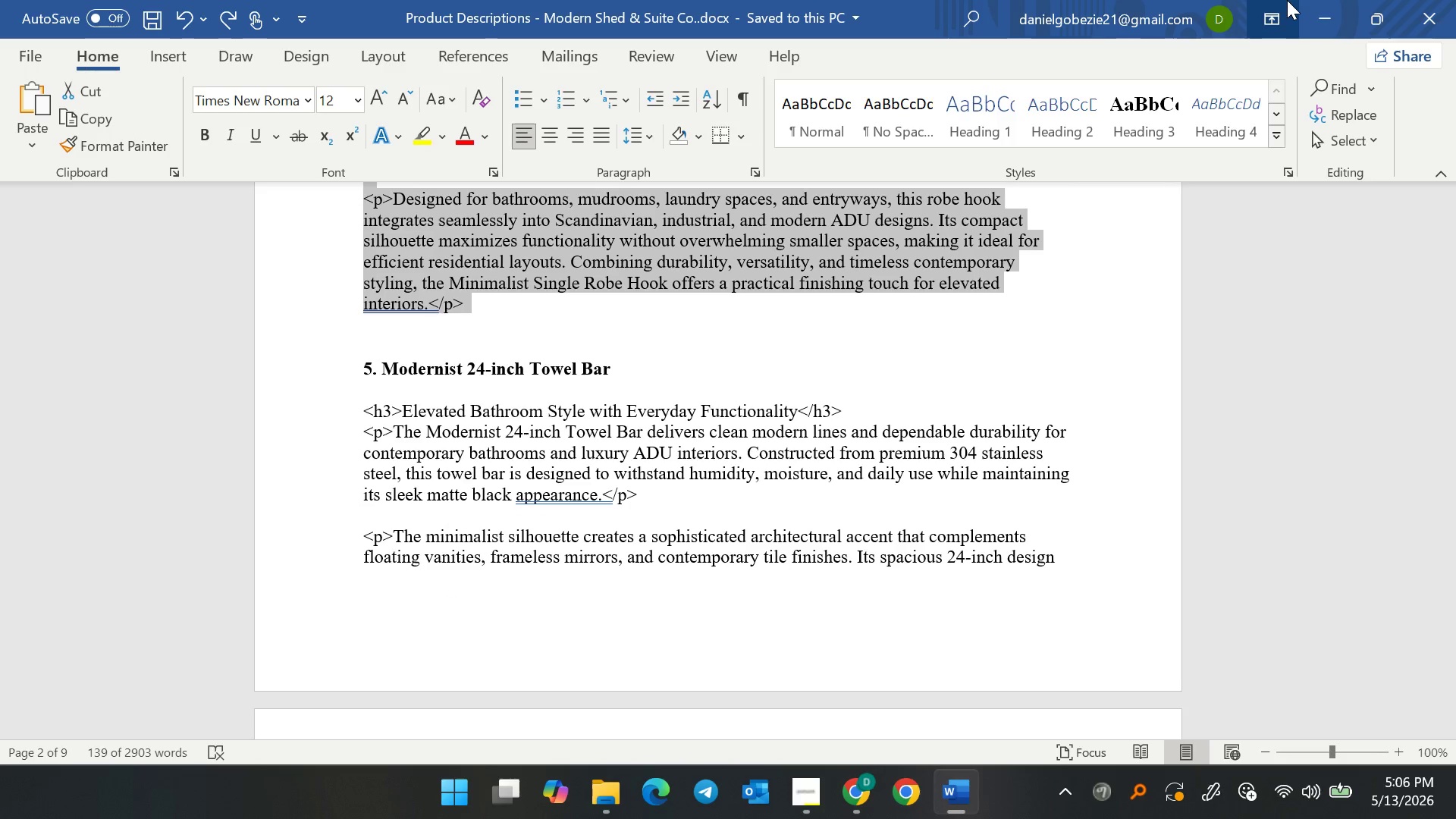 
key(Control+C)
 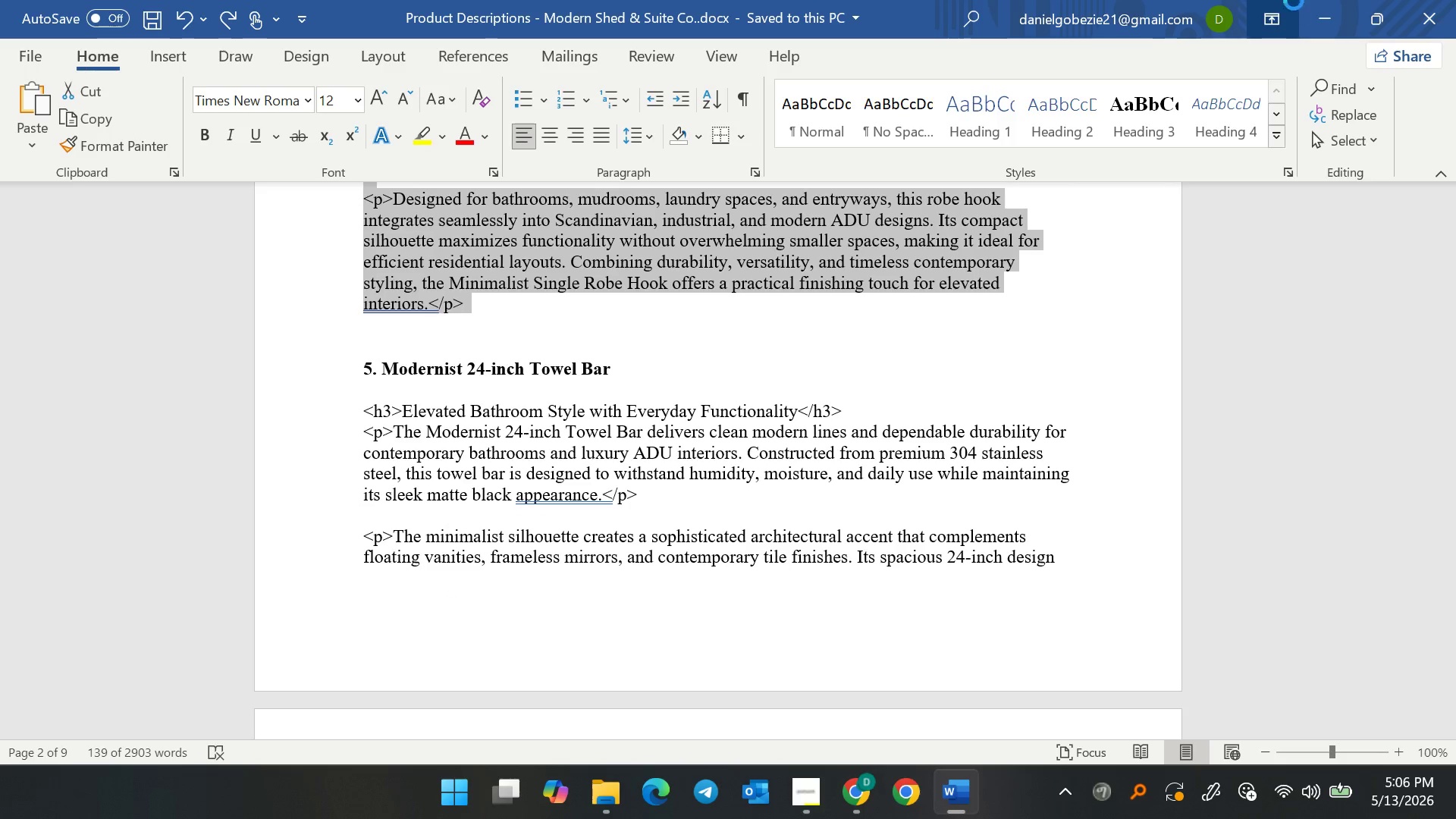 
key(Control+C)
 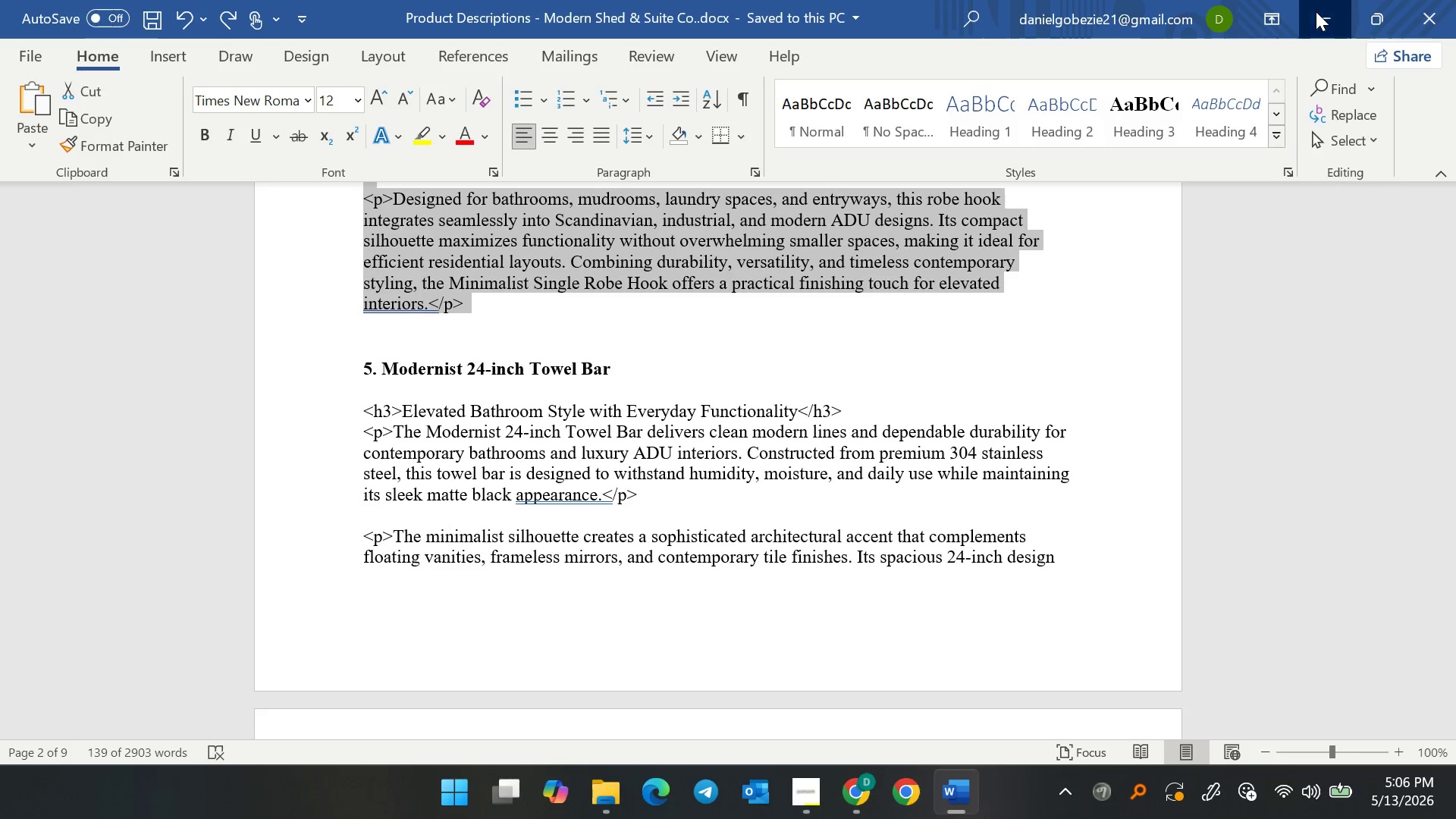 
left_click([1316, 11])
 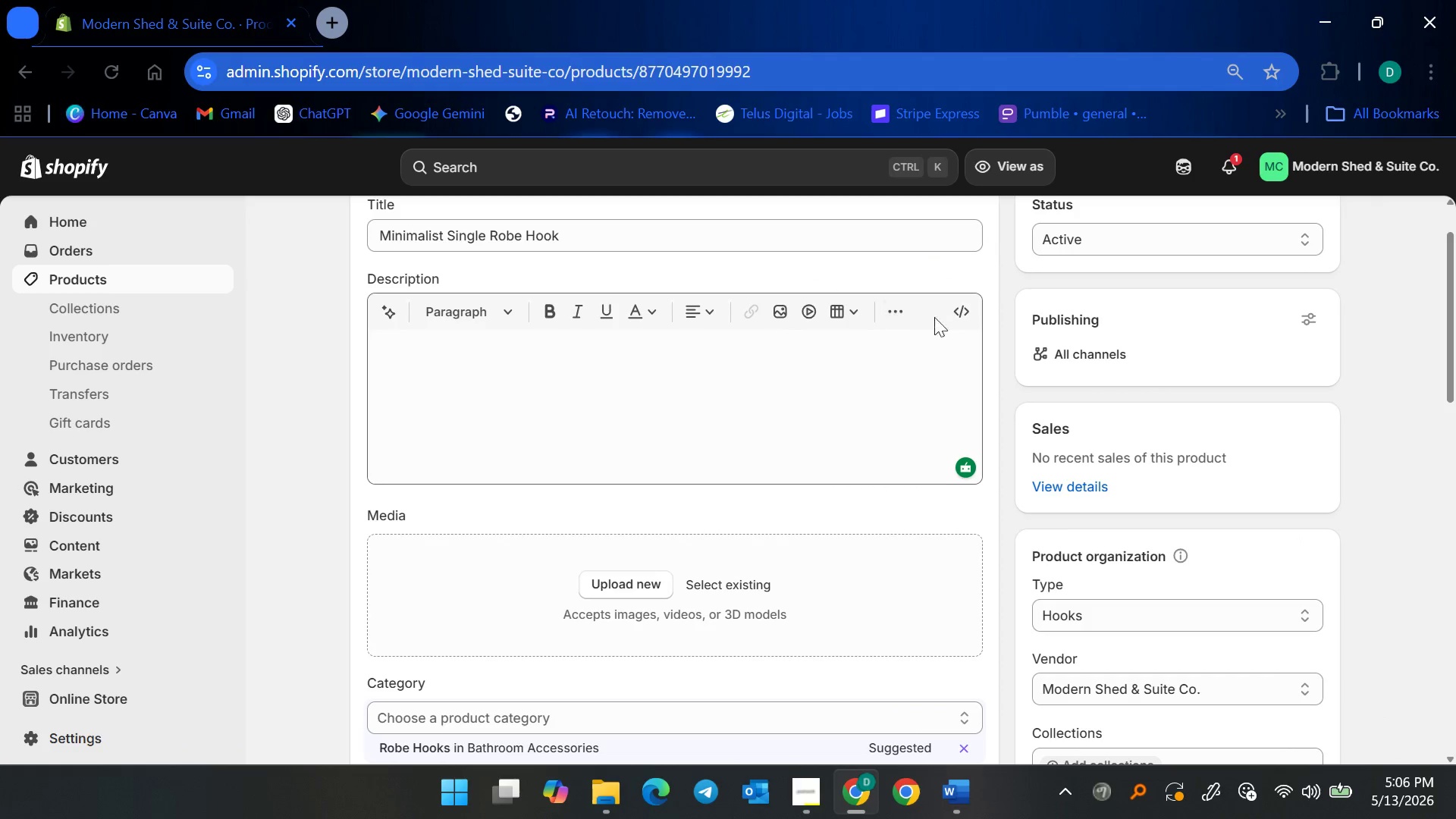 
left_click([953, 312])
 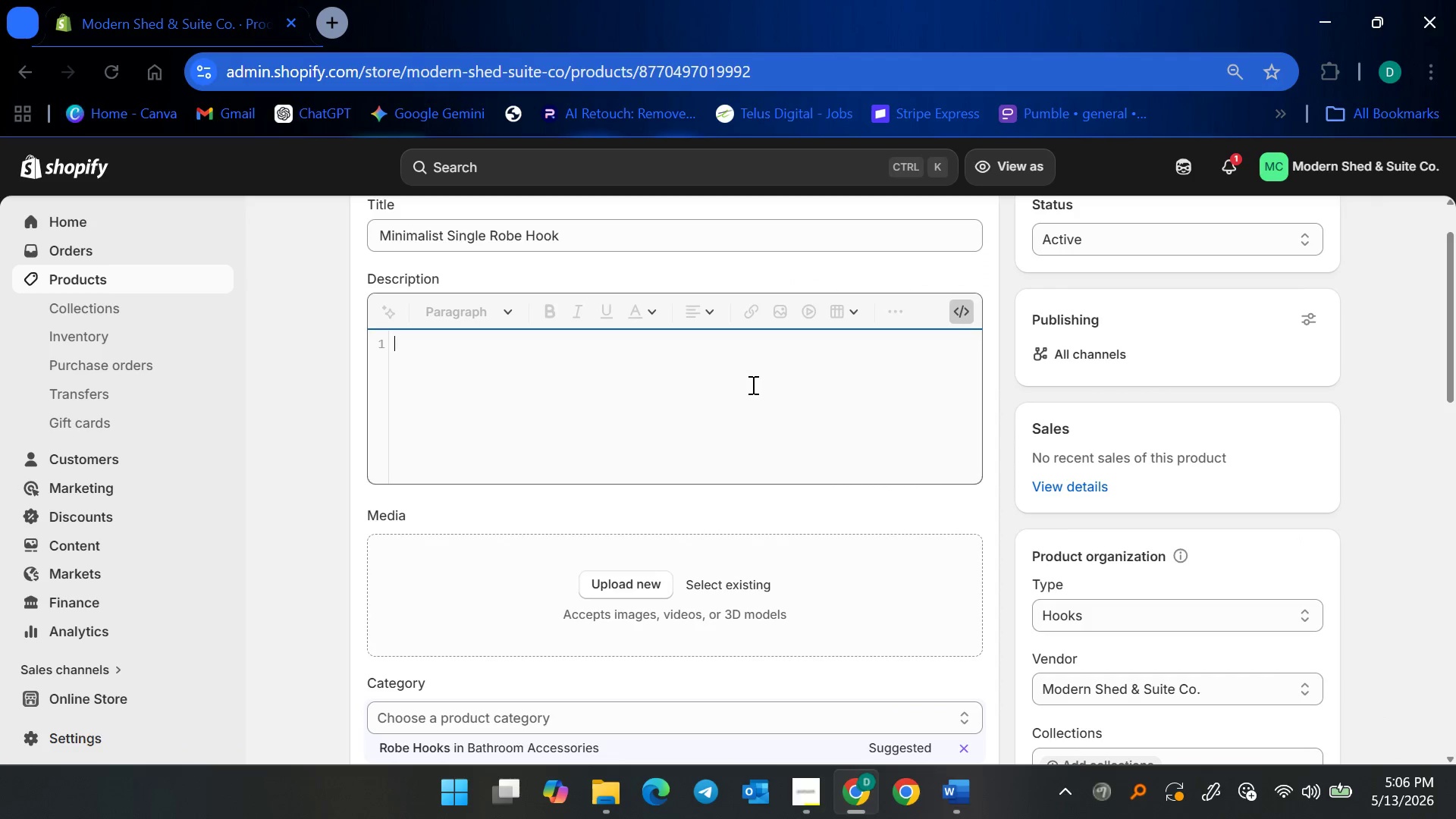 
left_click([752, 384])
 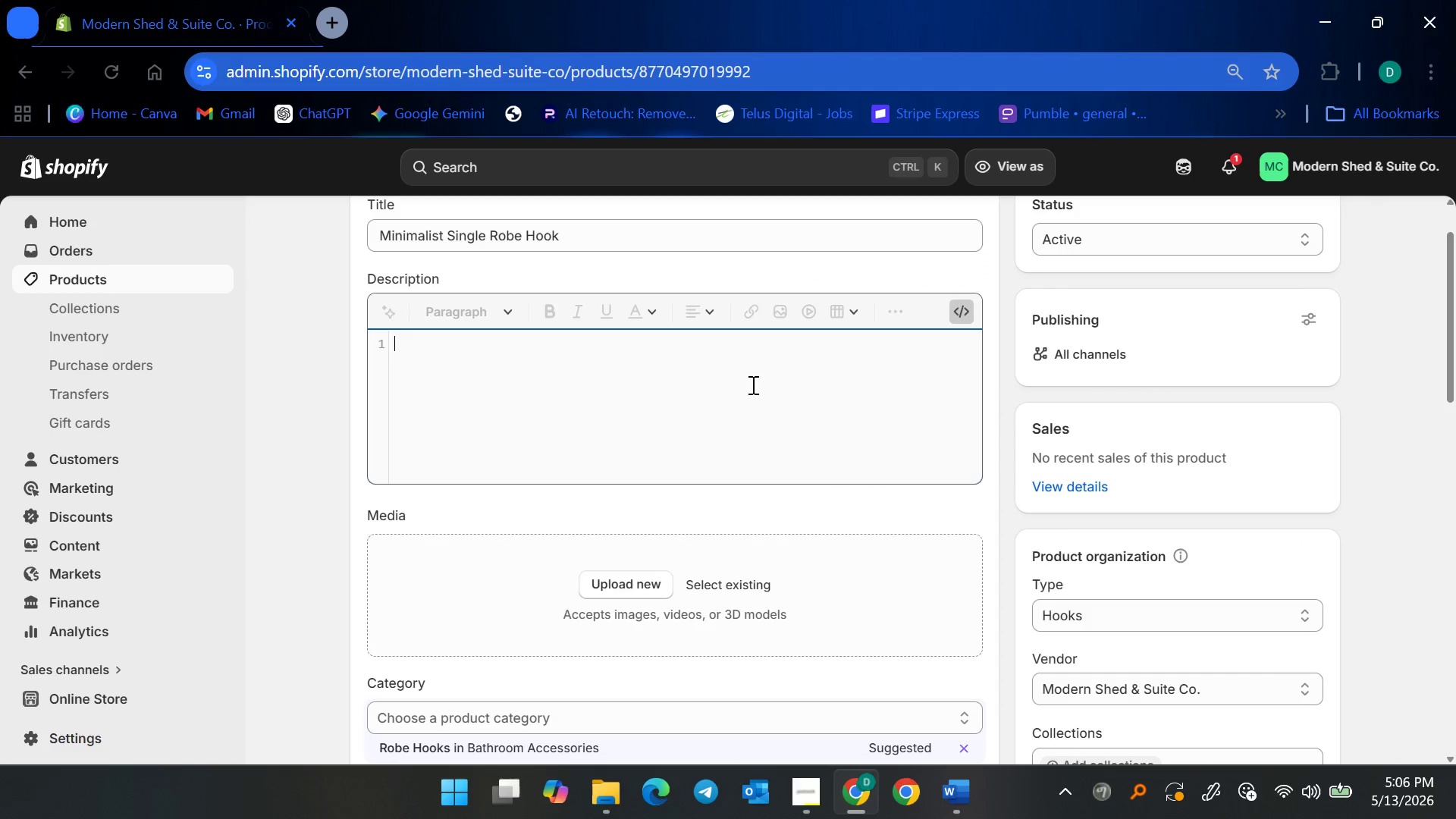 
key(Control+V)
 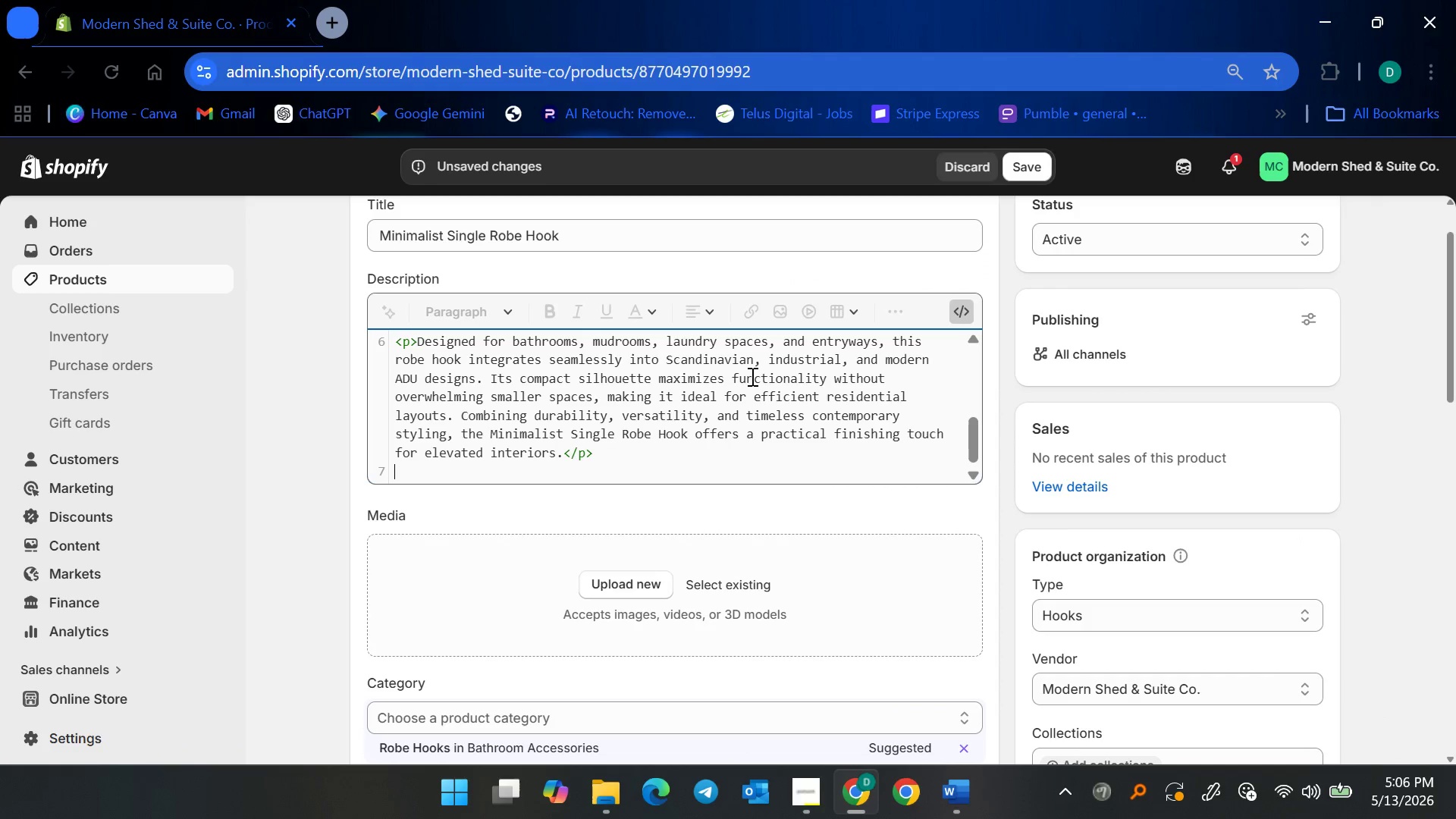 
key(Backspace)
 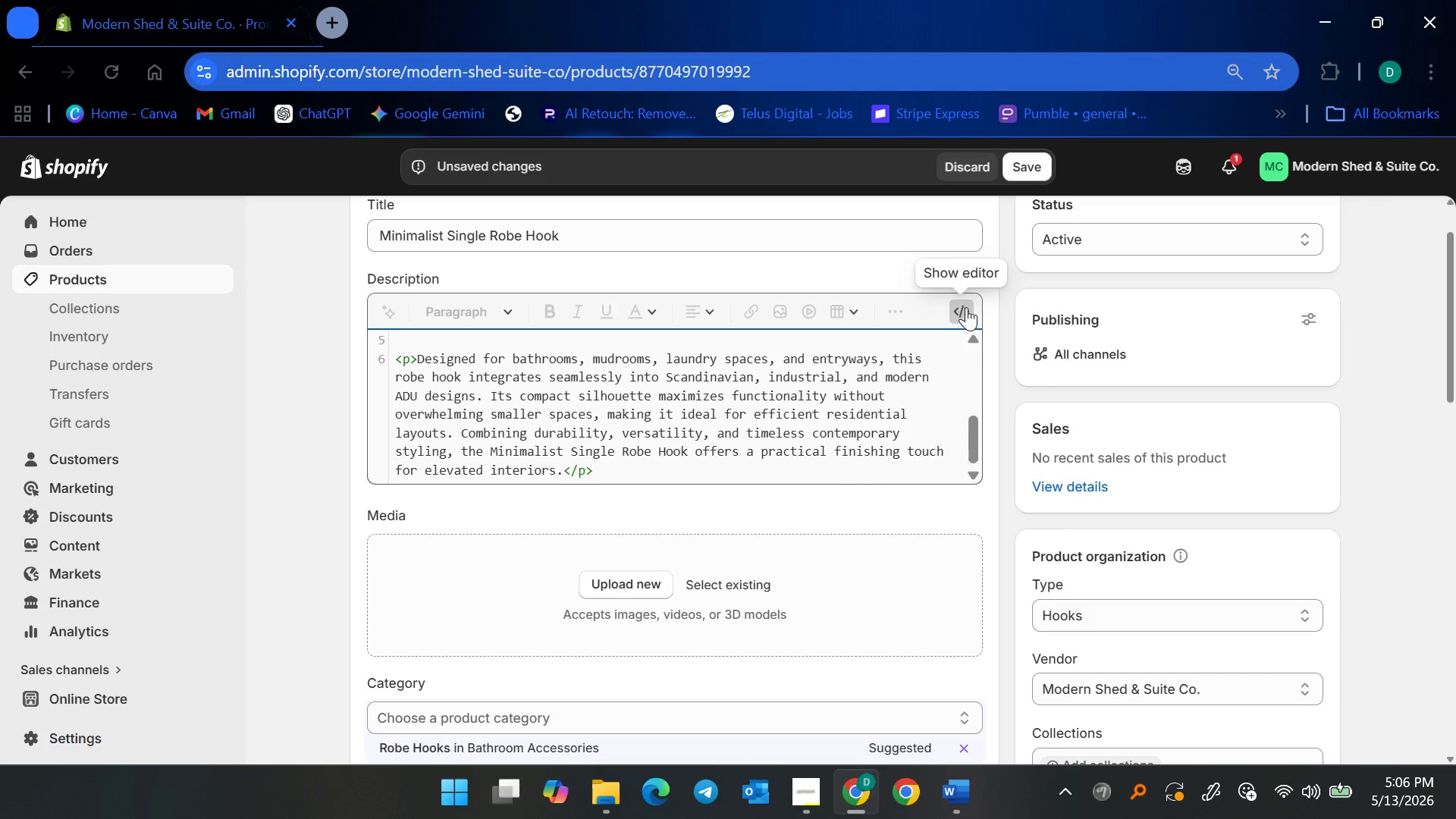 
left_click([966, 307])
 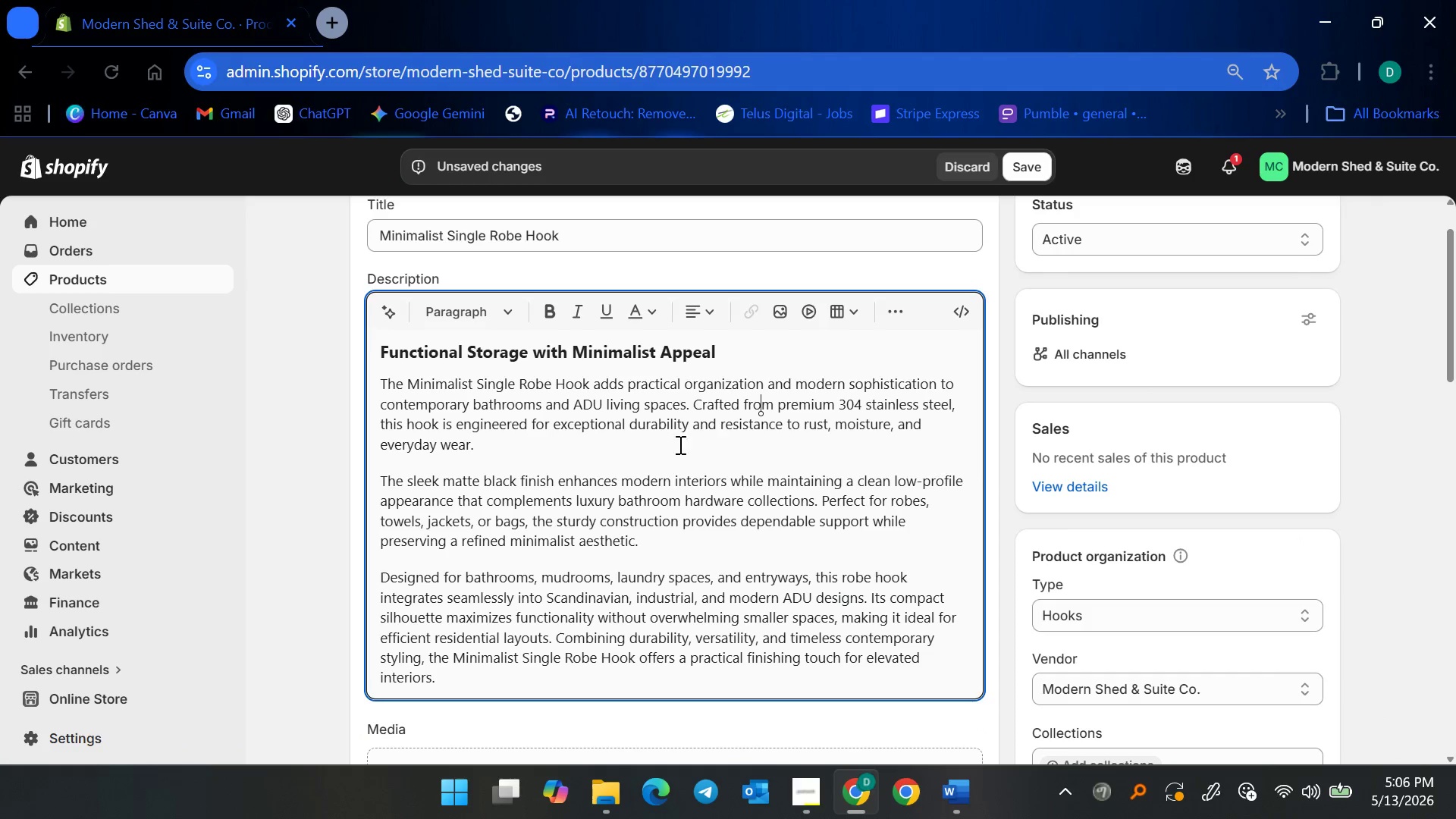 
scroll: coordinate [764, 557], scroll_direction: down, amount: 5.0
 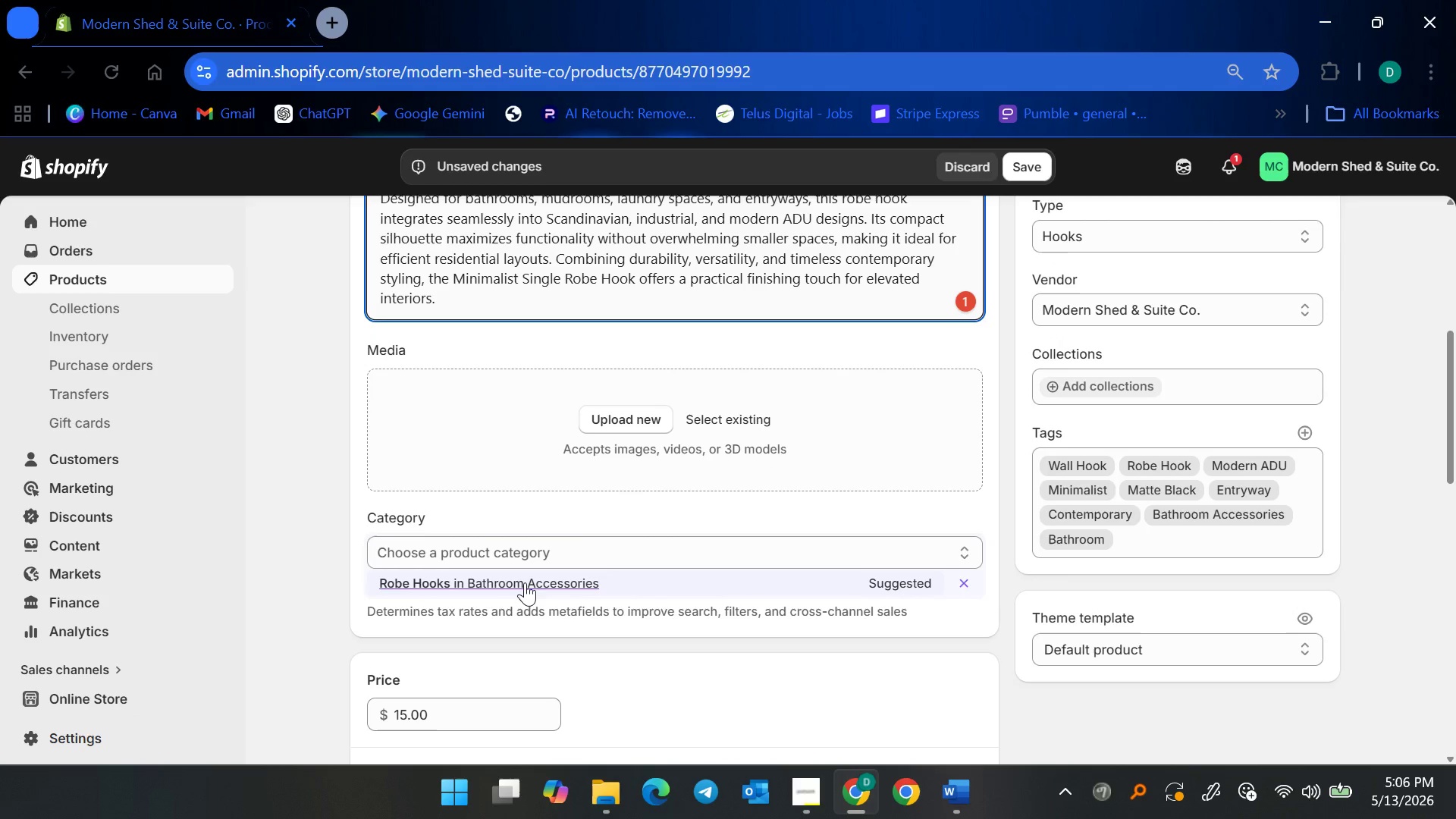 
left_click([525, 582])
 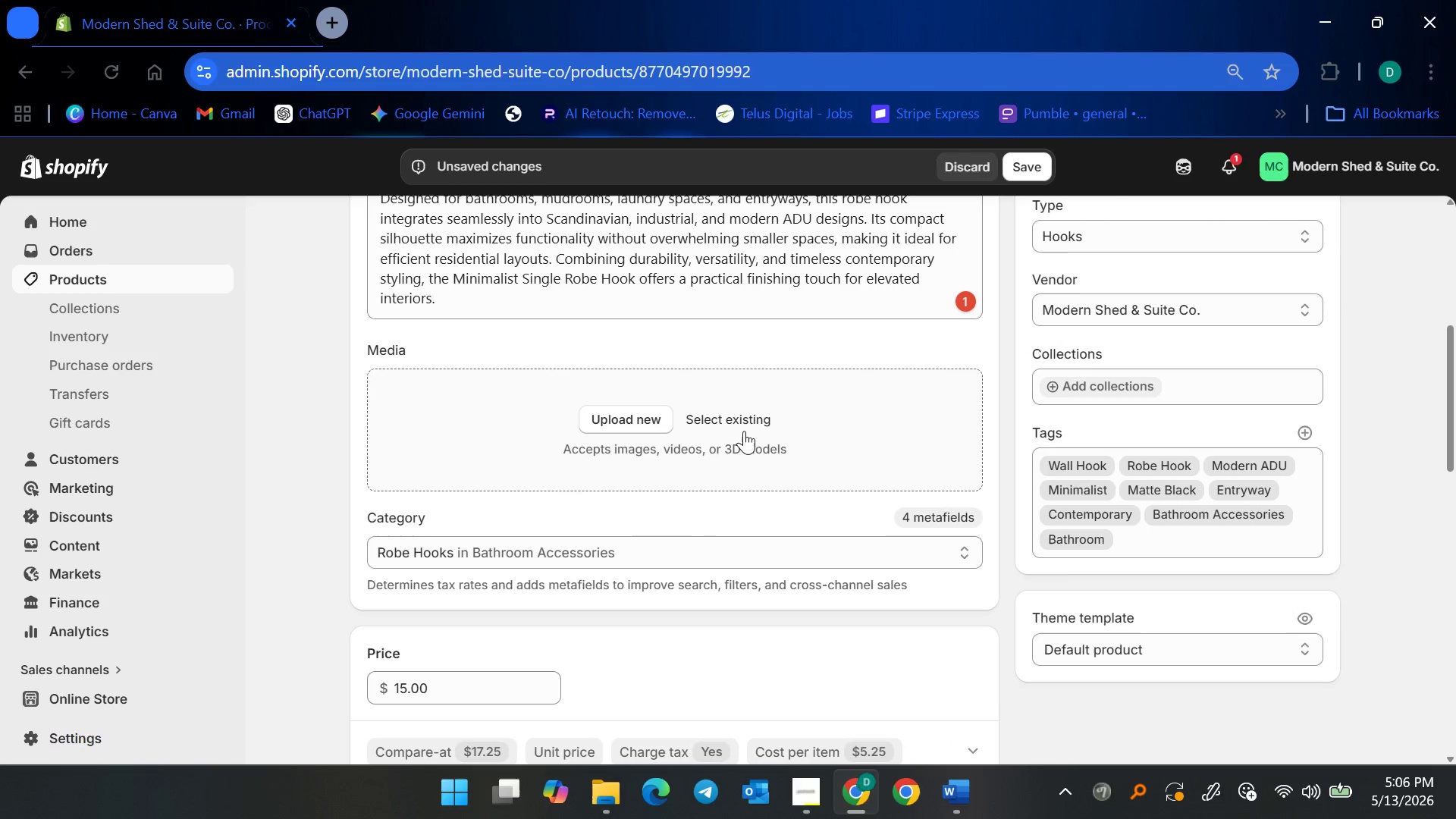 
left_click([744, 413])
 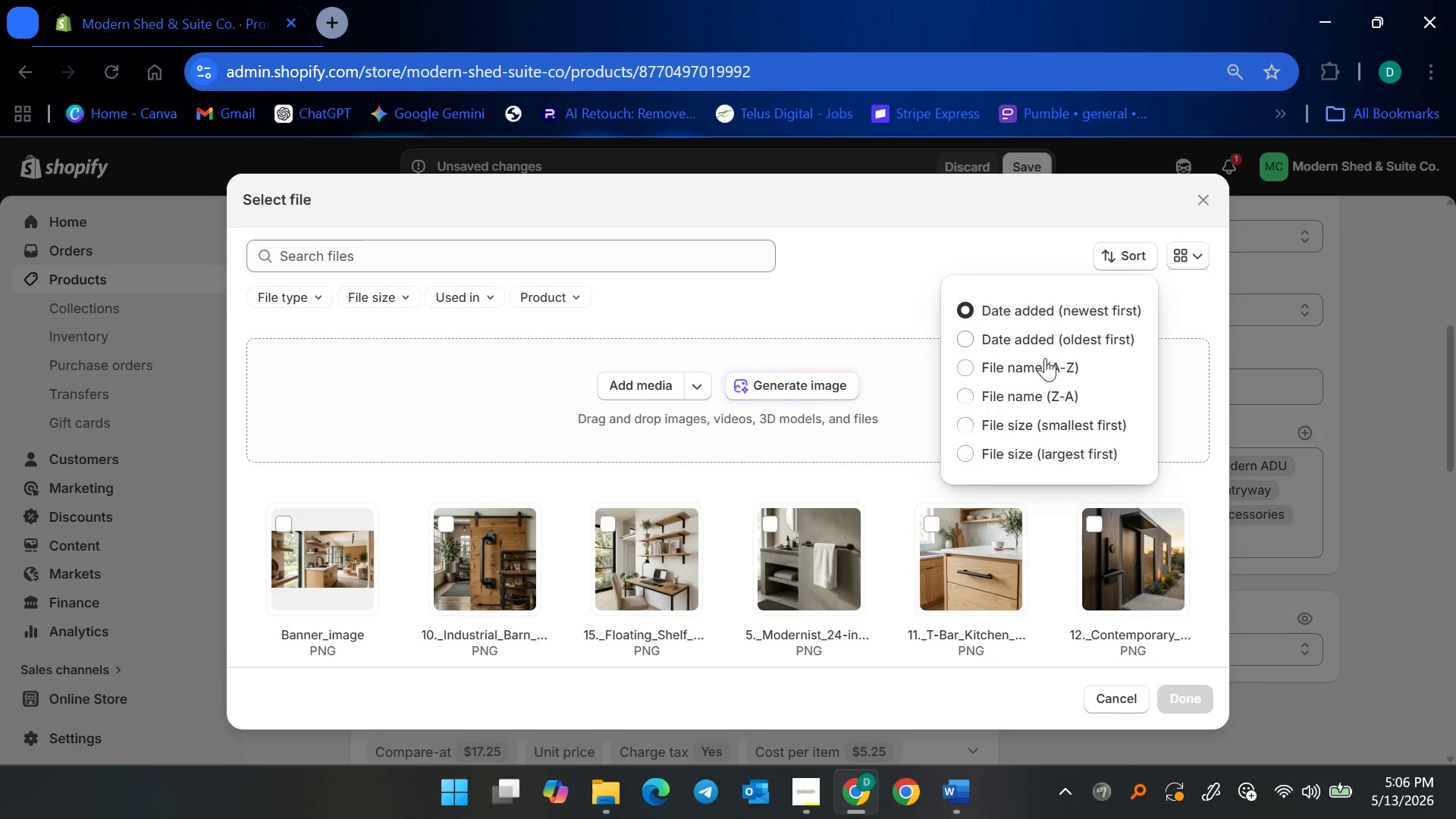 
wait(5.09)
 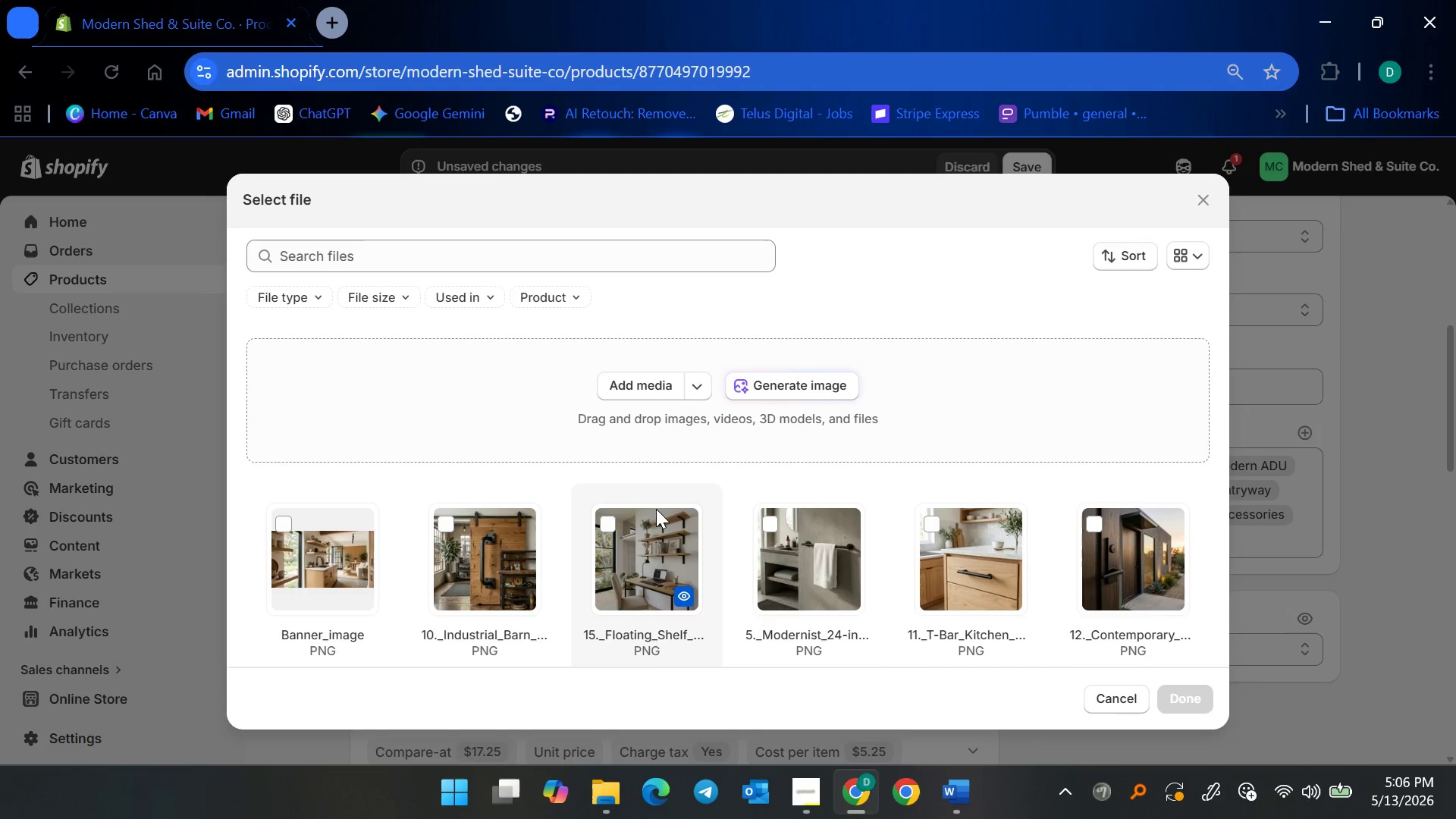 
scroll: coordinate [551, 557], scroll_direction: down, amount: 7.0
 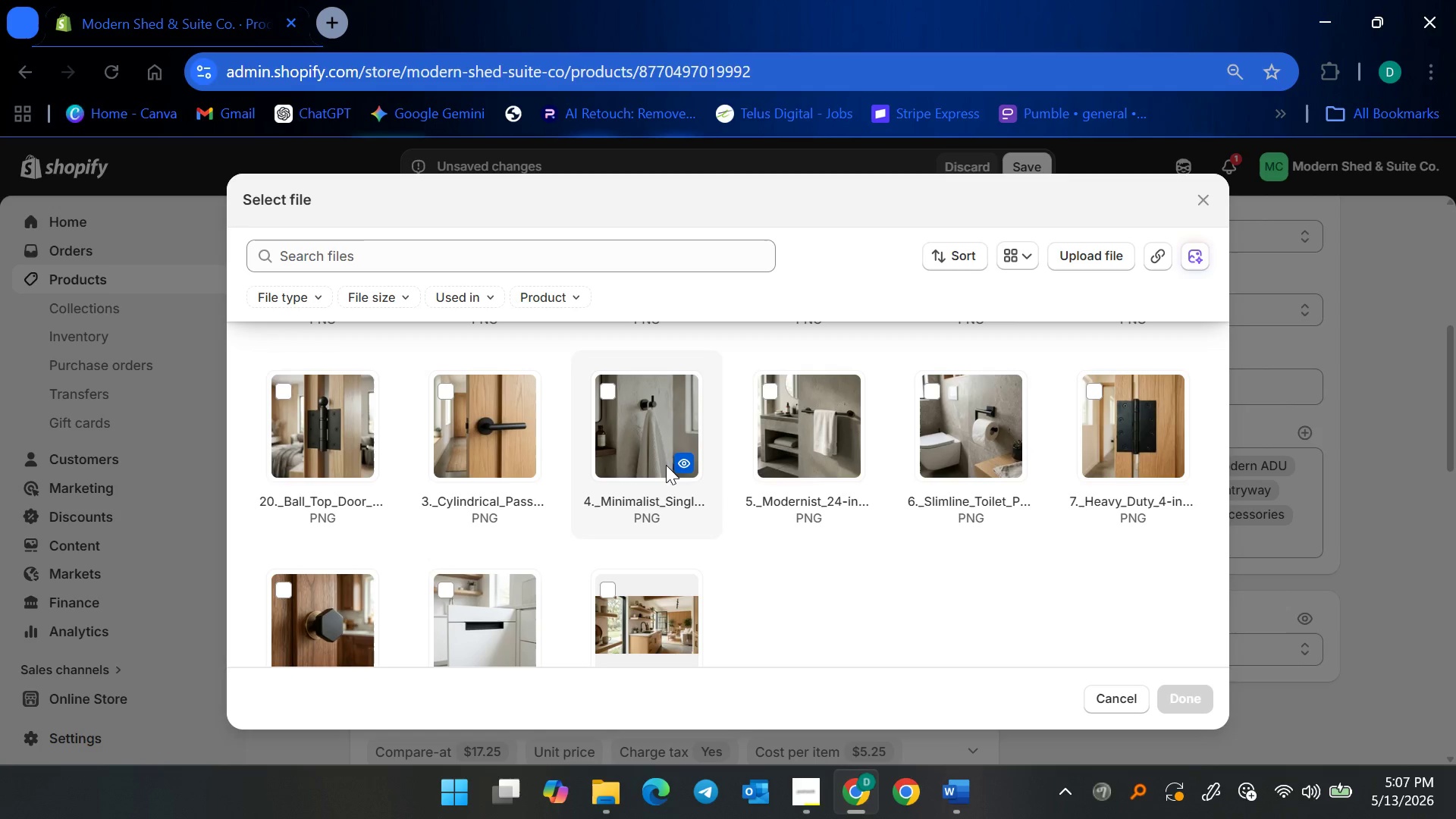 
left_click([630, 410])
 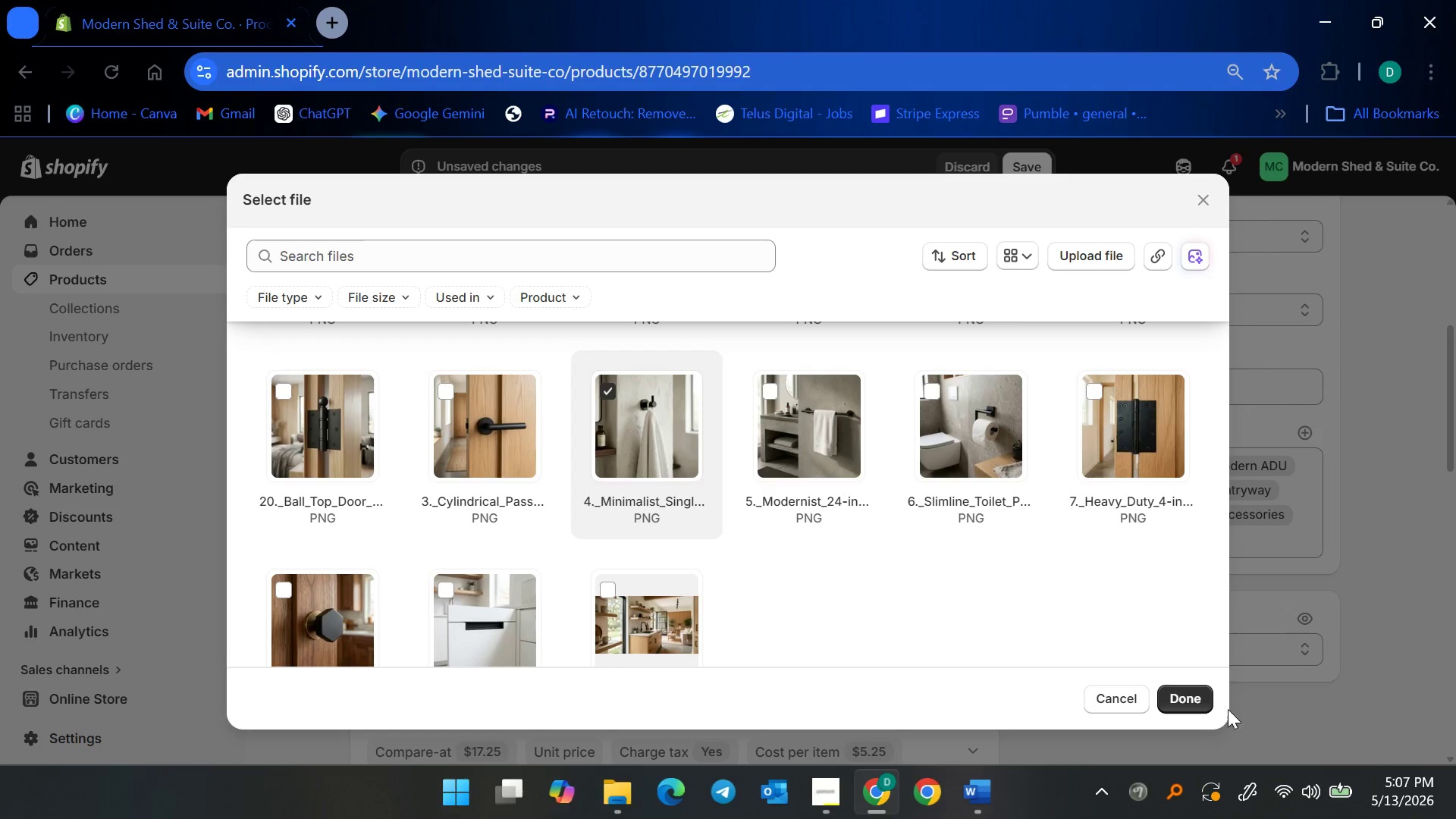 
left_click([1185, 702])
 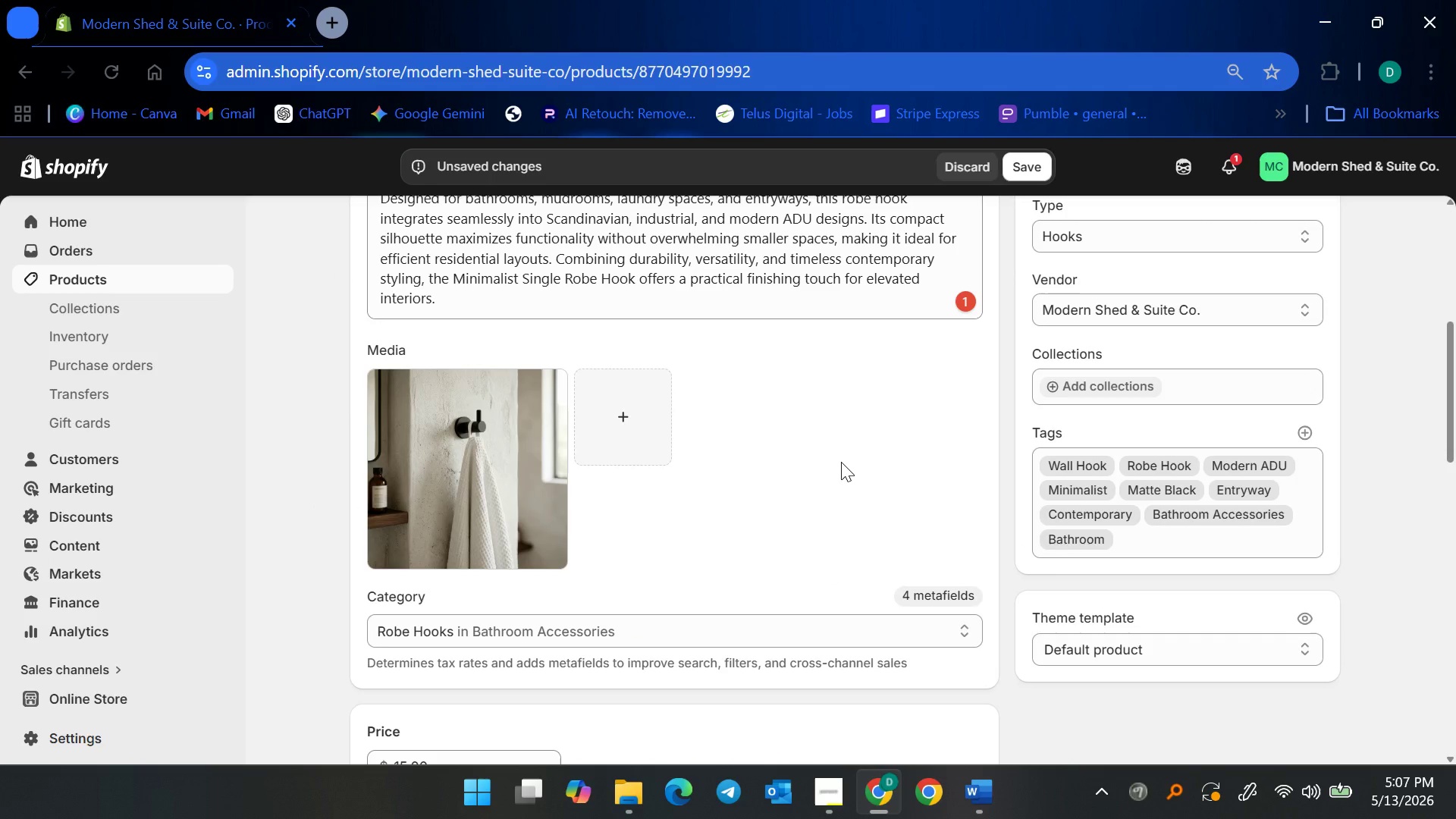 
scroll: coordinate [823, 490], scroll_direction: none, amount: 0.0
 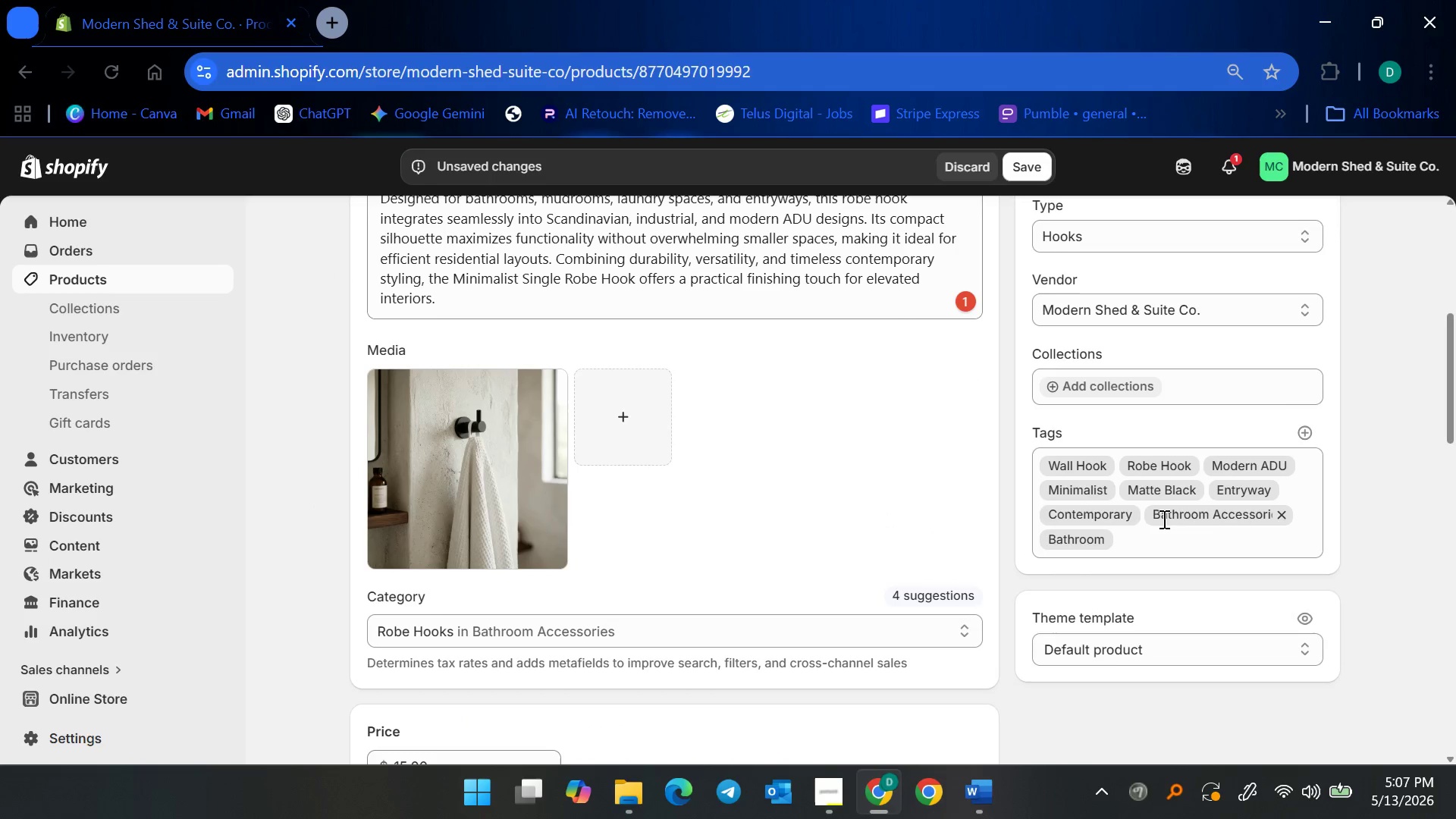 
scroll: coordinate [877, 411], scroll_direction: up, amount: 2.0
 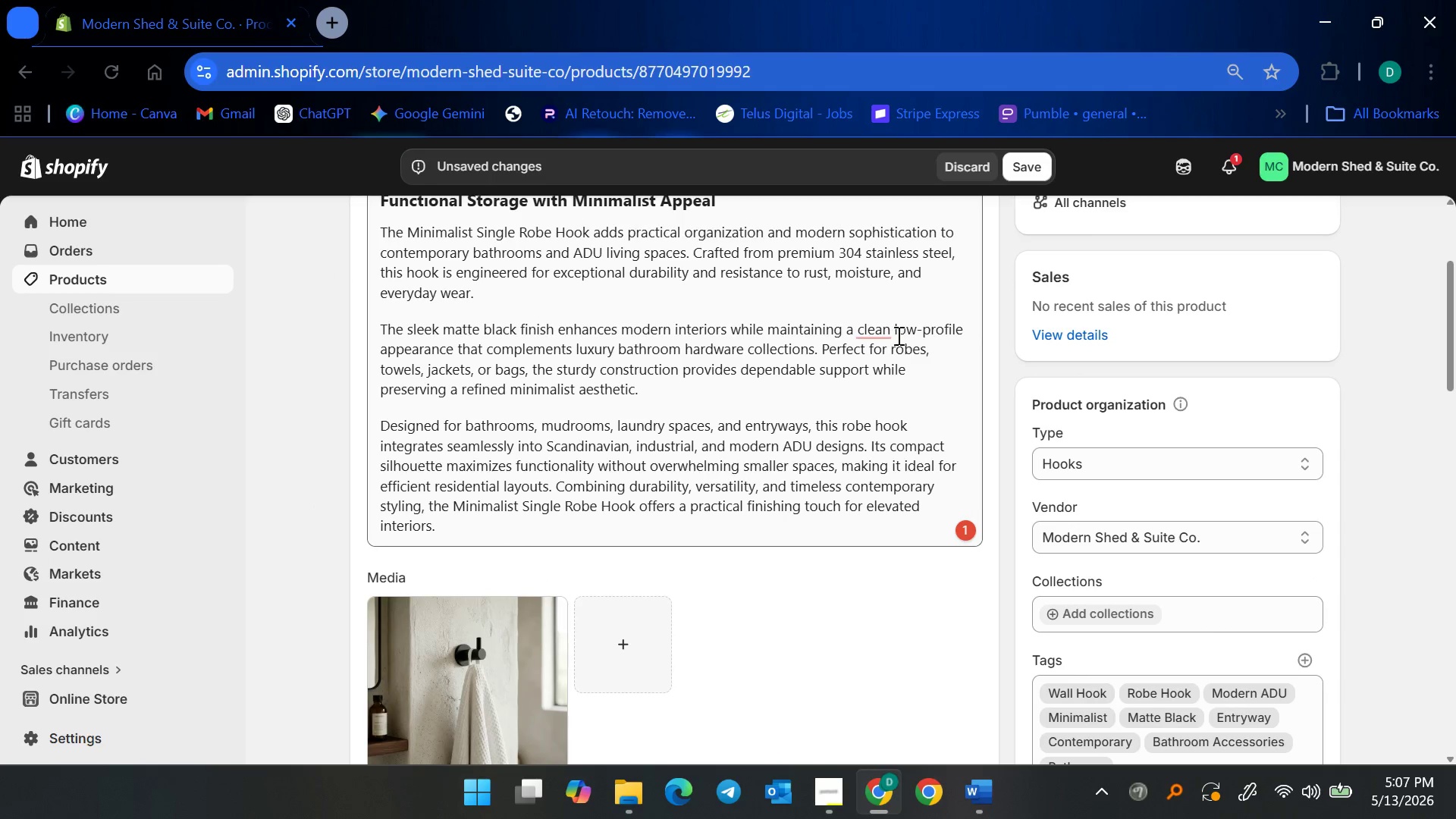 
left_click([883, 325])
 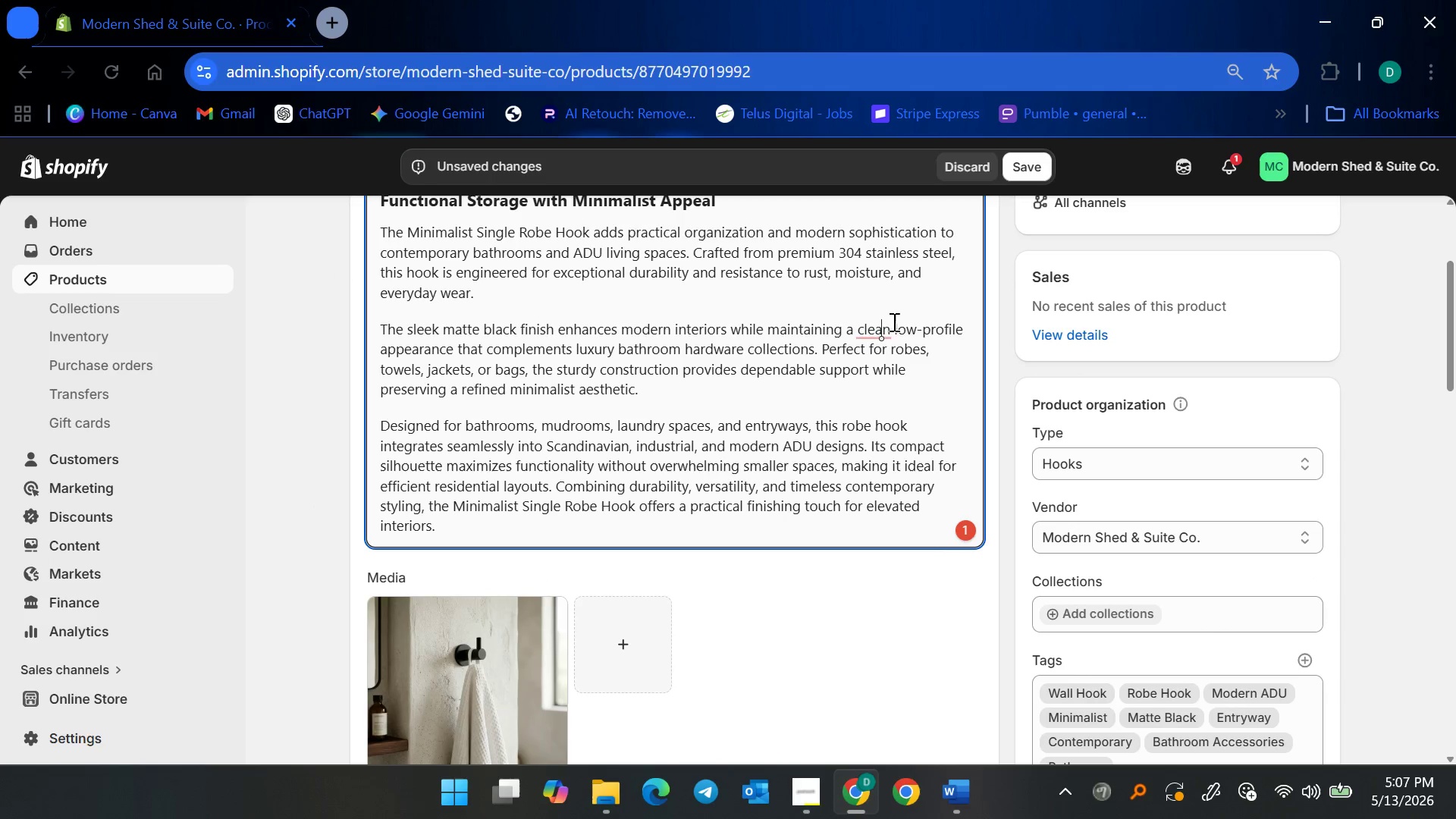 
left_click([868, 325])
 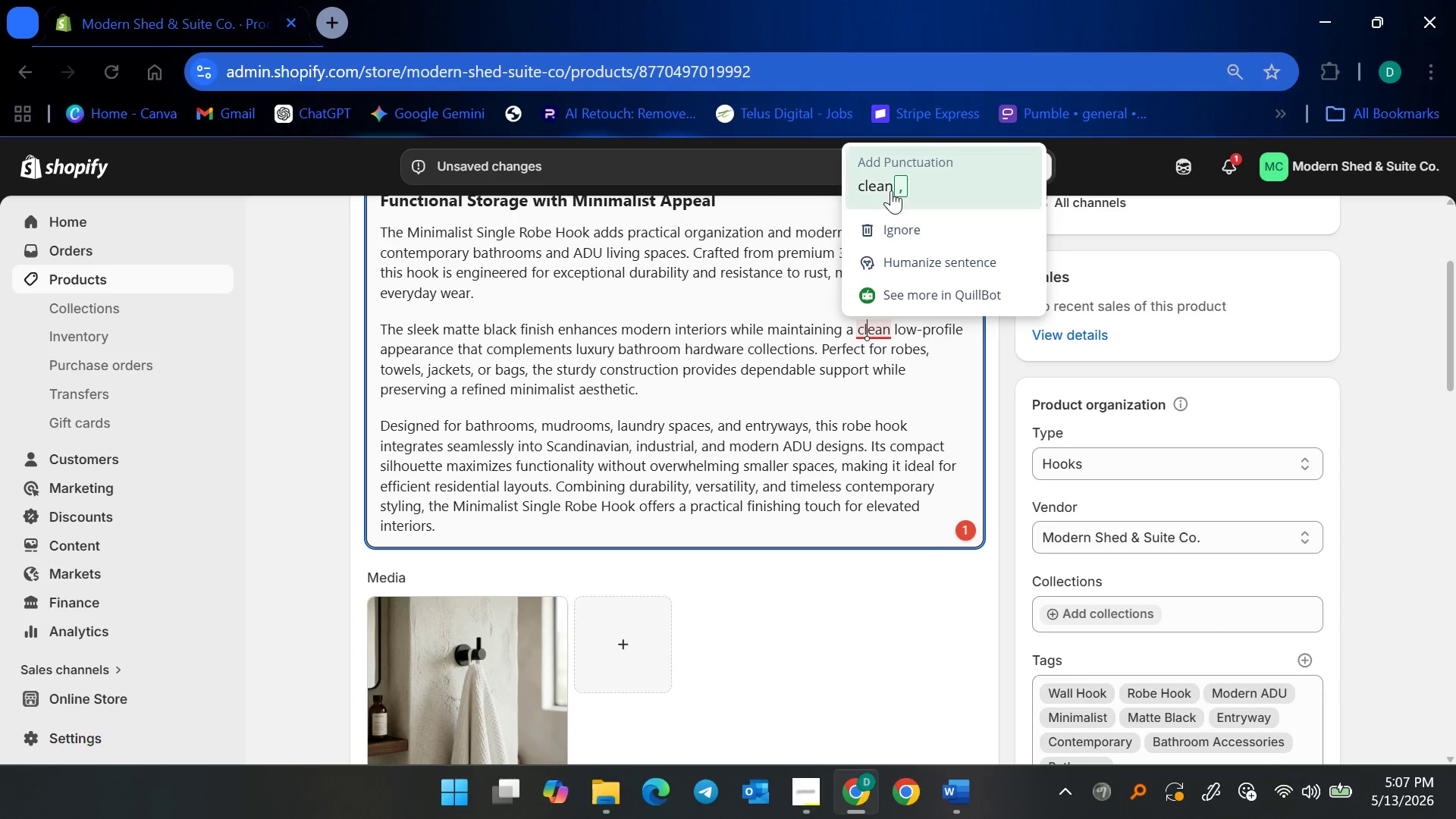 
left_click([890, 190])
 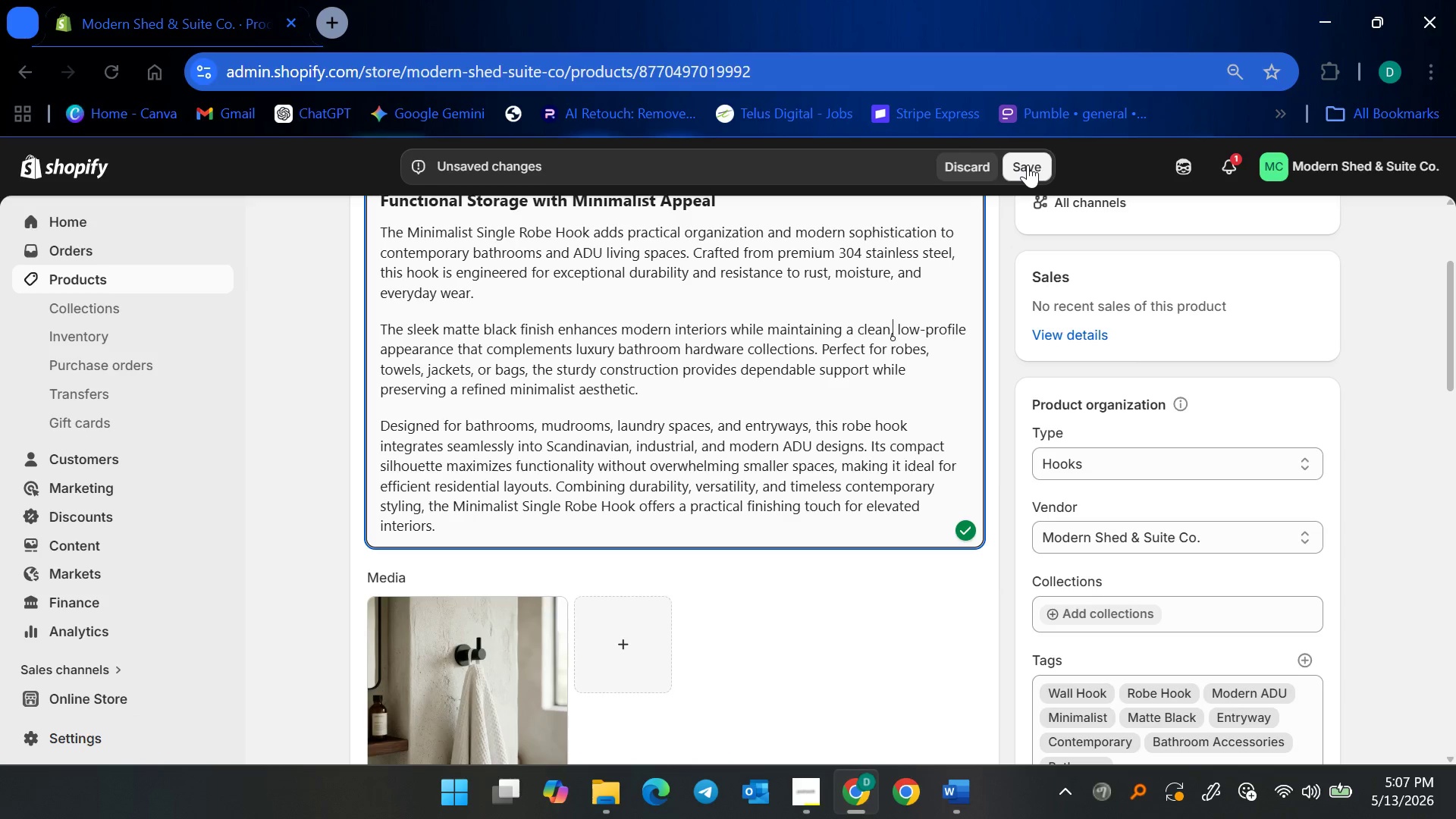 
left_click([1028, 165])
 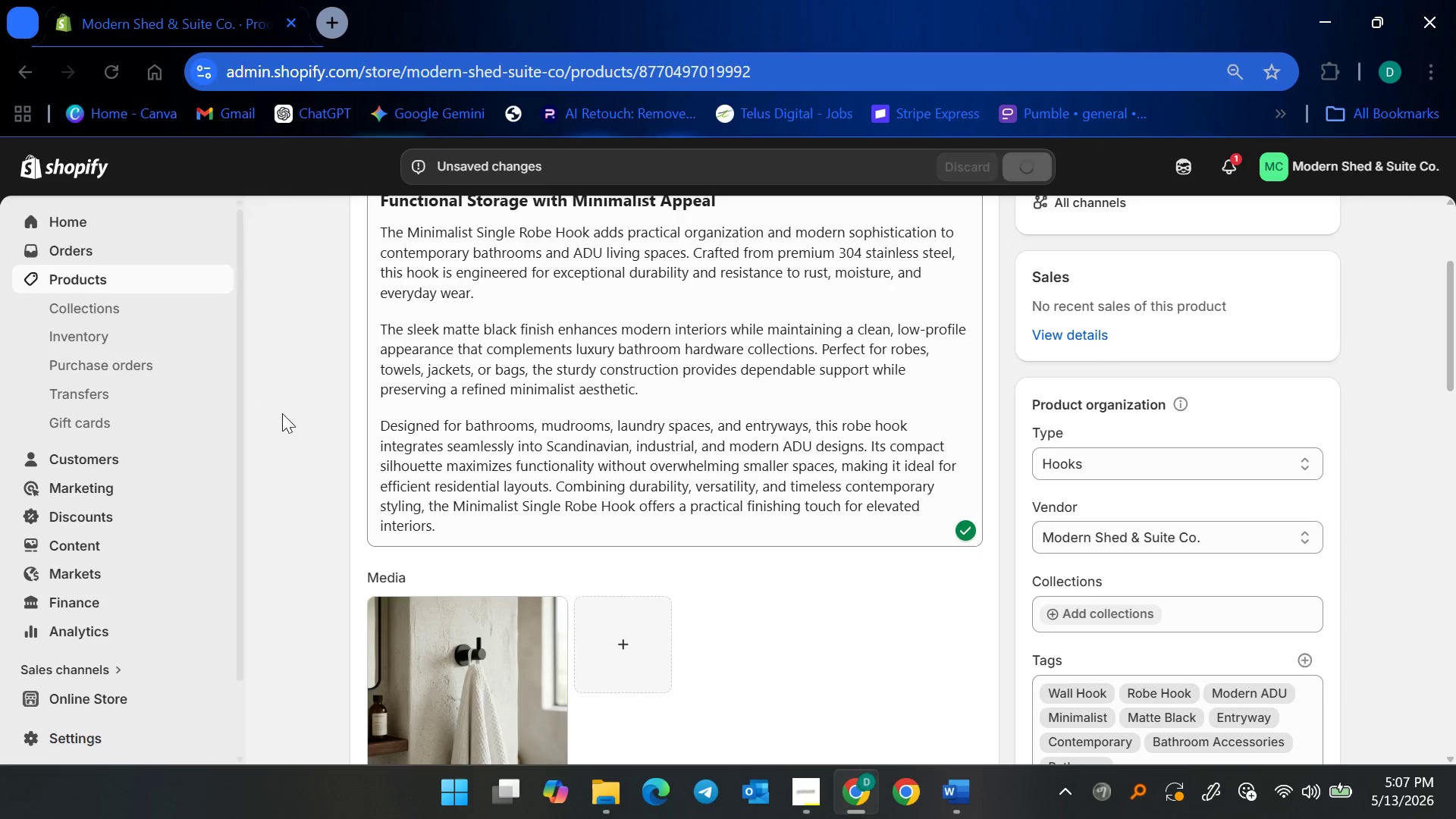 
scroll: coordinate [352, 399], scroll_direction: up, amount: 2.0
 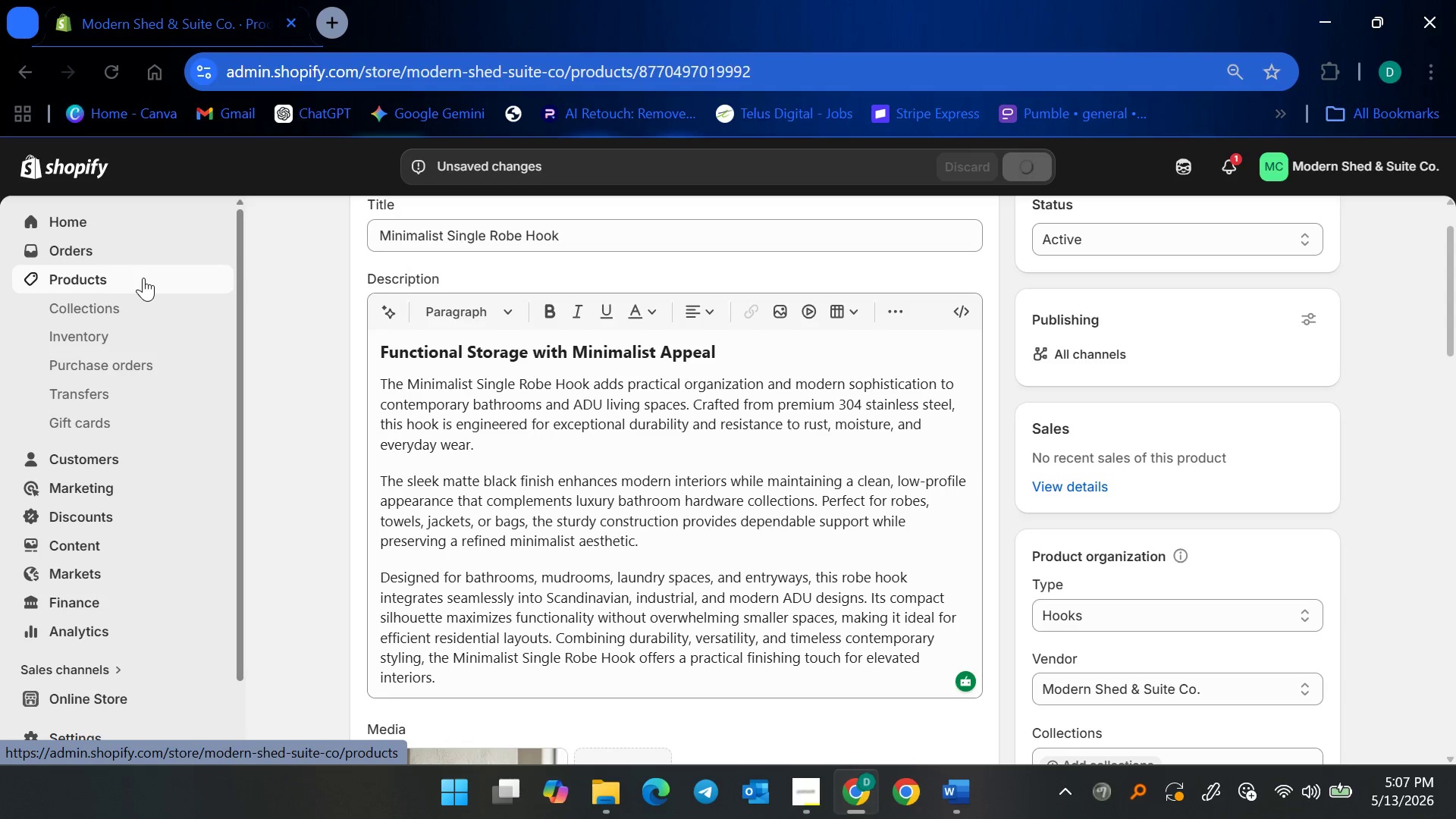 
left_click([143, 278])
 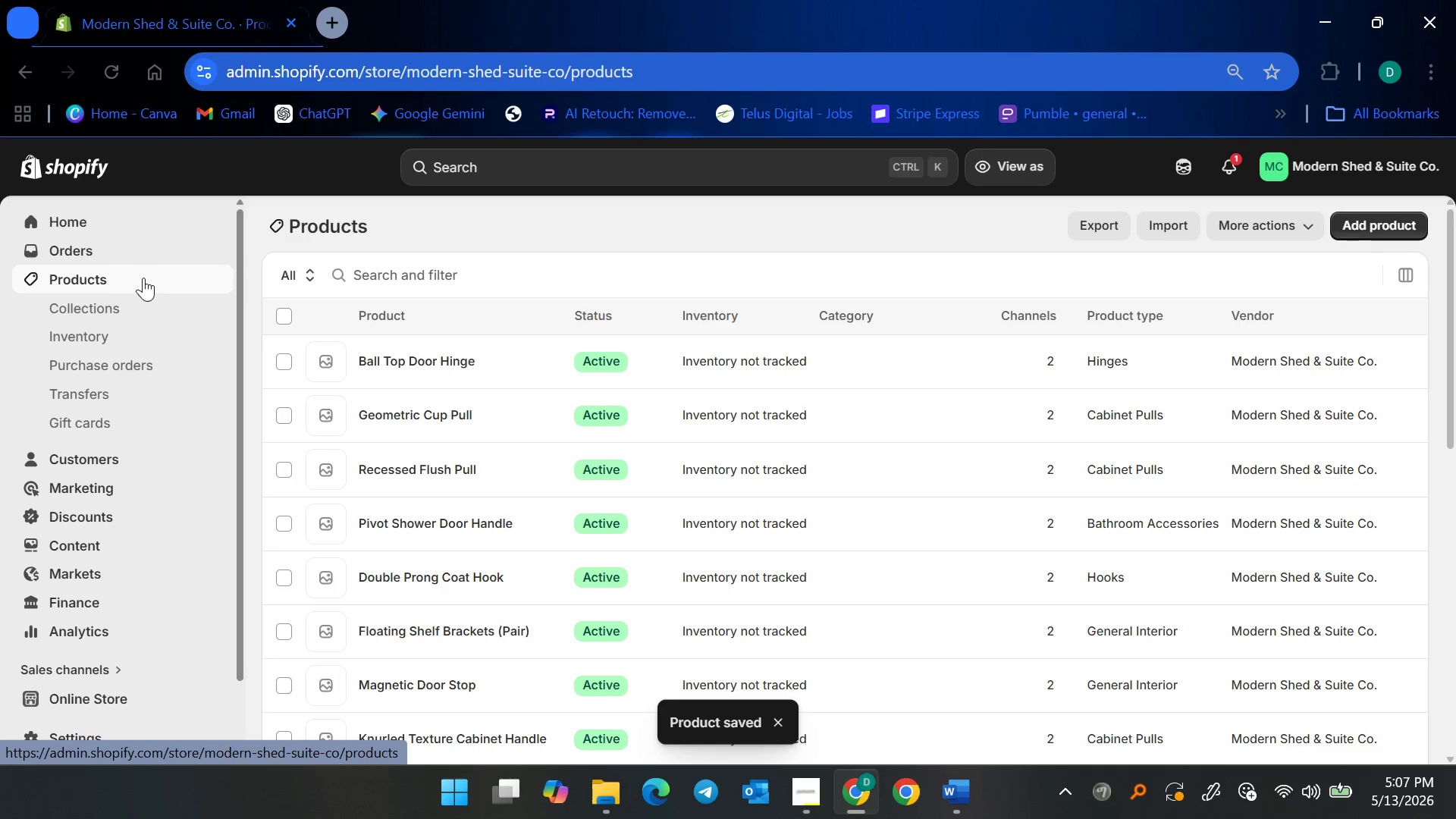 
scroll: coordinate [511, 538], scroll_direction: down, amount: 8.0
 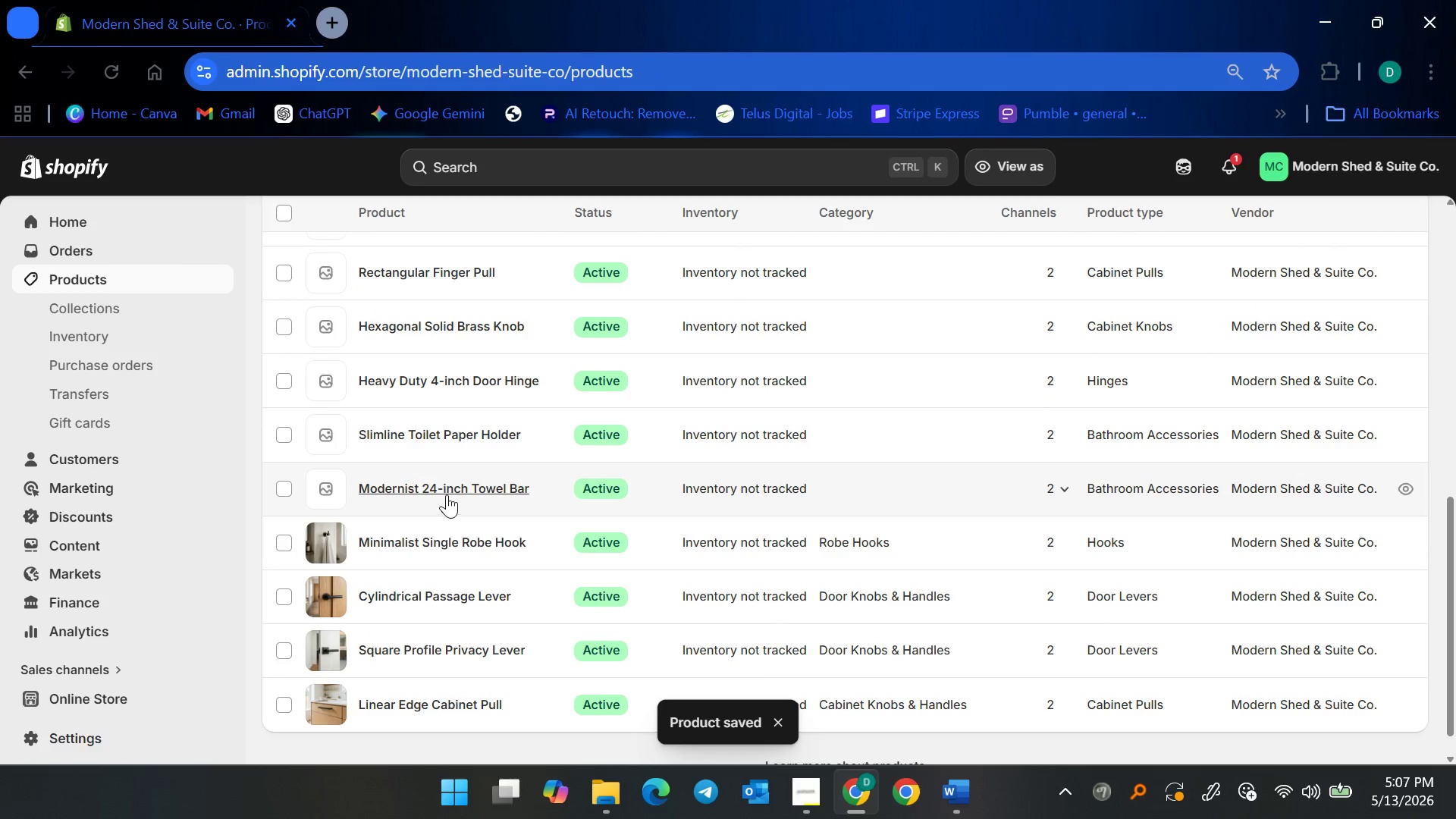 
left_click([447, 491])
 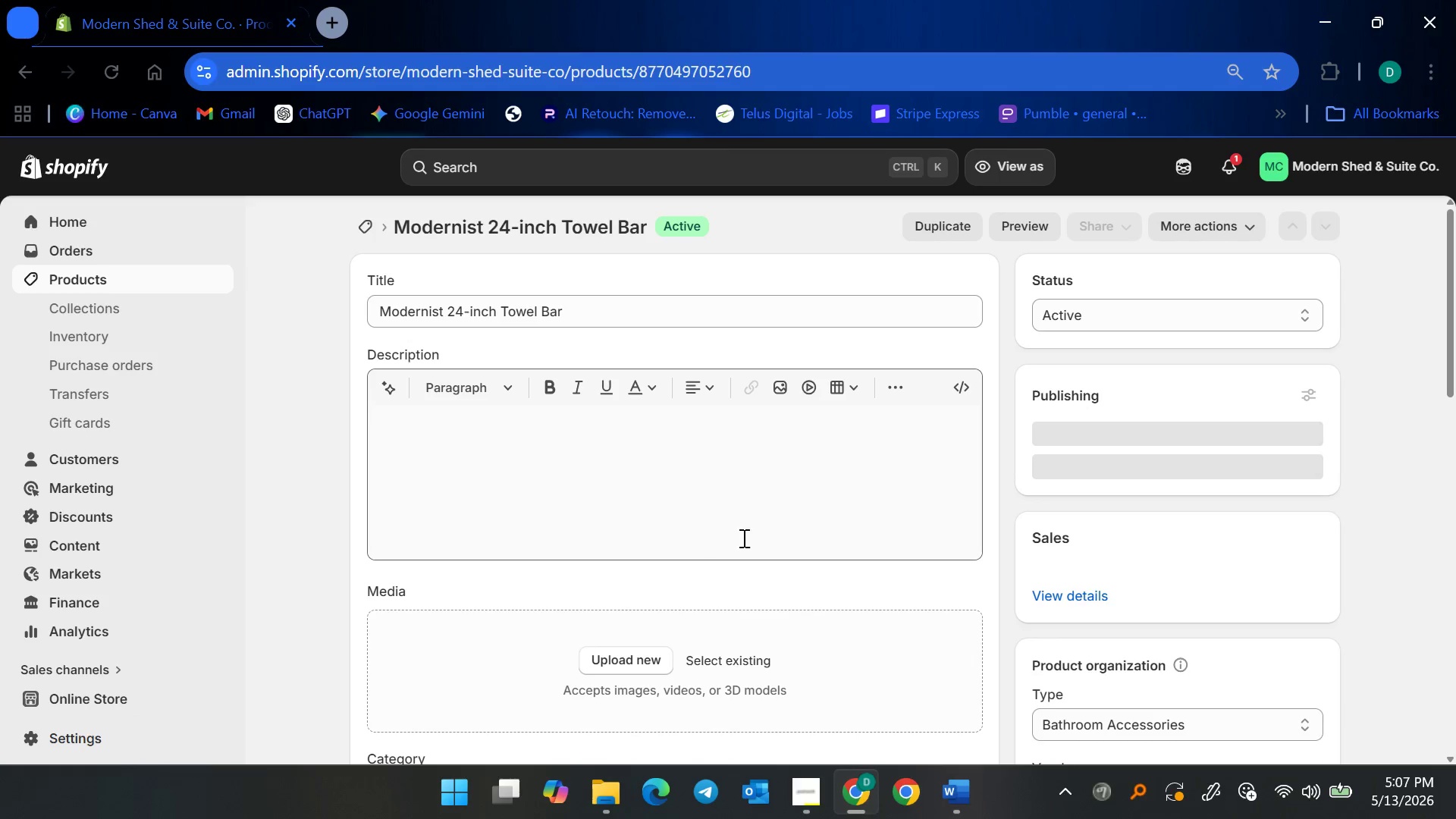 
scroll: coordinate [855, 575], scroll_direction: down, amount: 3.0
 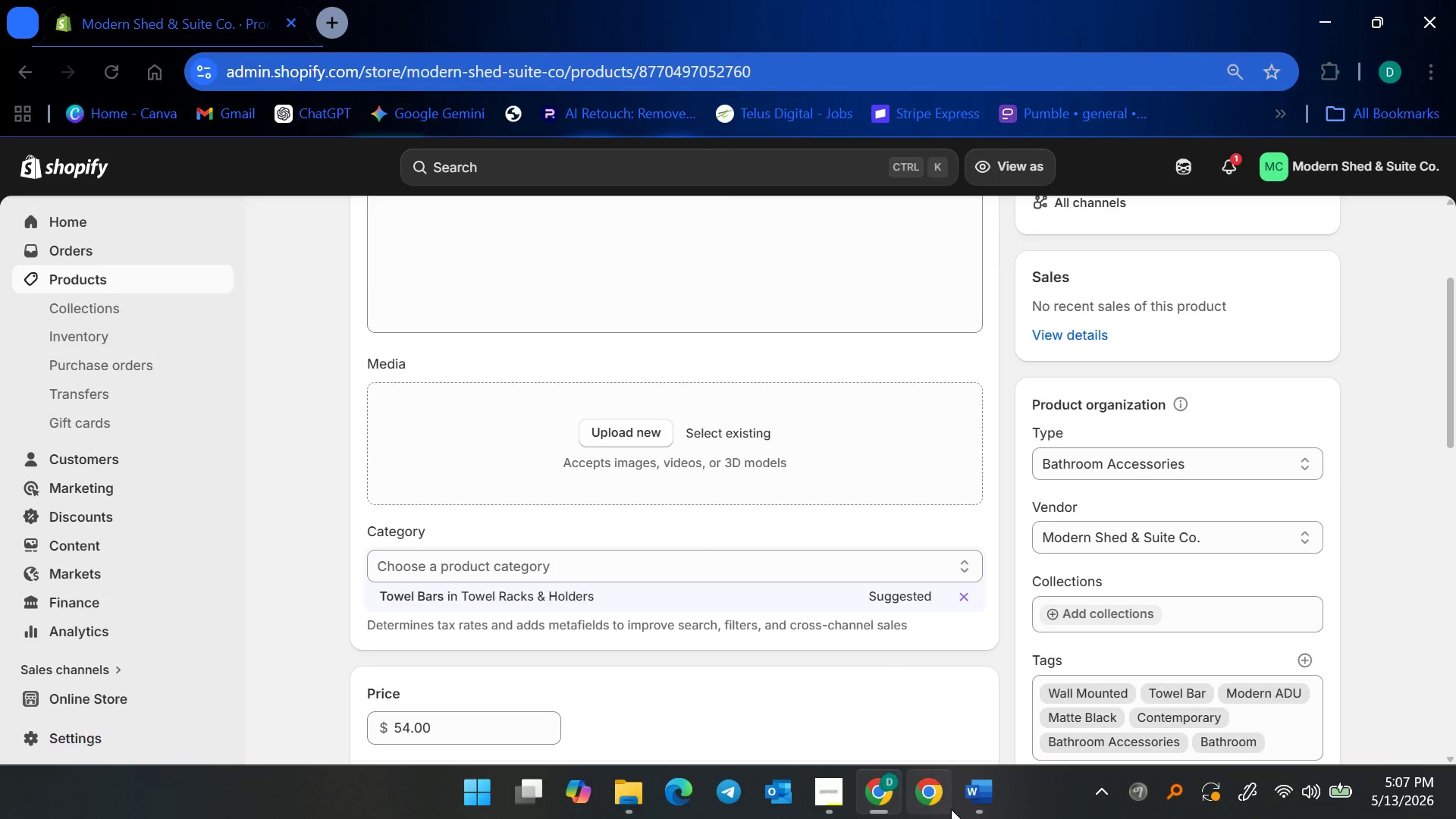 
left_click([999, 796])
 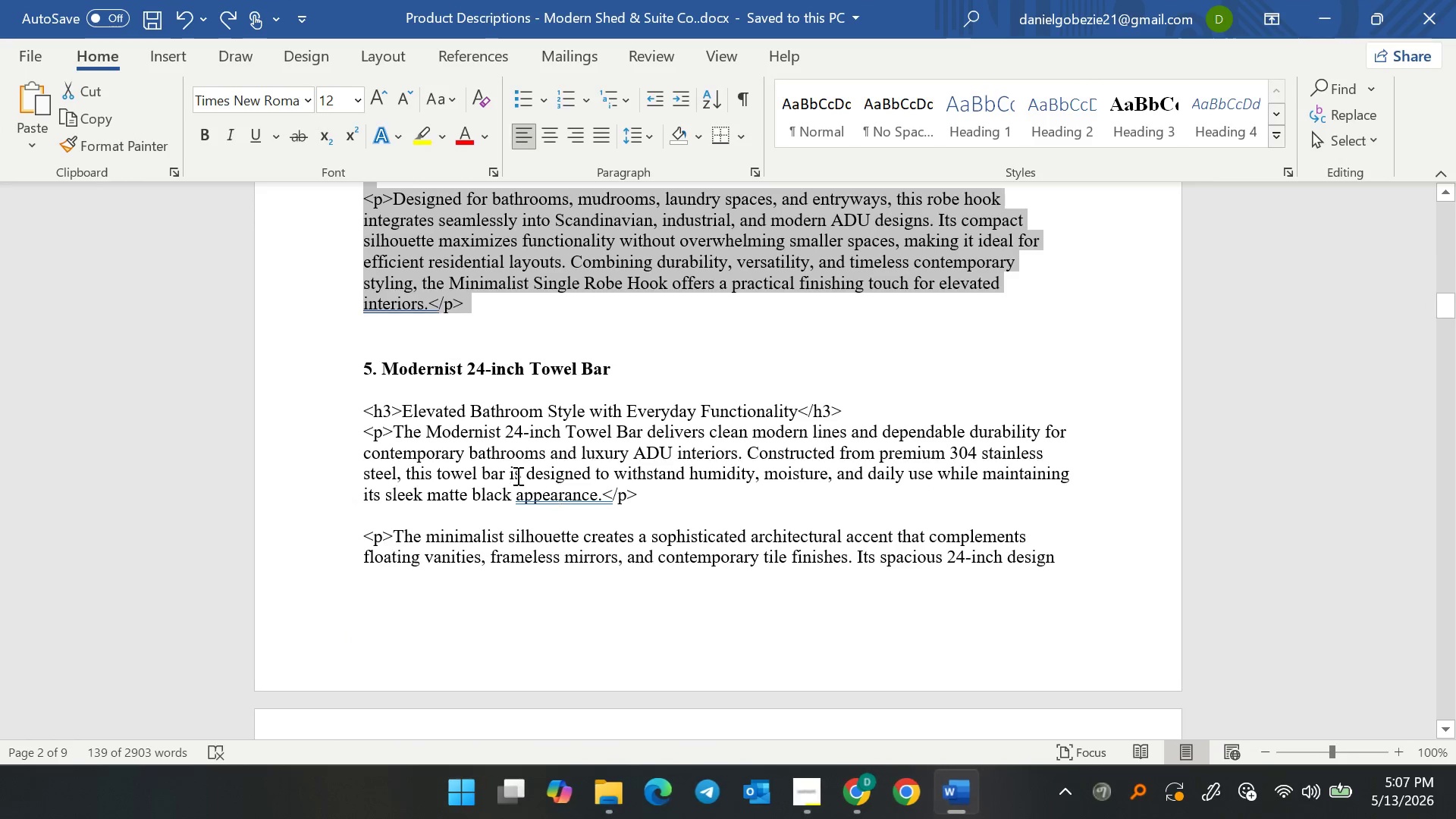 
left_click([504, 469])
 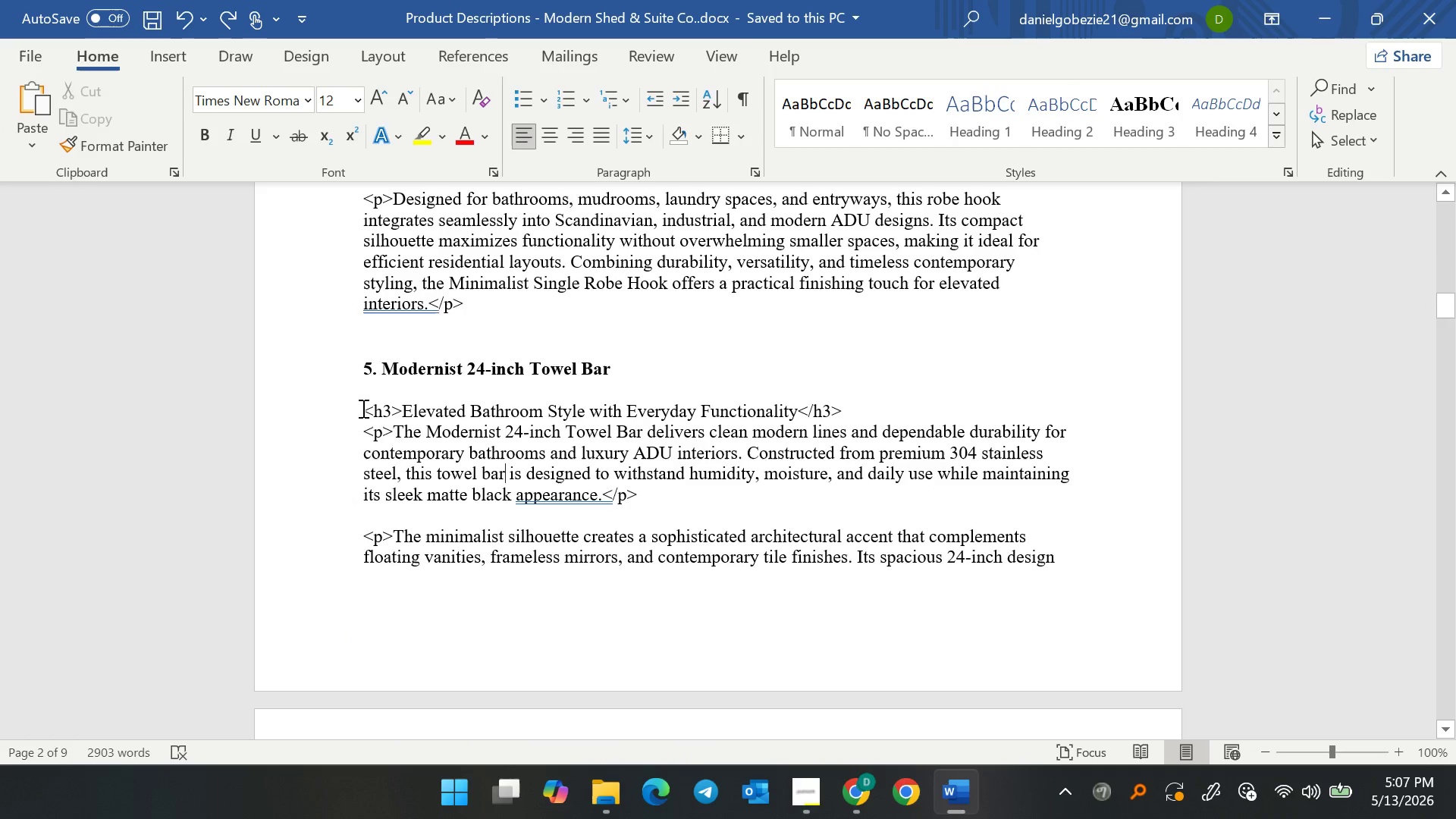 
left_click_drag(start_coordinate=[359, 410], to_coordinate=[557, 265])
 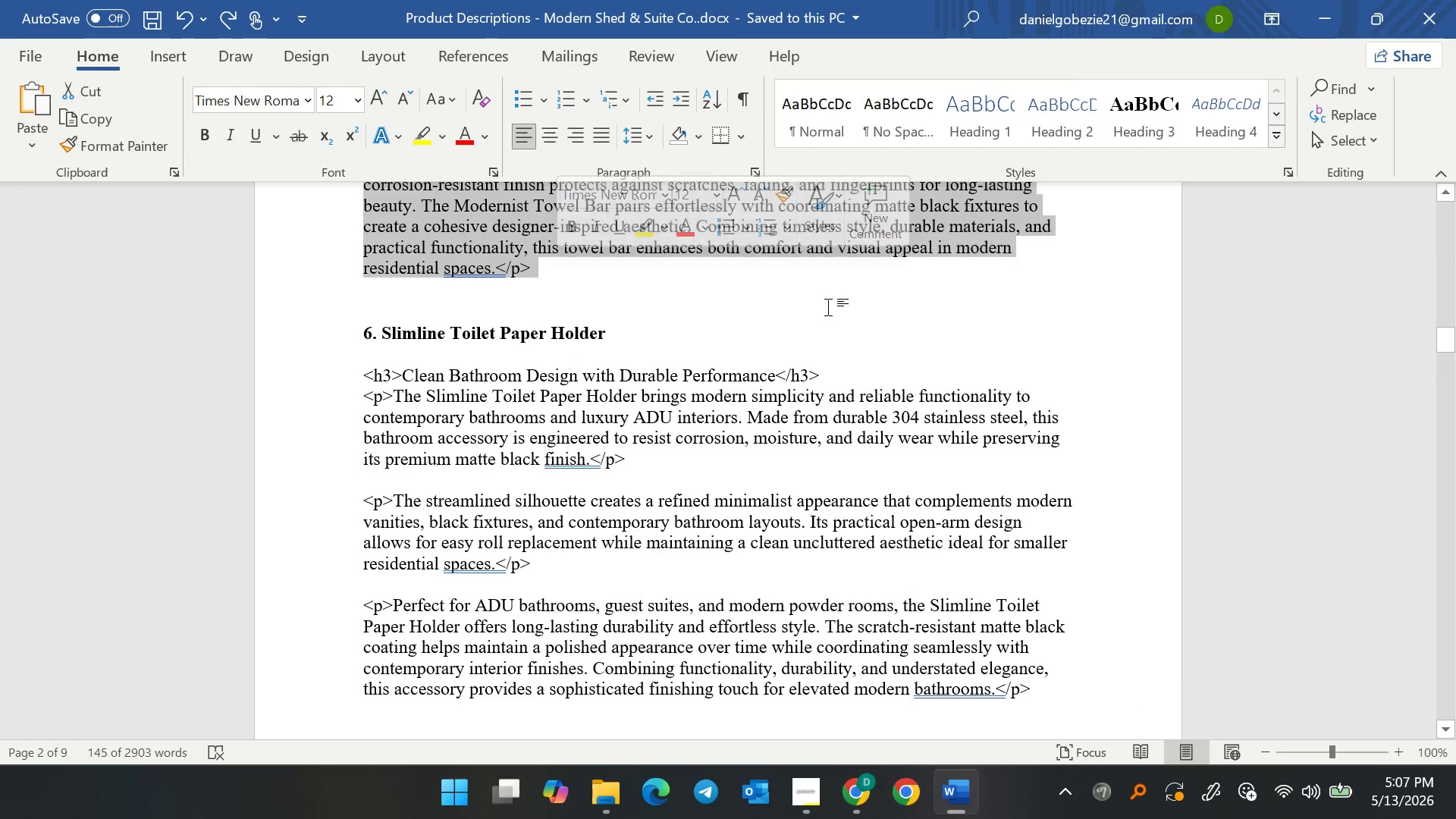 
key(Control+C)
 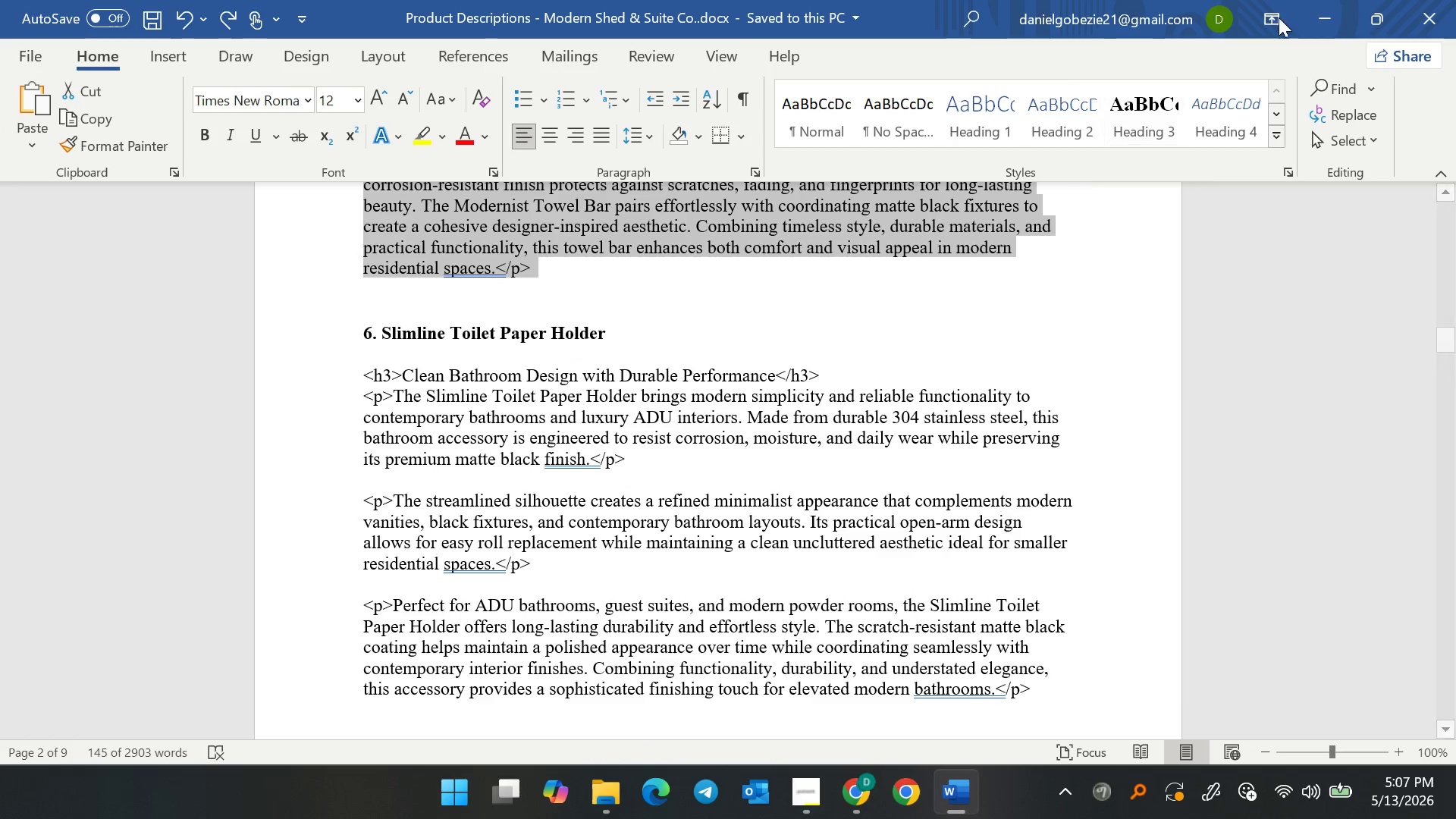 
key(Control+C)
 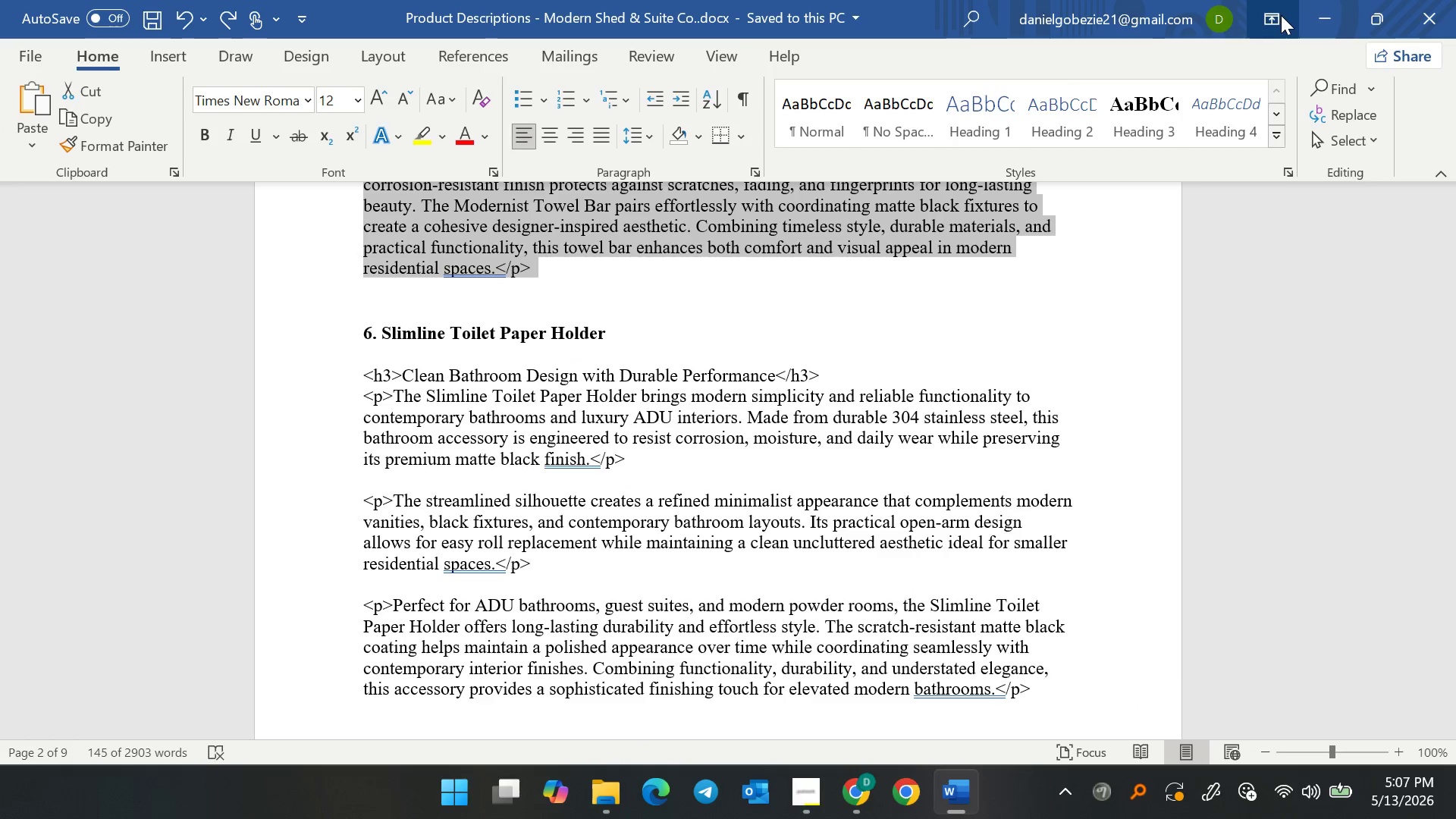 
key(Control+C)
 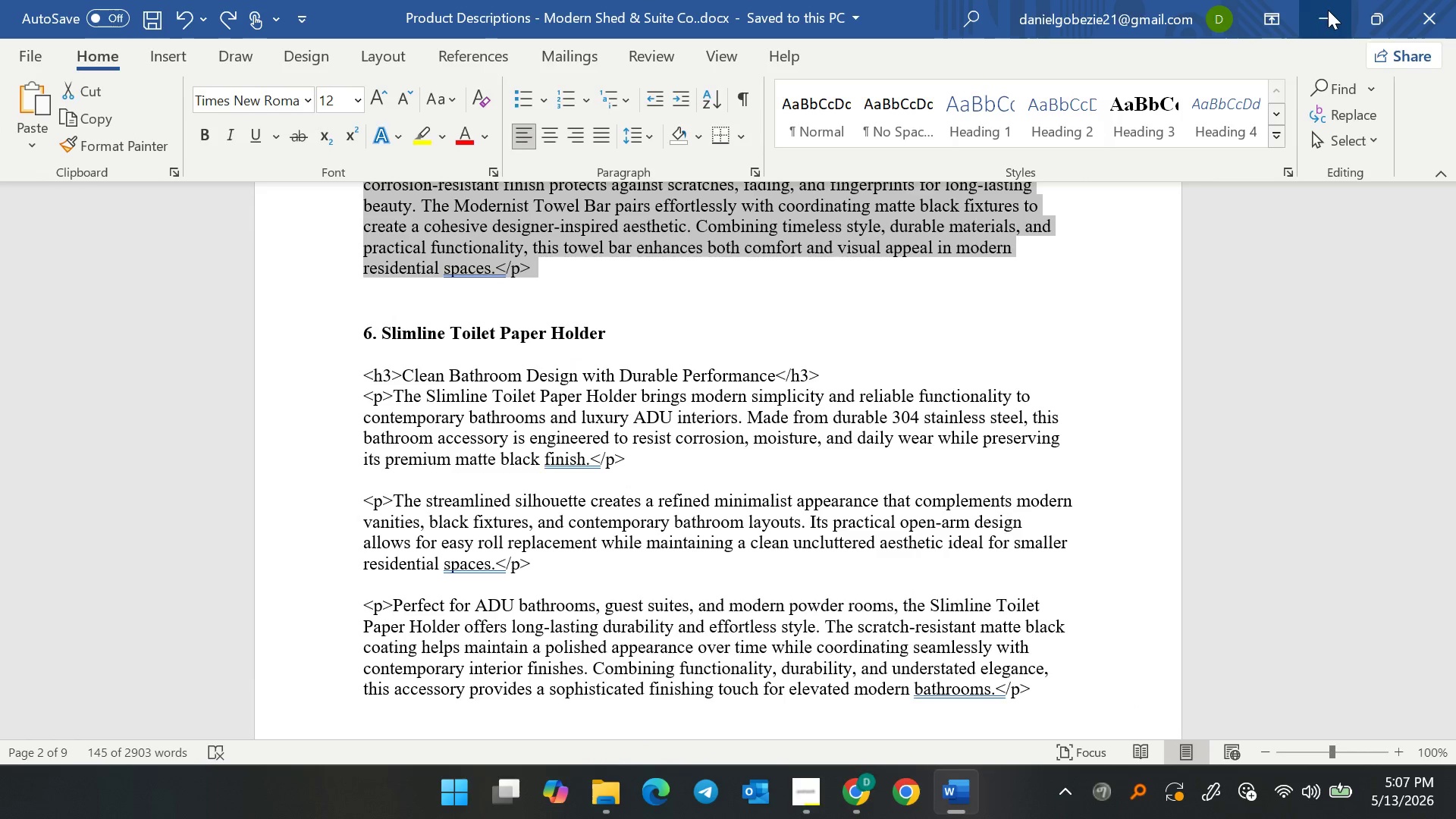 
left_click([1328, 10])
 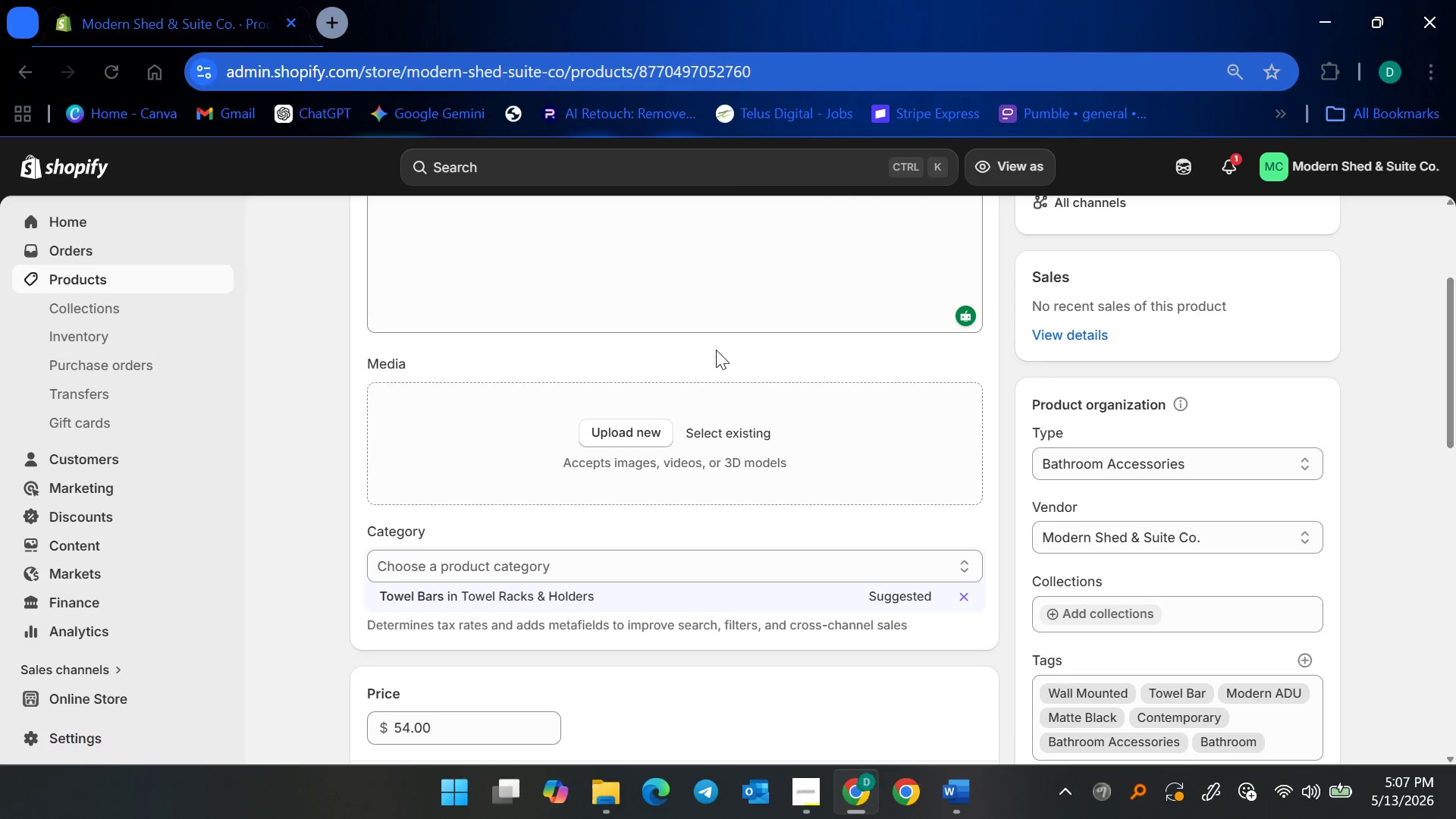 
scroll: coordinate [786, 401], scroll_direction: up, amount: 2.0
 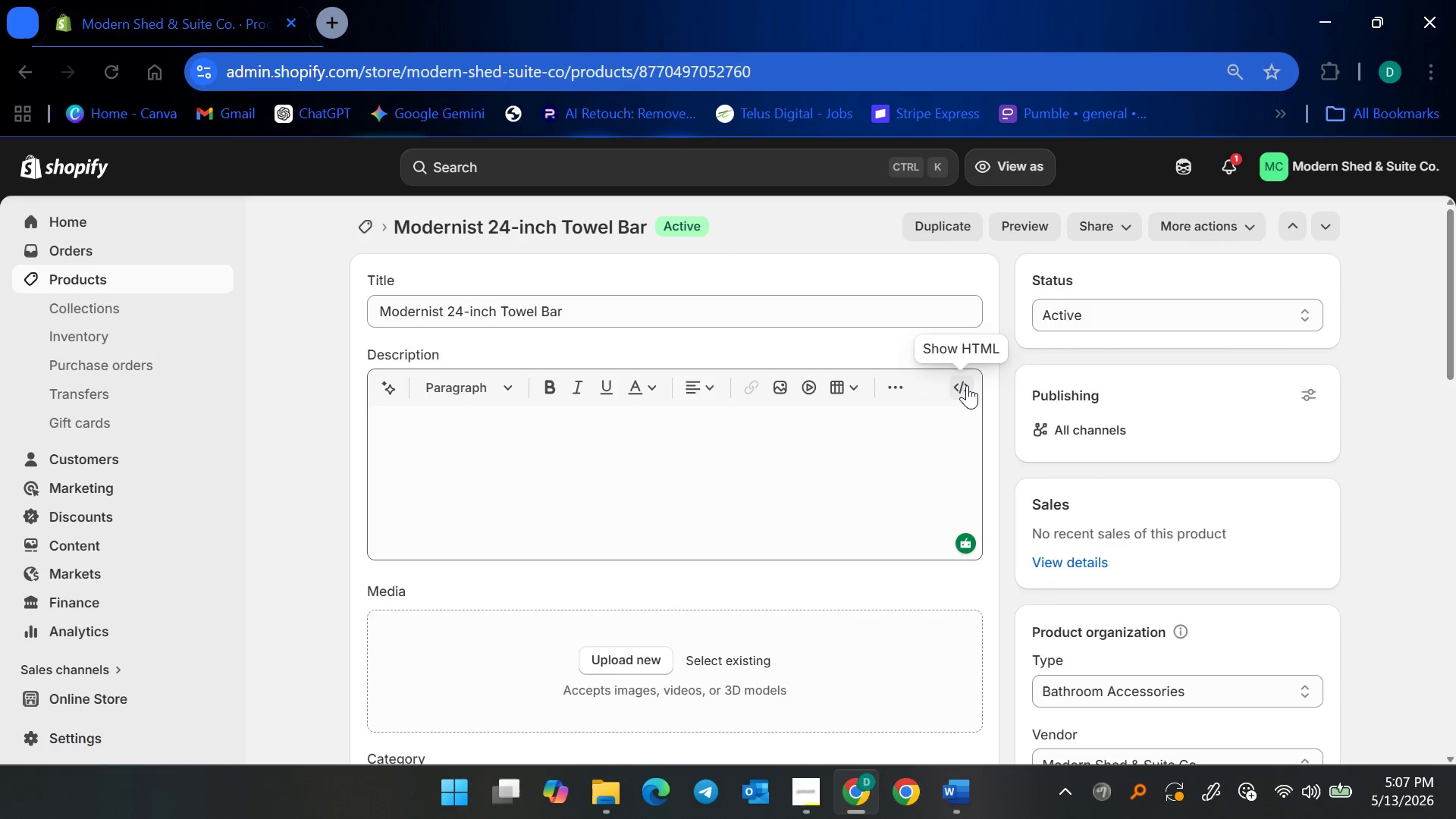 
double_click([758, 457])
 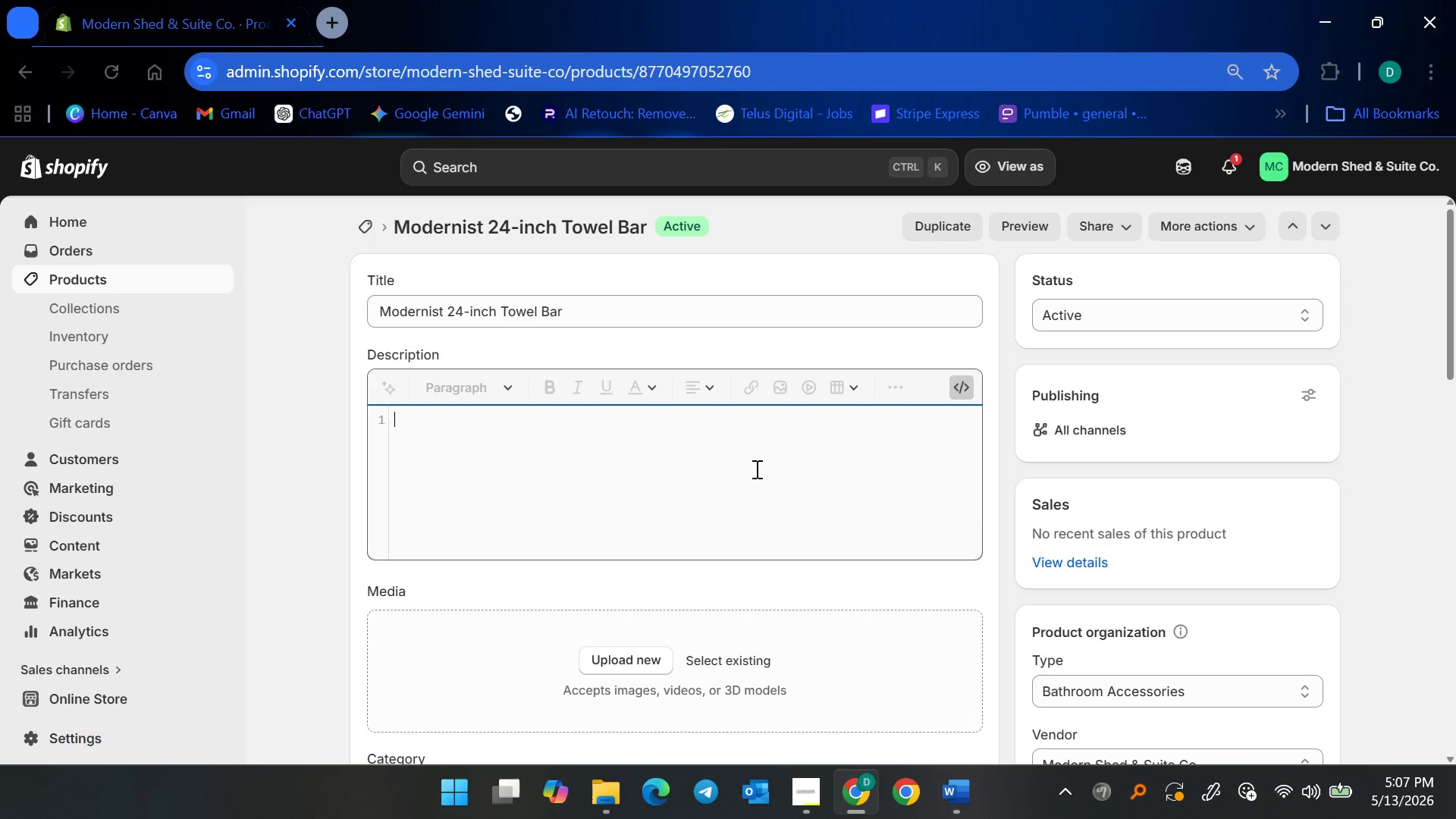 
key(Control+V)
 